 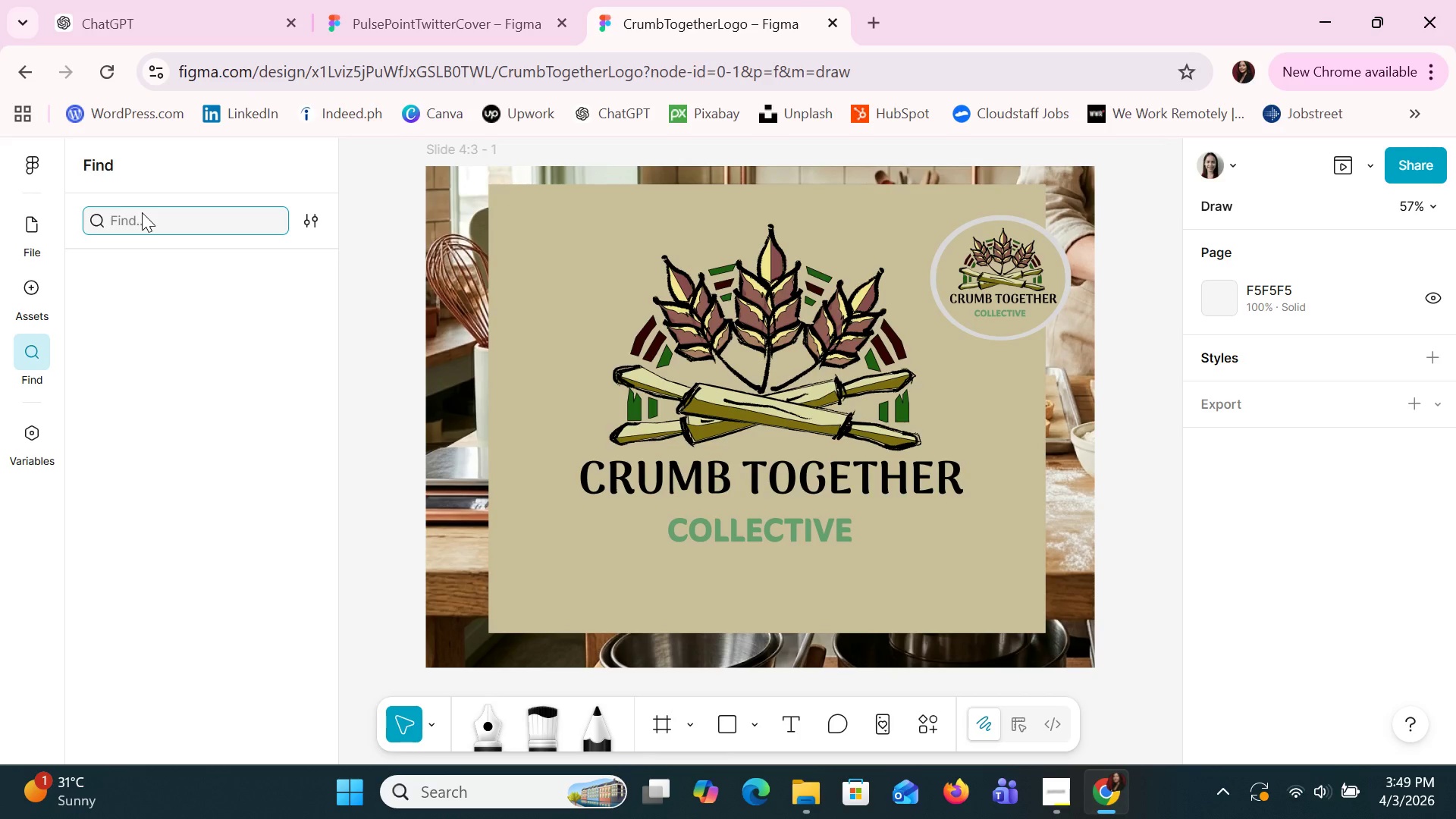 
mouse_move([23, 432])
 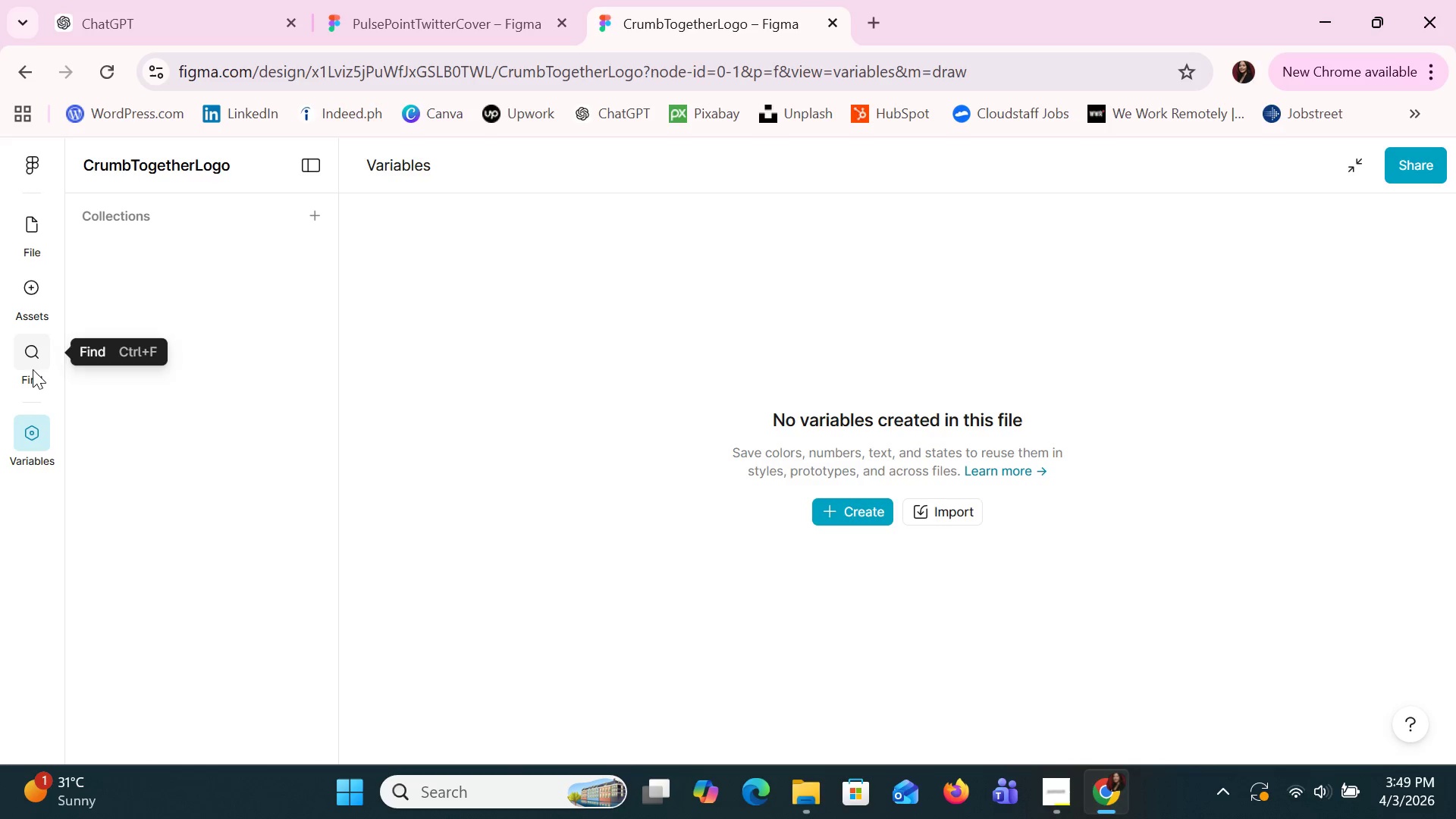 
left_click([33, 369])
 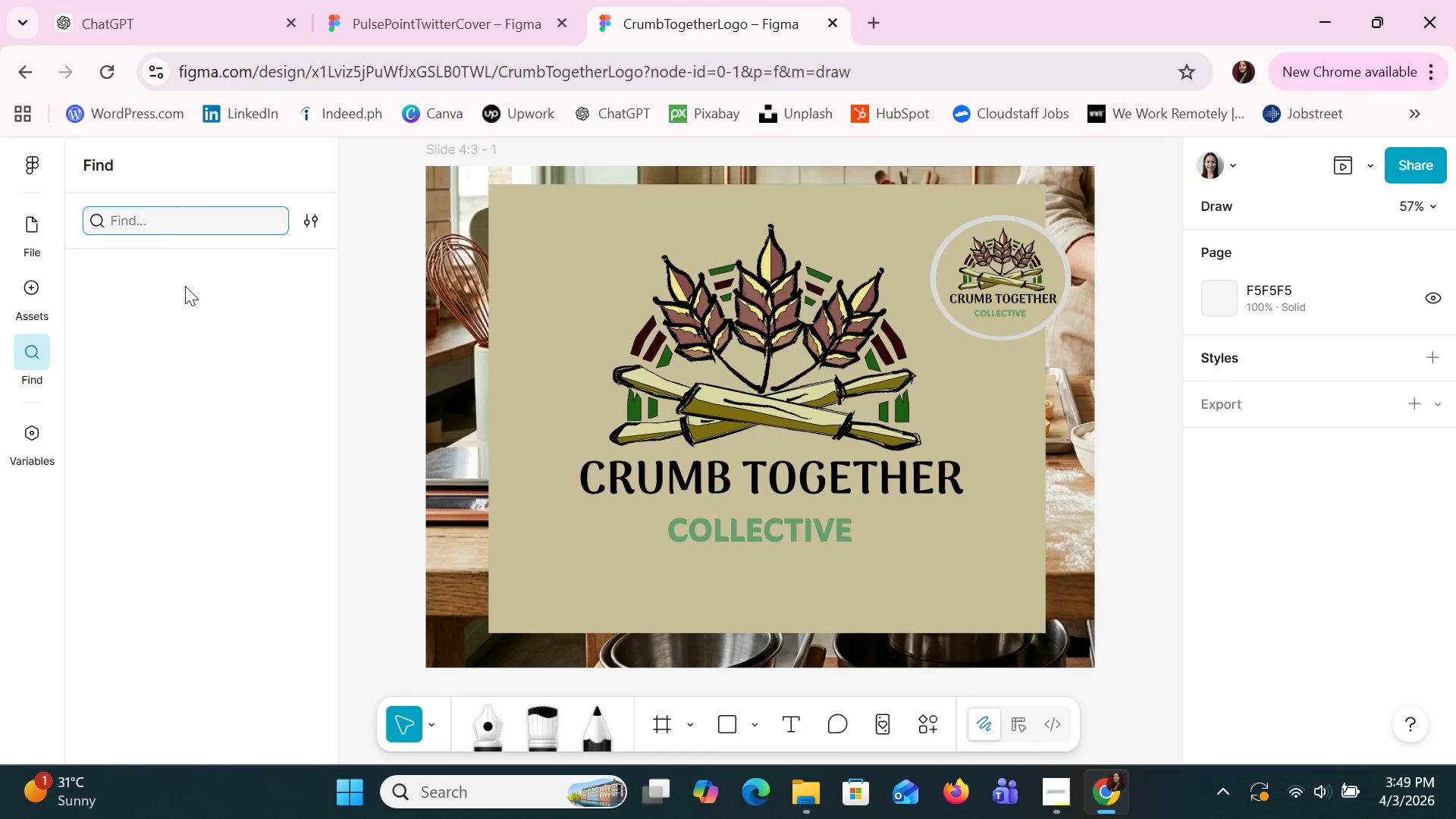 
type(box)
key(Backspace)
key(Backspace)
key(Backspace)
key(Backspace)
type(tsb)
key(Backspace)
key(Backspace)
key(Backspace)
type(label)
 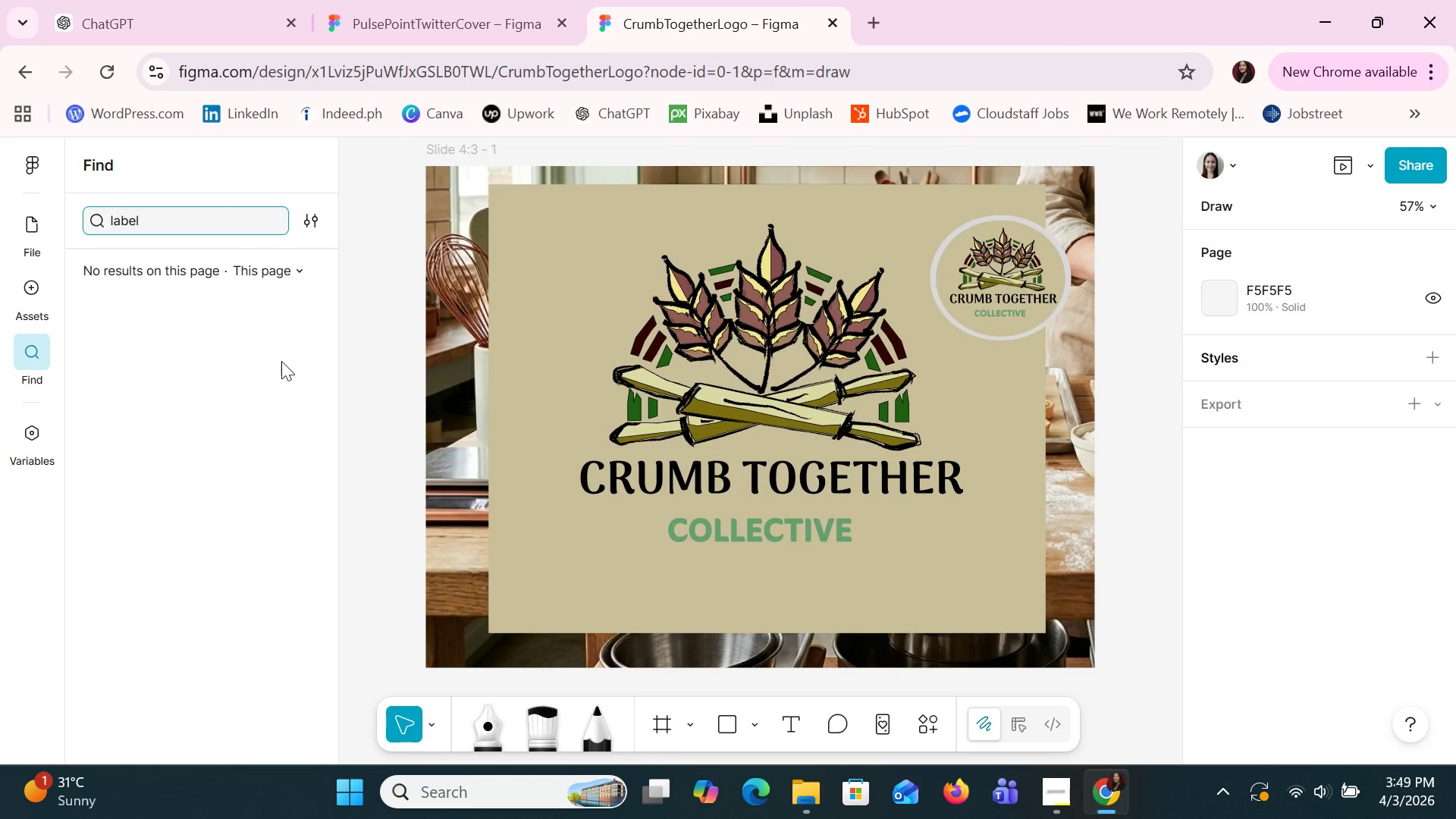 
left_click([8, 293])
 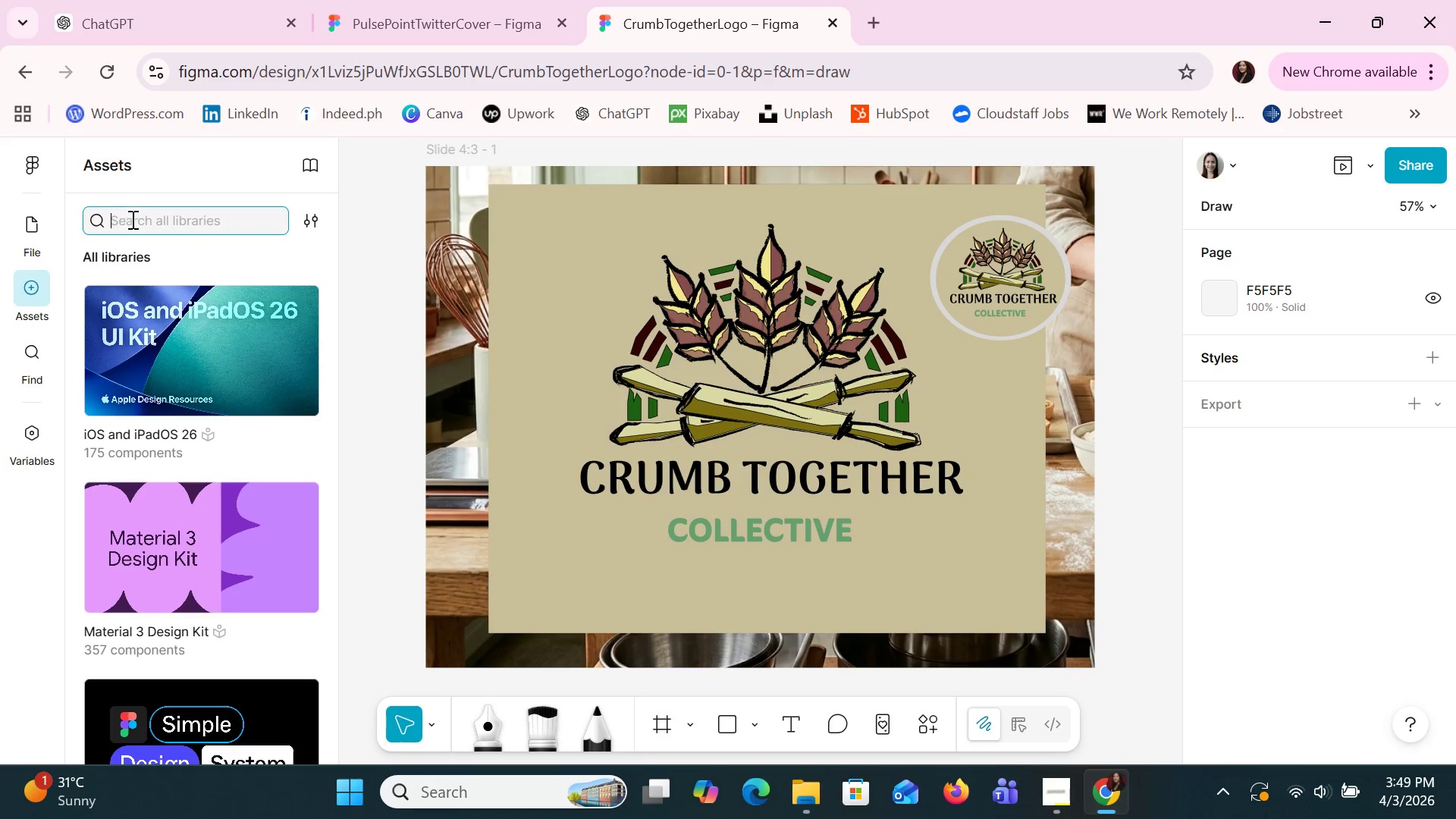 
left_click([131, 218])
 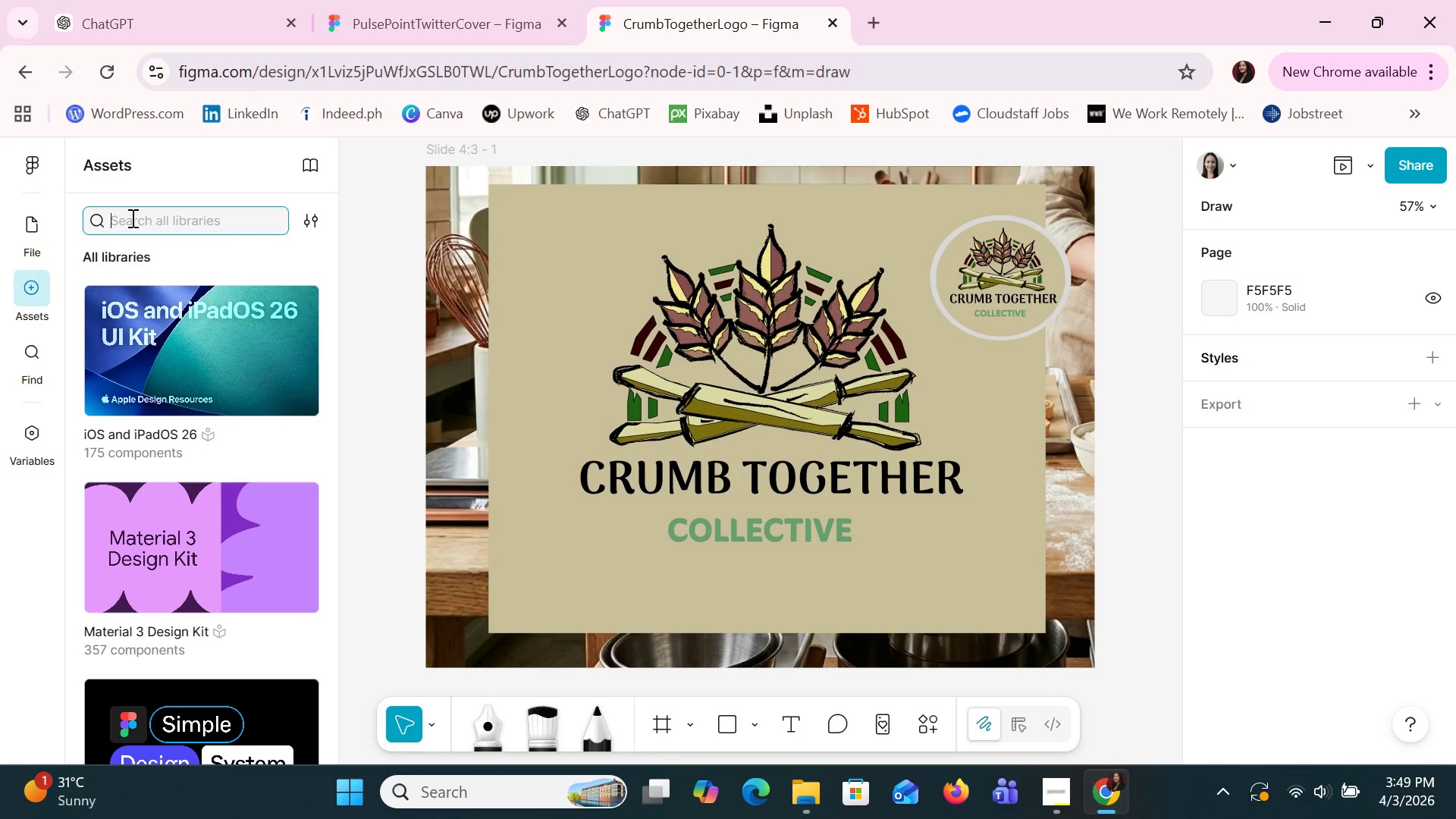 
type(label)
 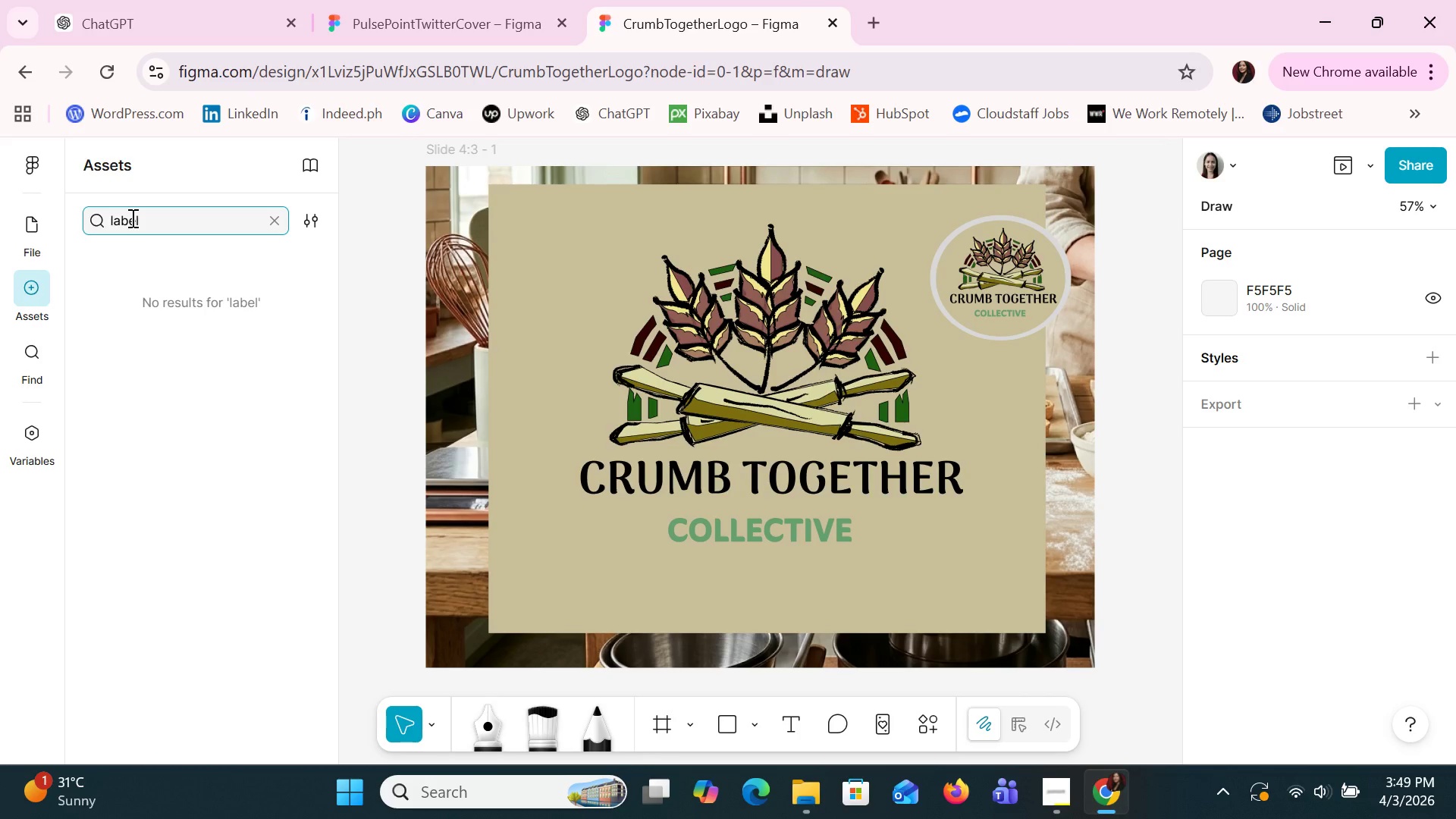 
key(Backspace)
 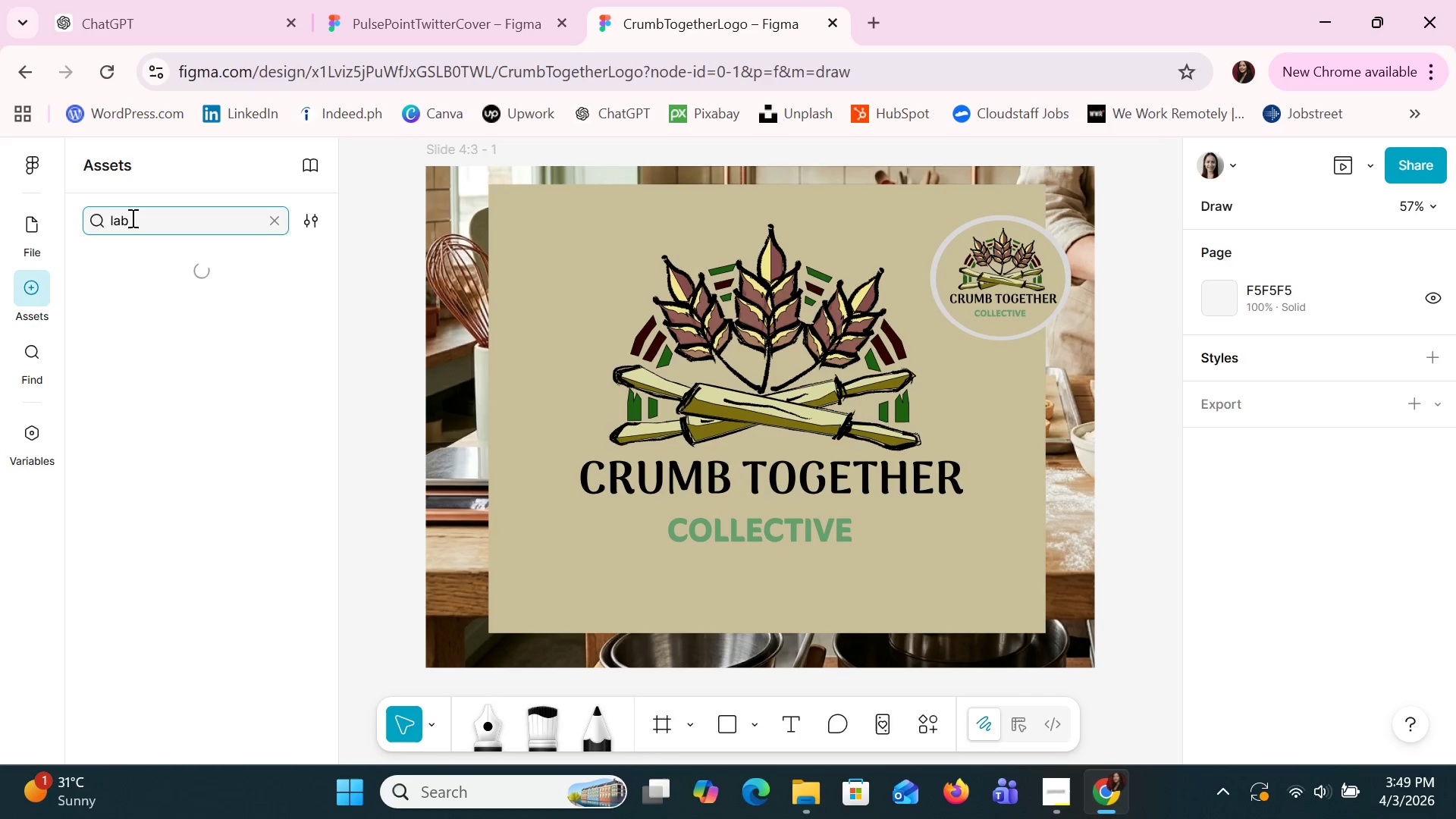 
key(Backspace)
 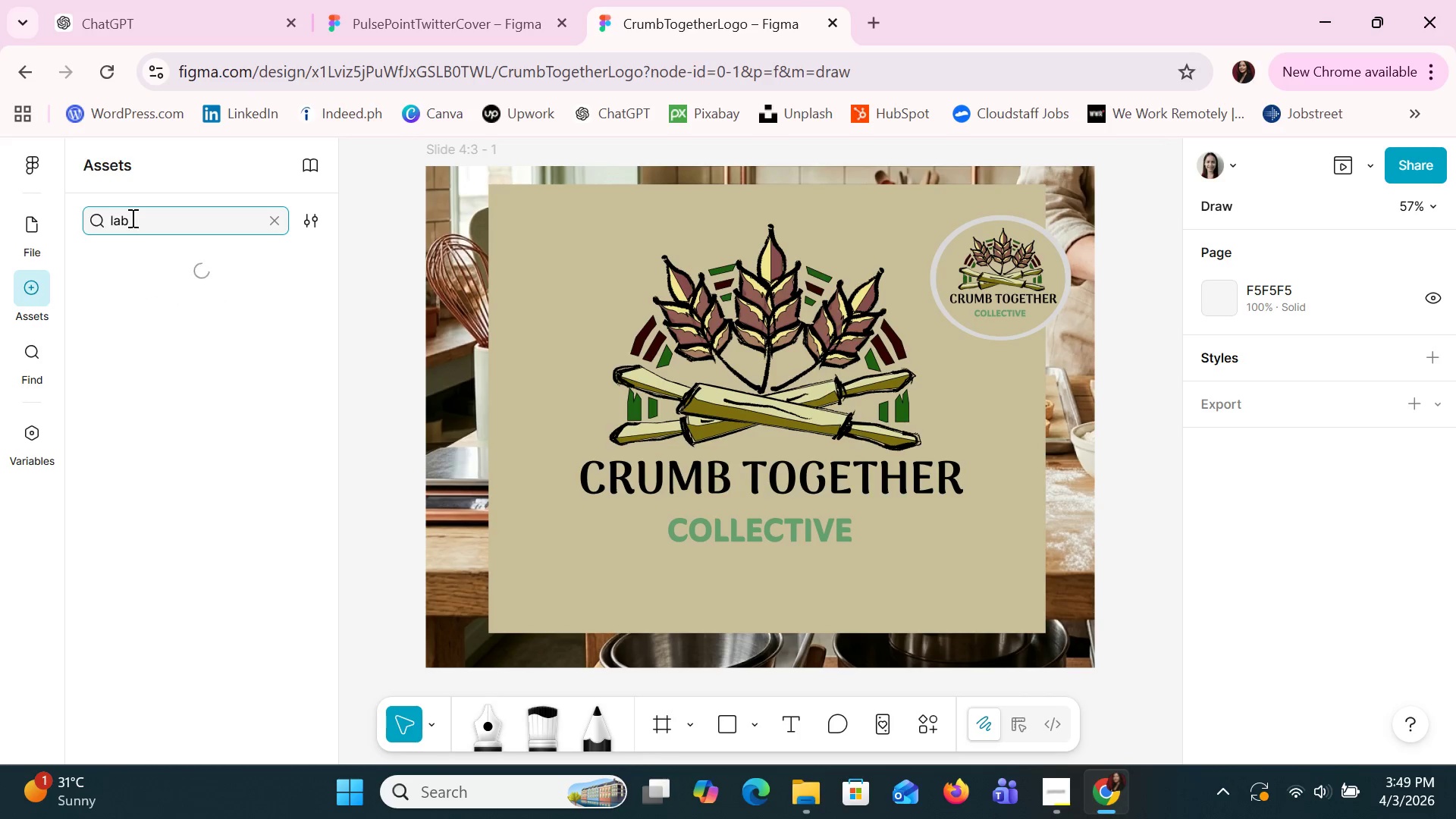 
key(Backspace)
 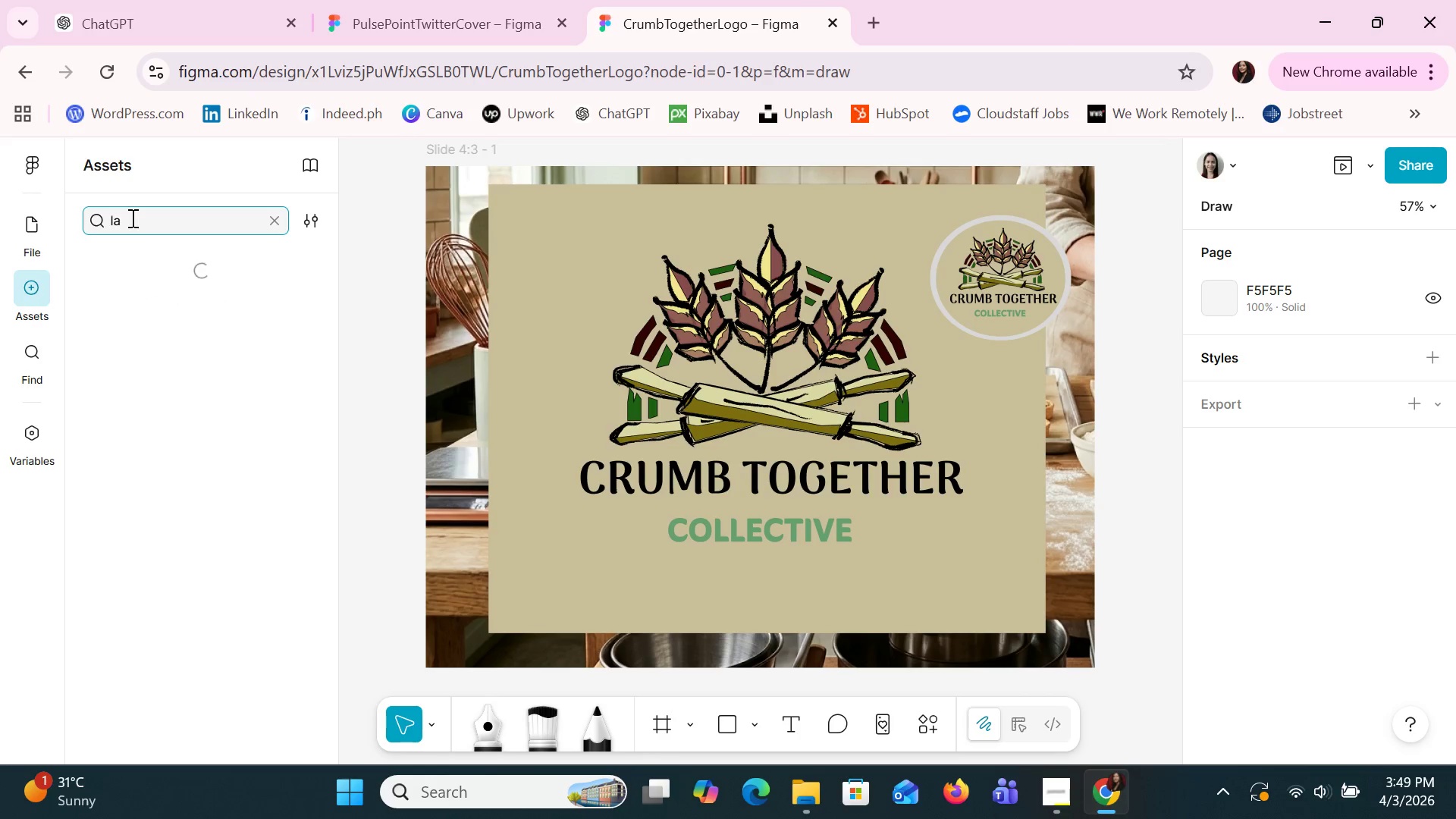 
key(Backspace)
 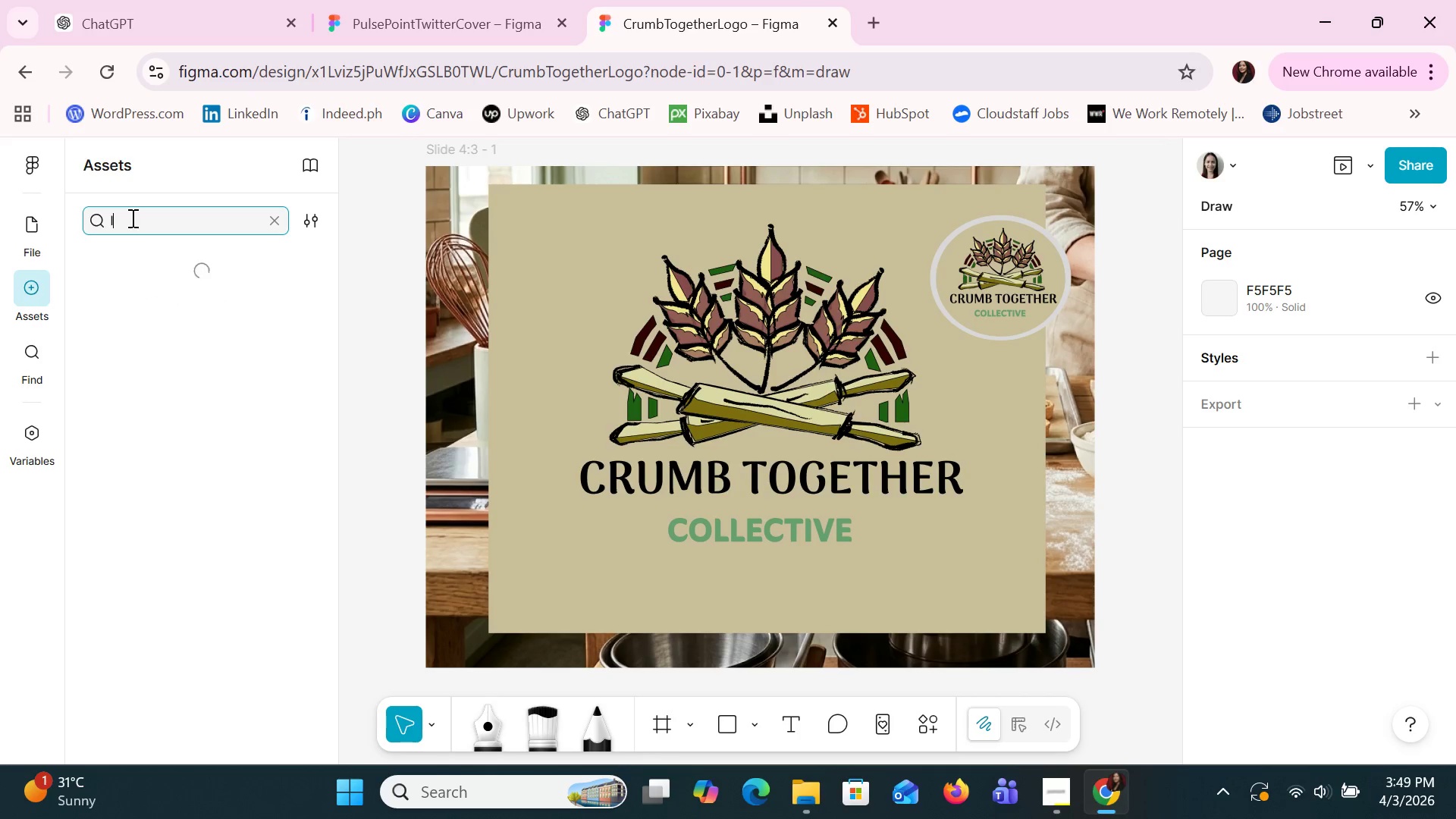 
key(Backspace)
 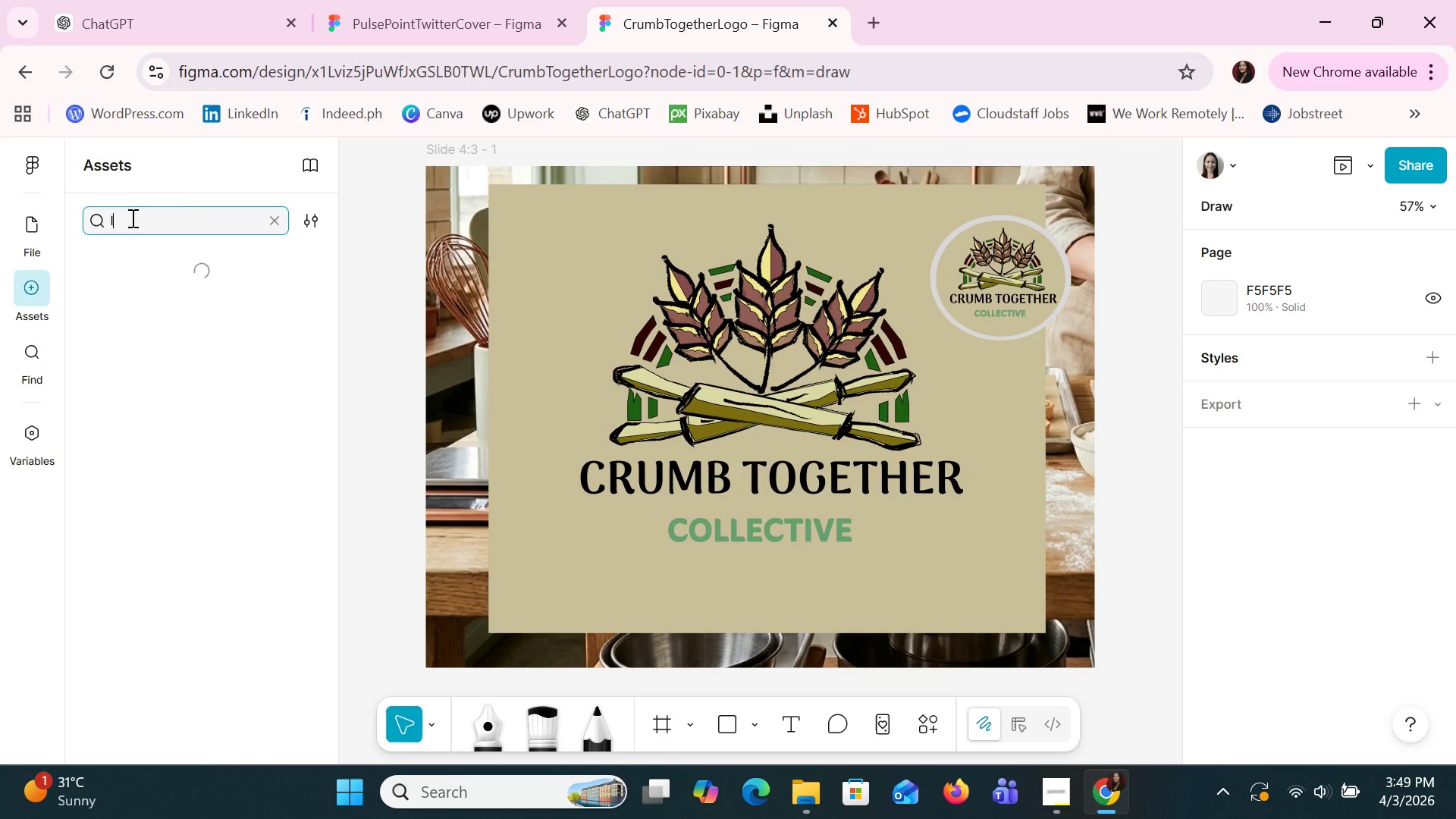 
key(Backspace)
 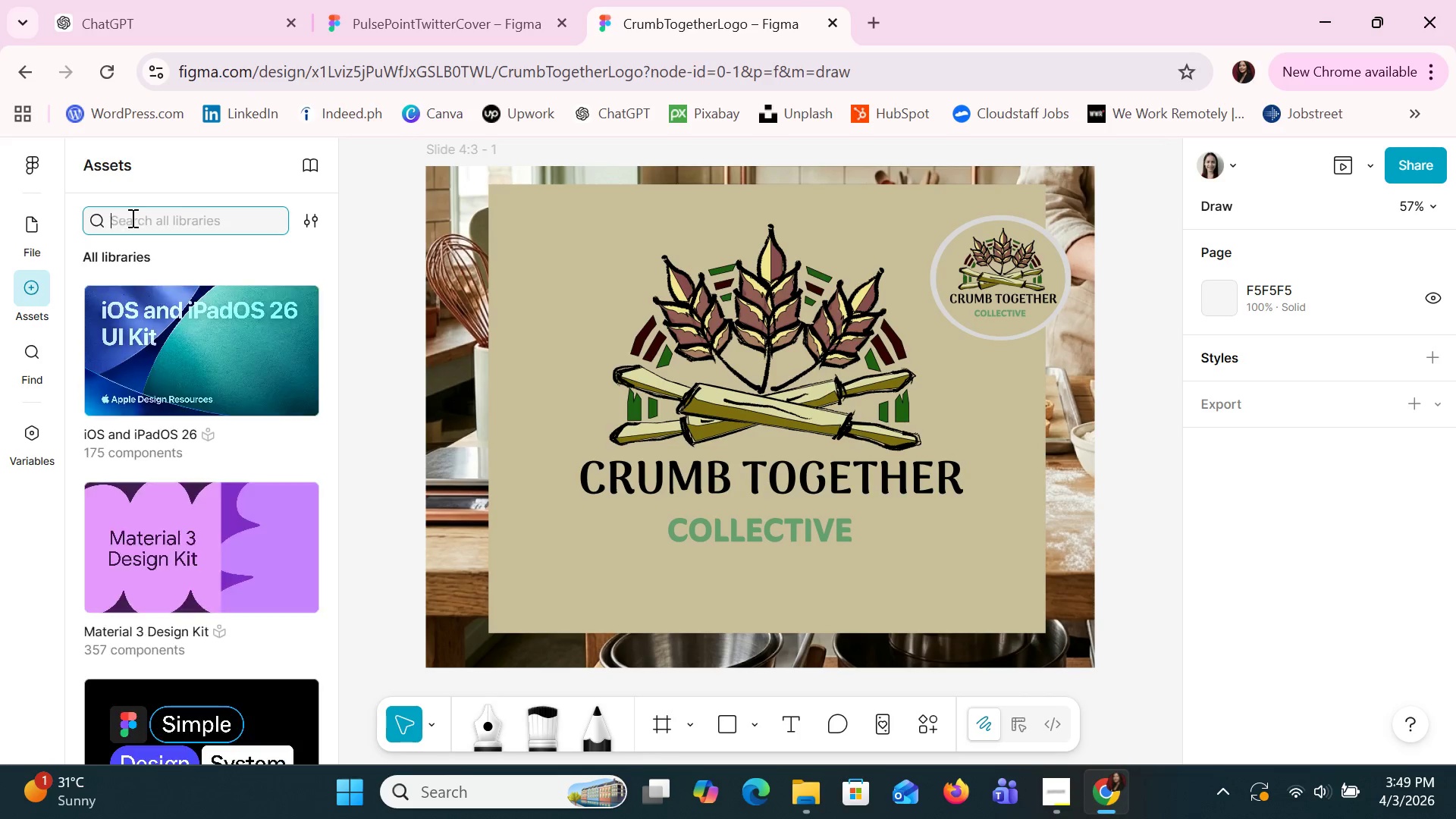 
key(Backspace)
 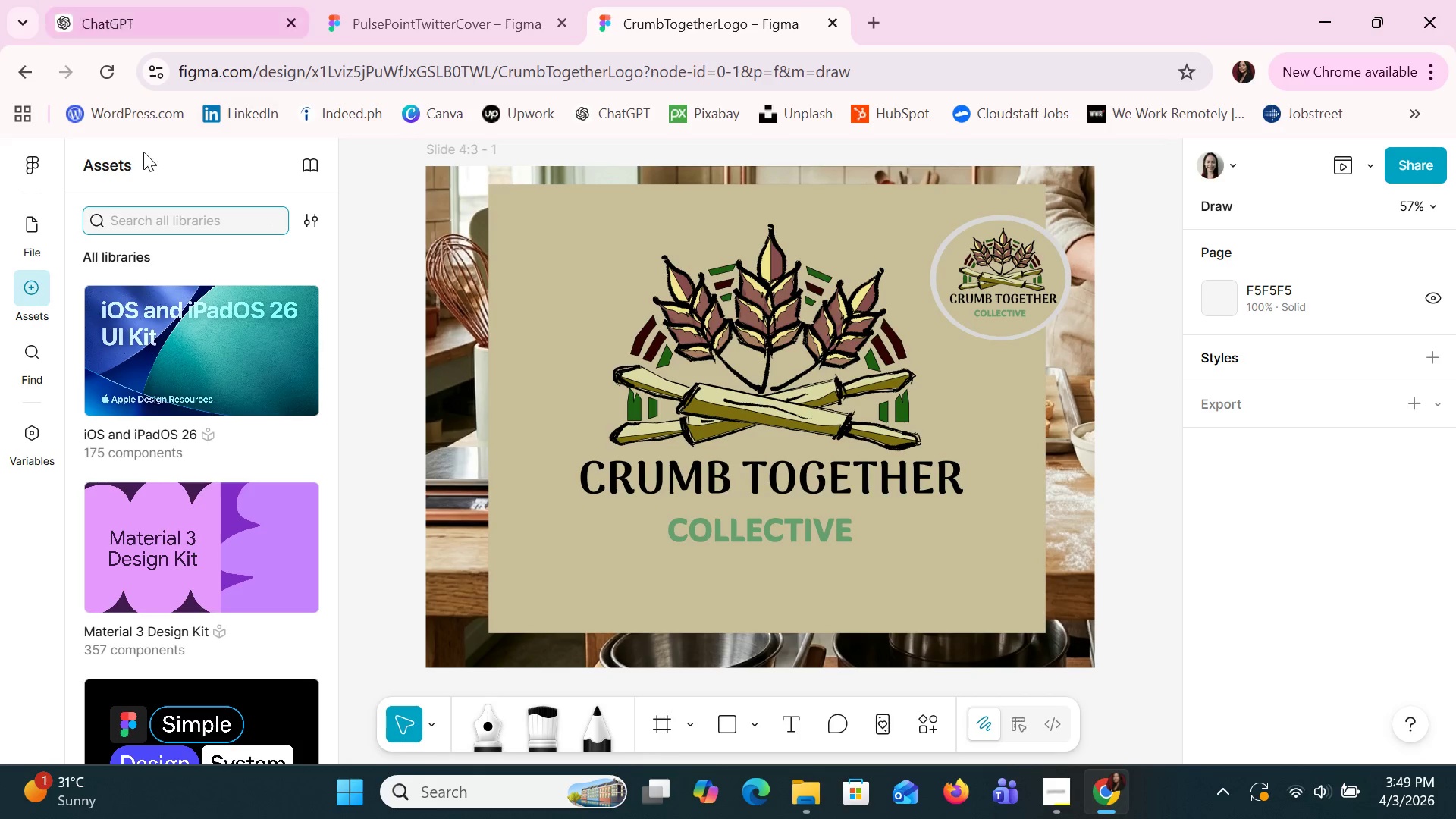 
left_click([444, 199])
 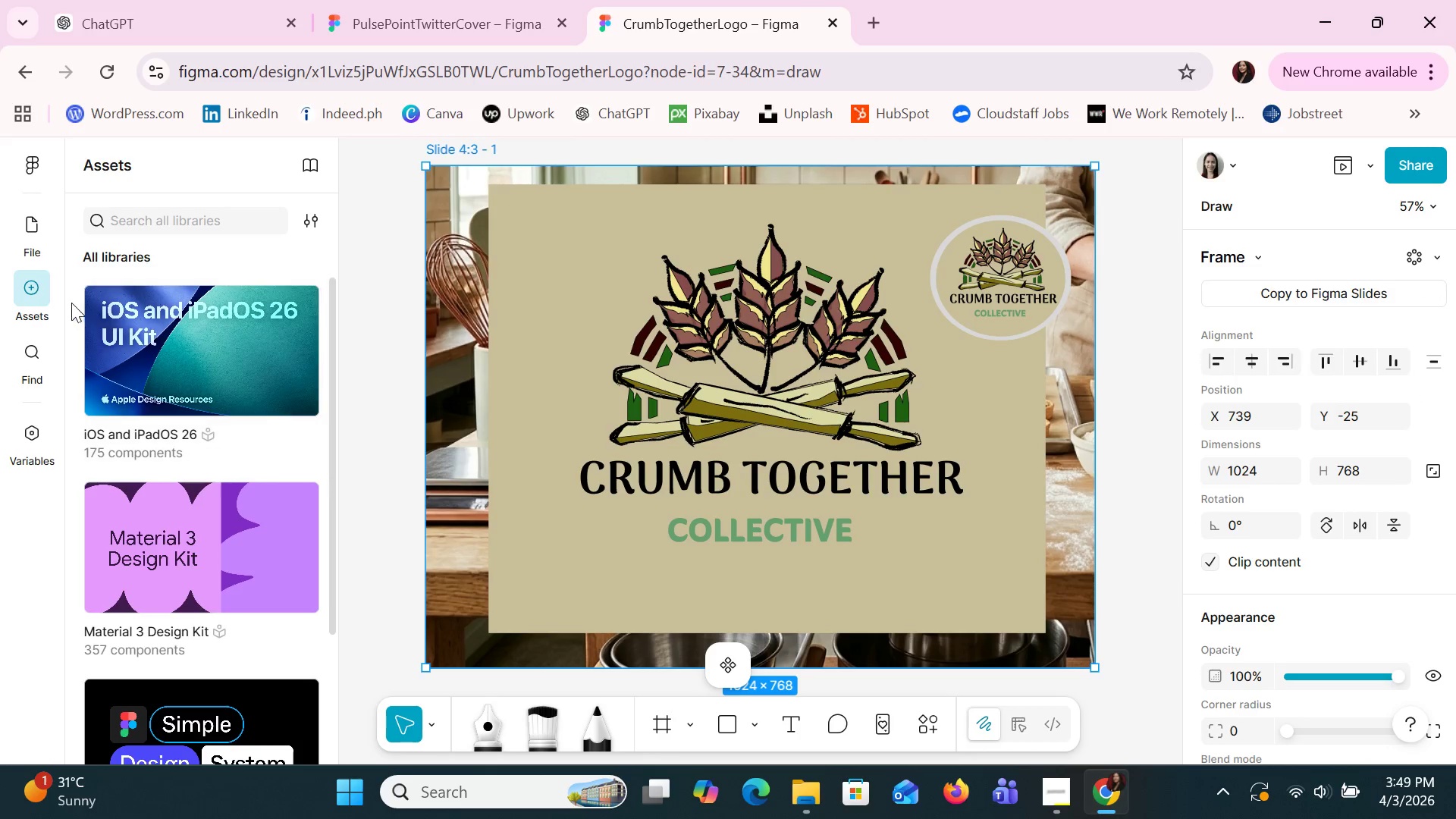 
left_click([41, 294])
 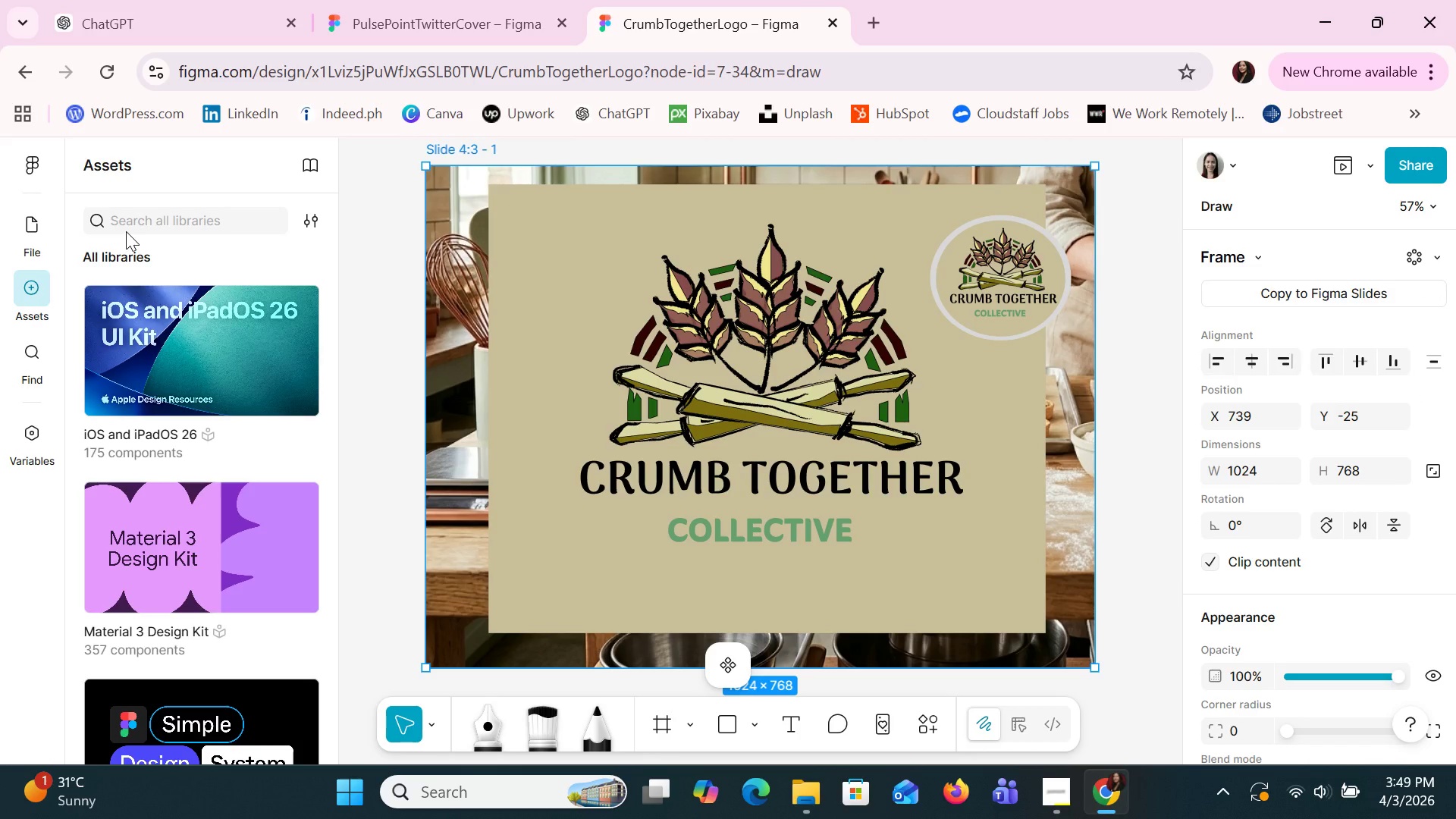 
double_click([125, 228])
 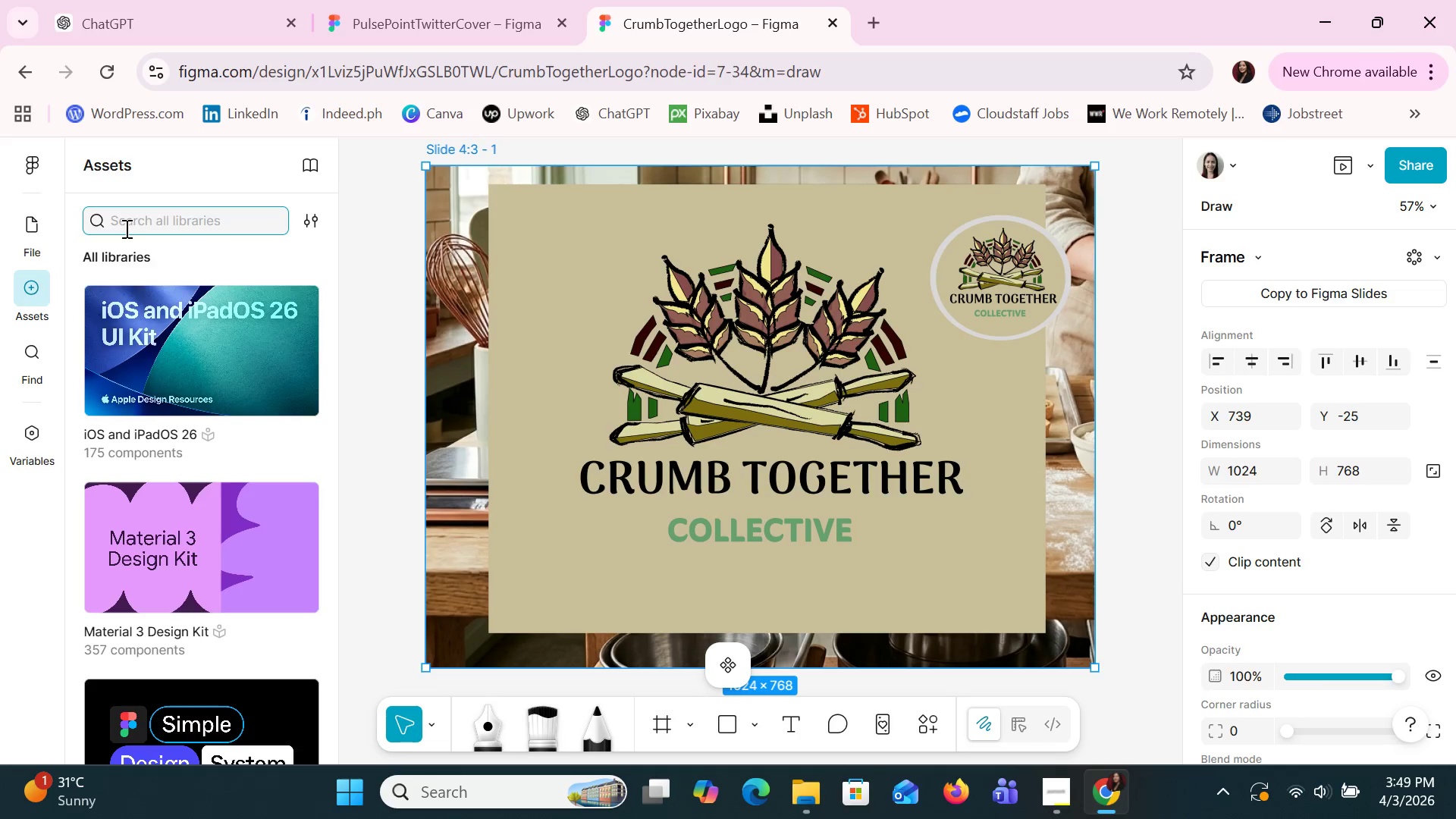 
type(tab\)
key(Backspace)
key(Backspace)
key(Backspace)
key(Backspace)
key(Backspace)
 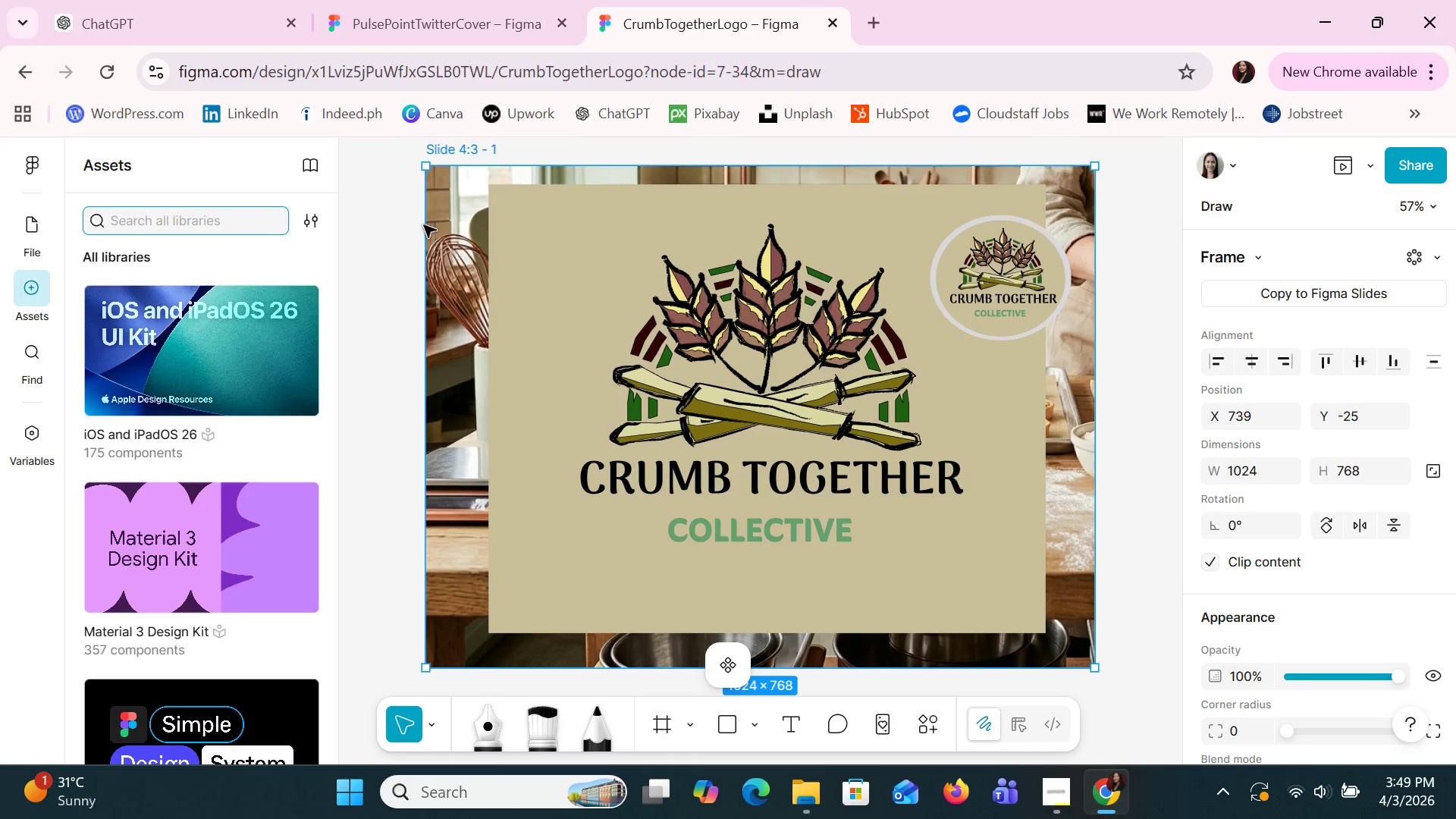 
left_click([543, 286])
 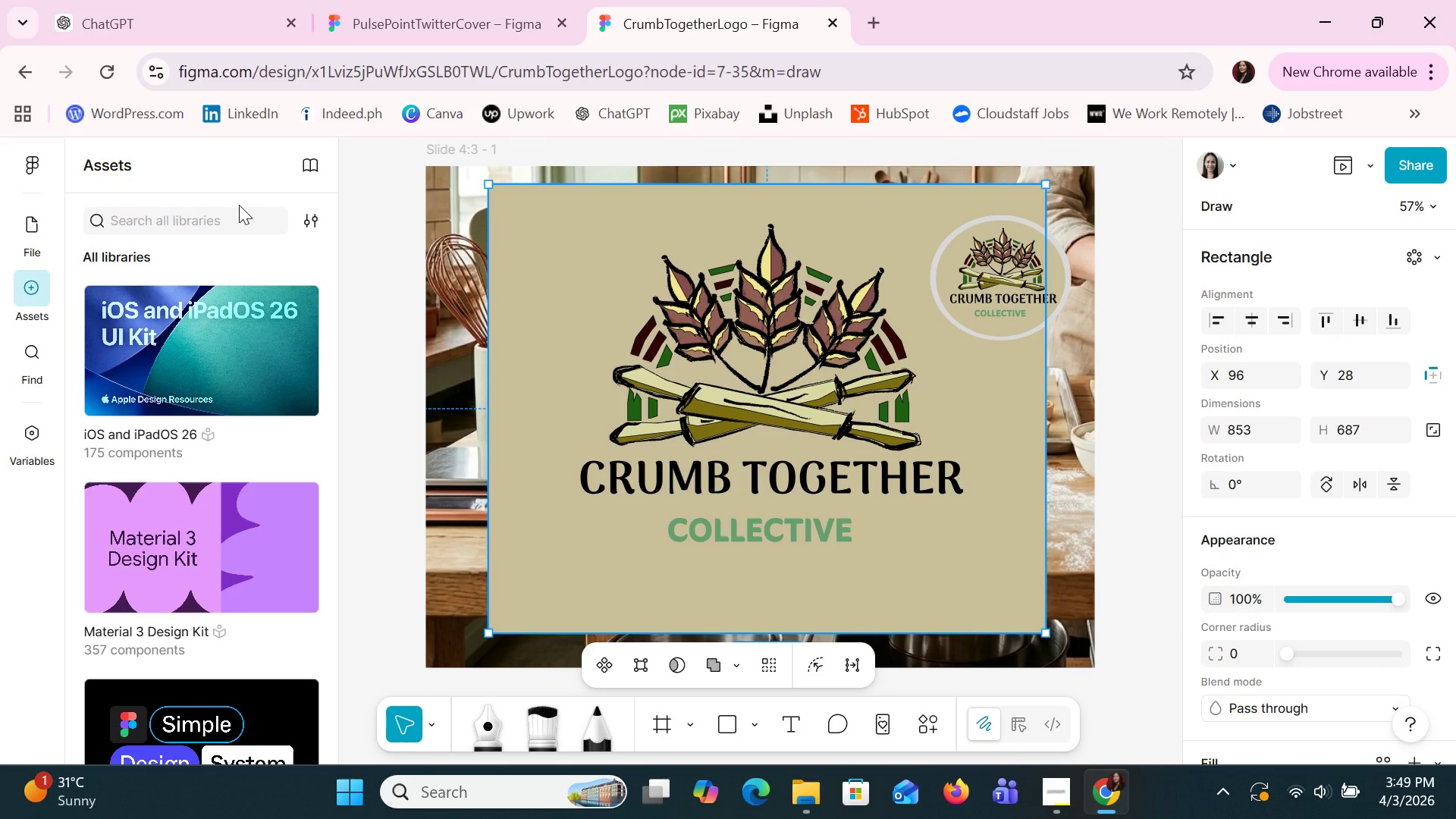 
left_click([248, 215])
 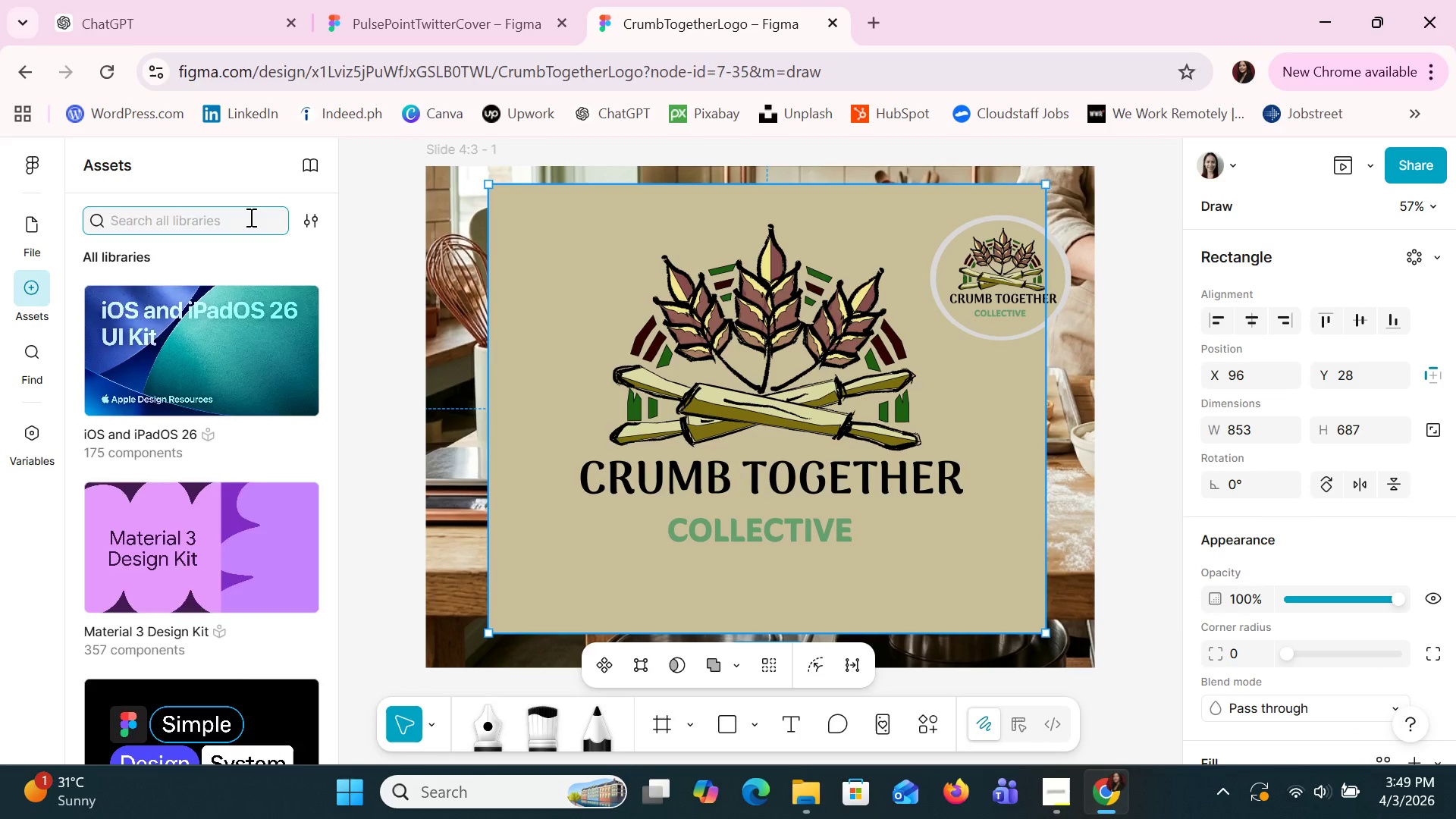 
type(label)
 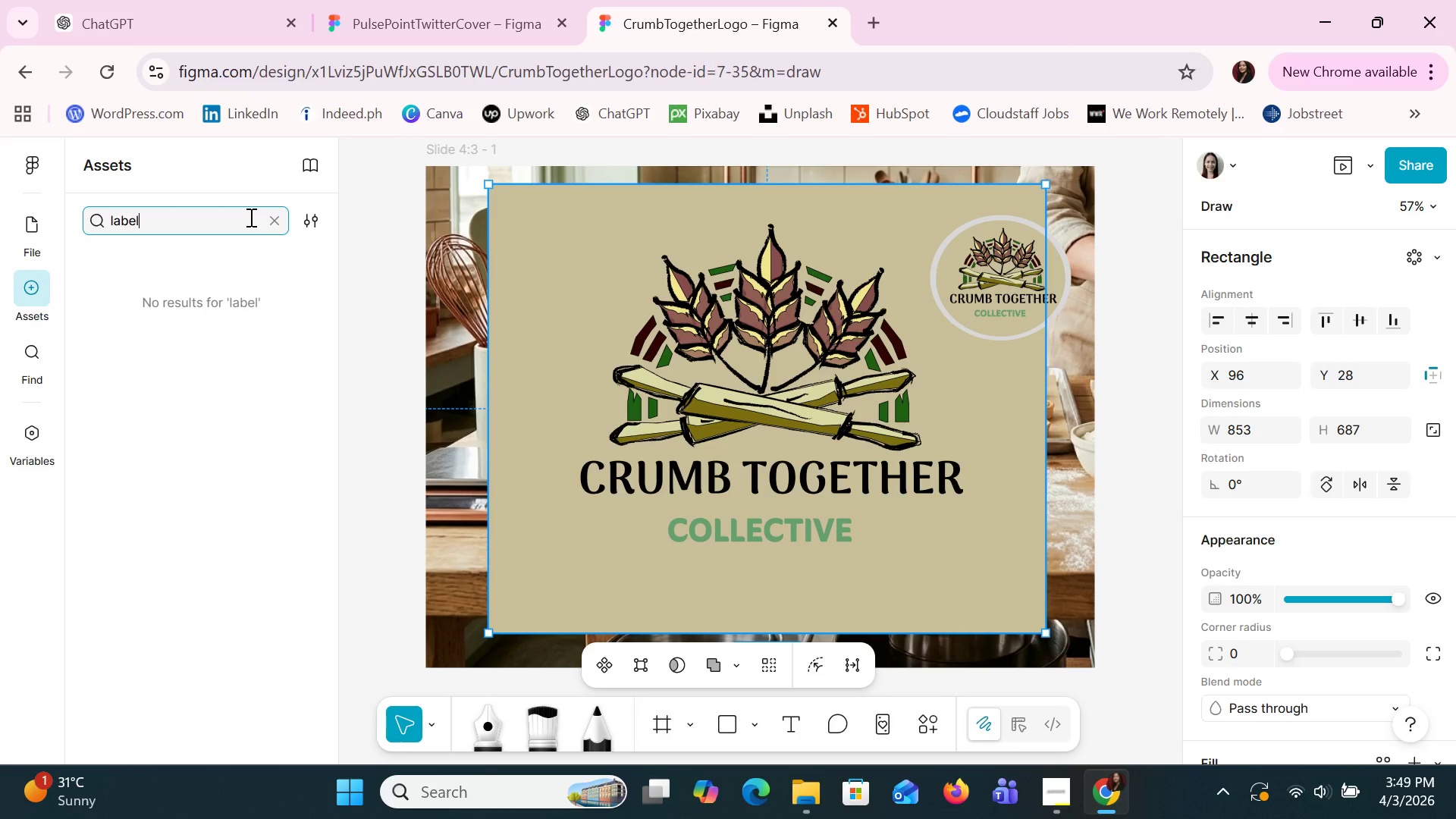 
hold_key(key=Enter, duration=0.33)
 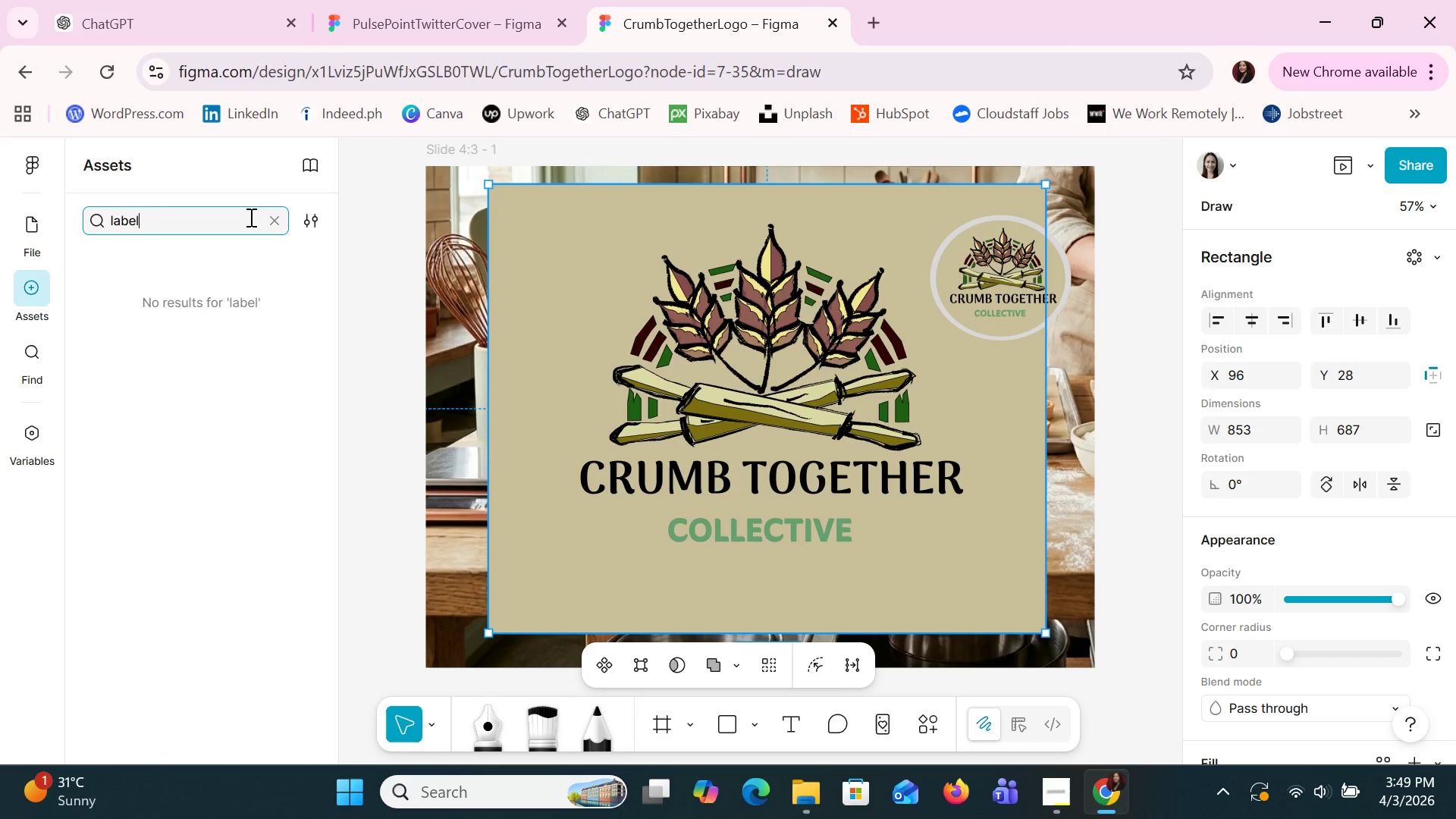 
hold_key(key=Backspace, duration=0.83)
 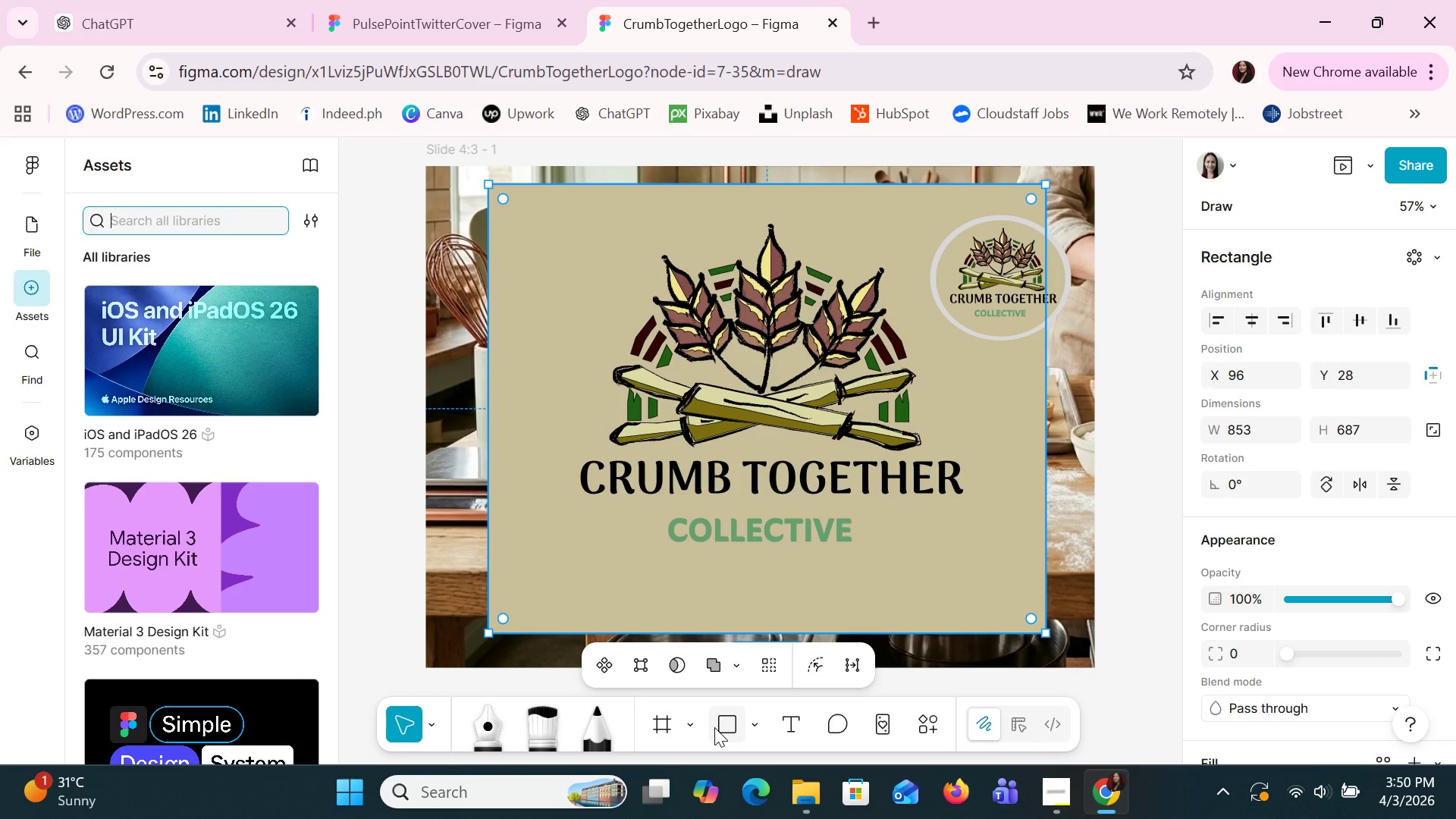 
left_click([714, 727])
 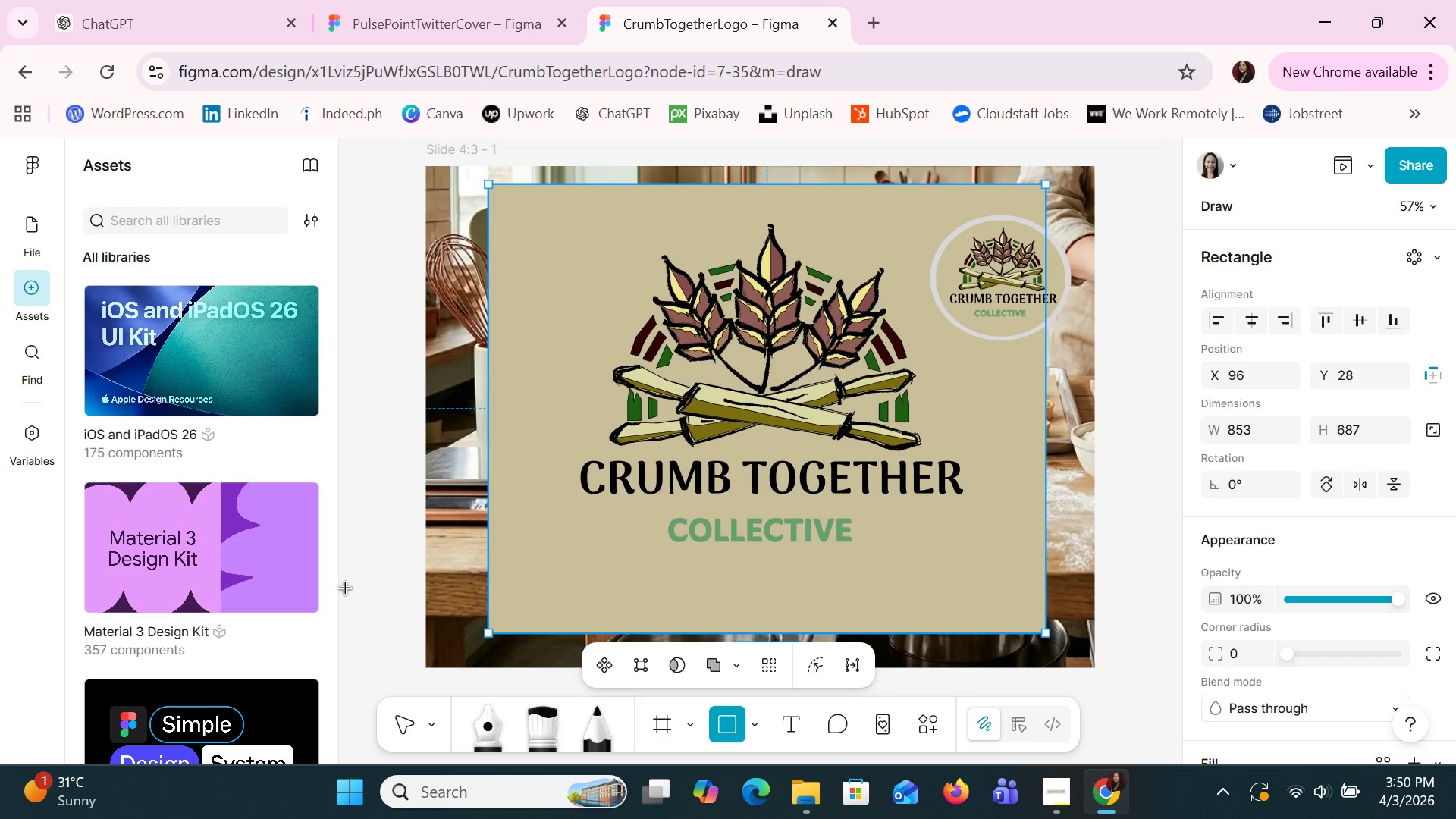 
wait(23.58)
 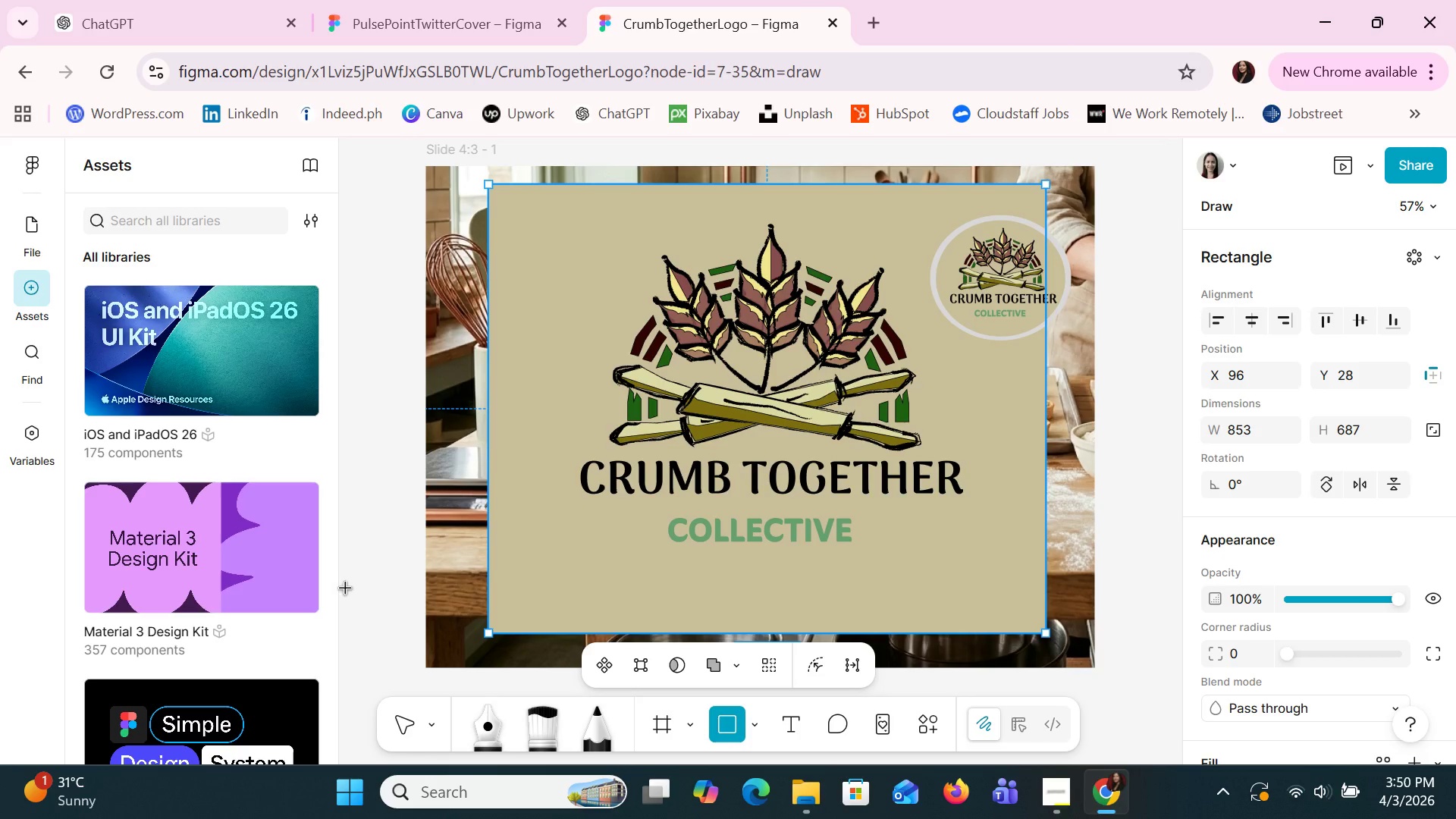 
left_click_drag(start_coordinate=[953, 517], to_coordinate=[1081, 659])
 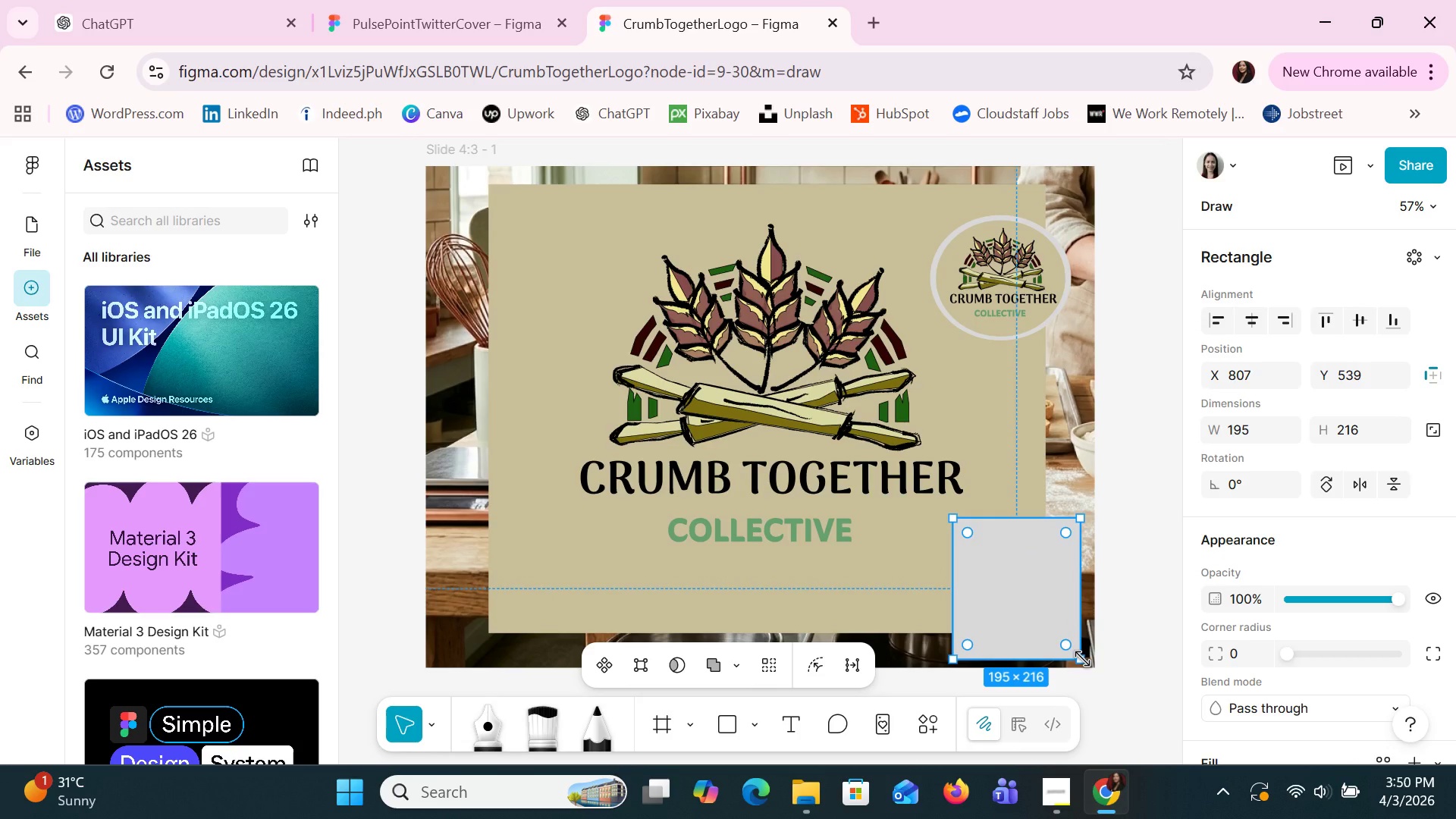 
key(ArrowLeft)
 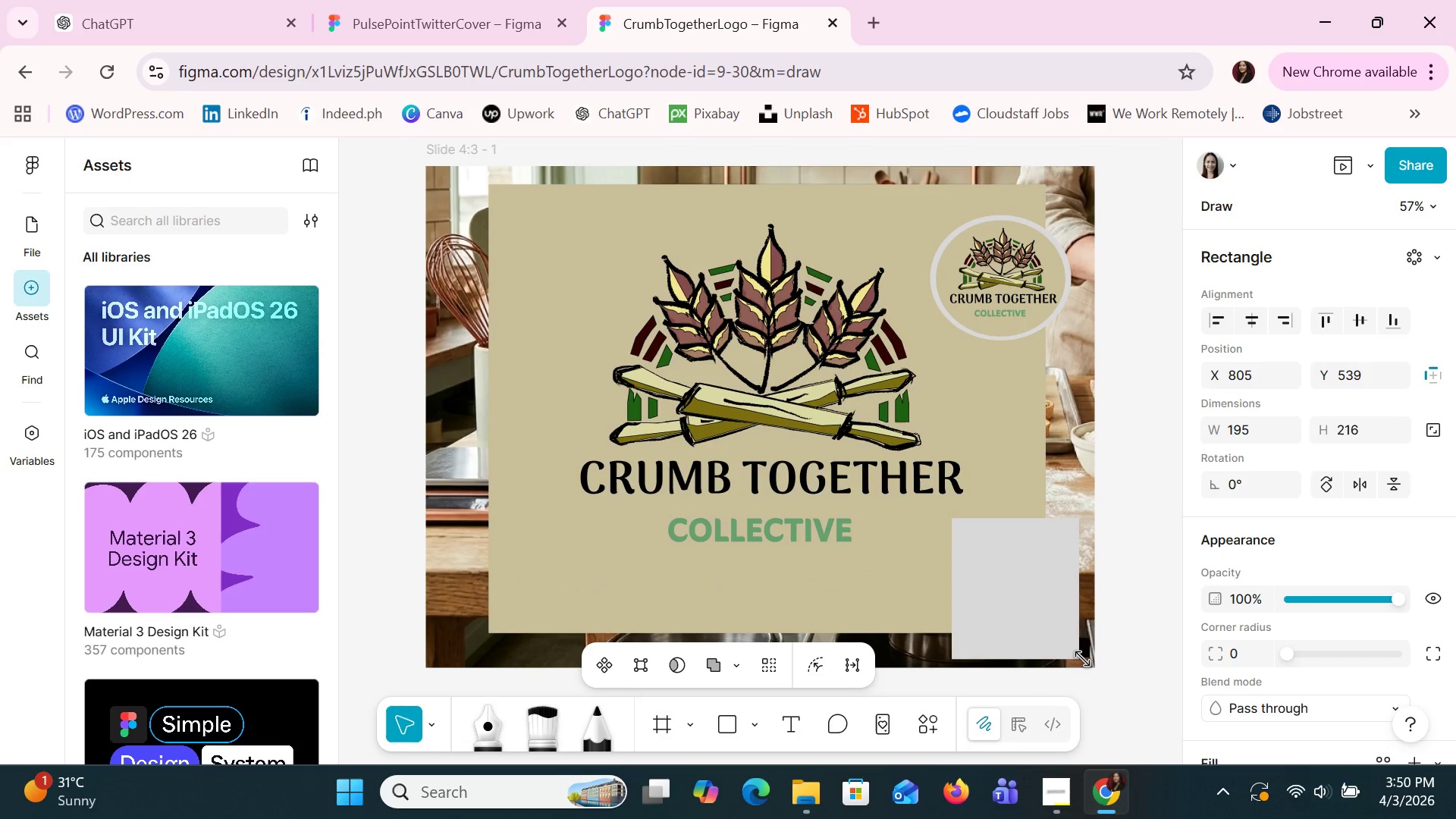 
key(ArrowLeft)
 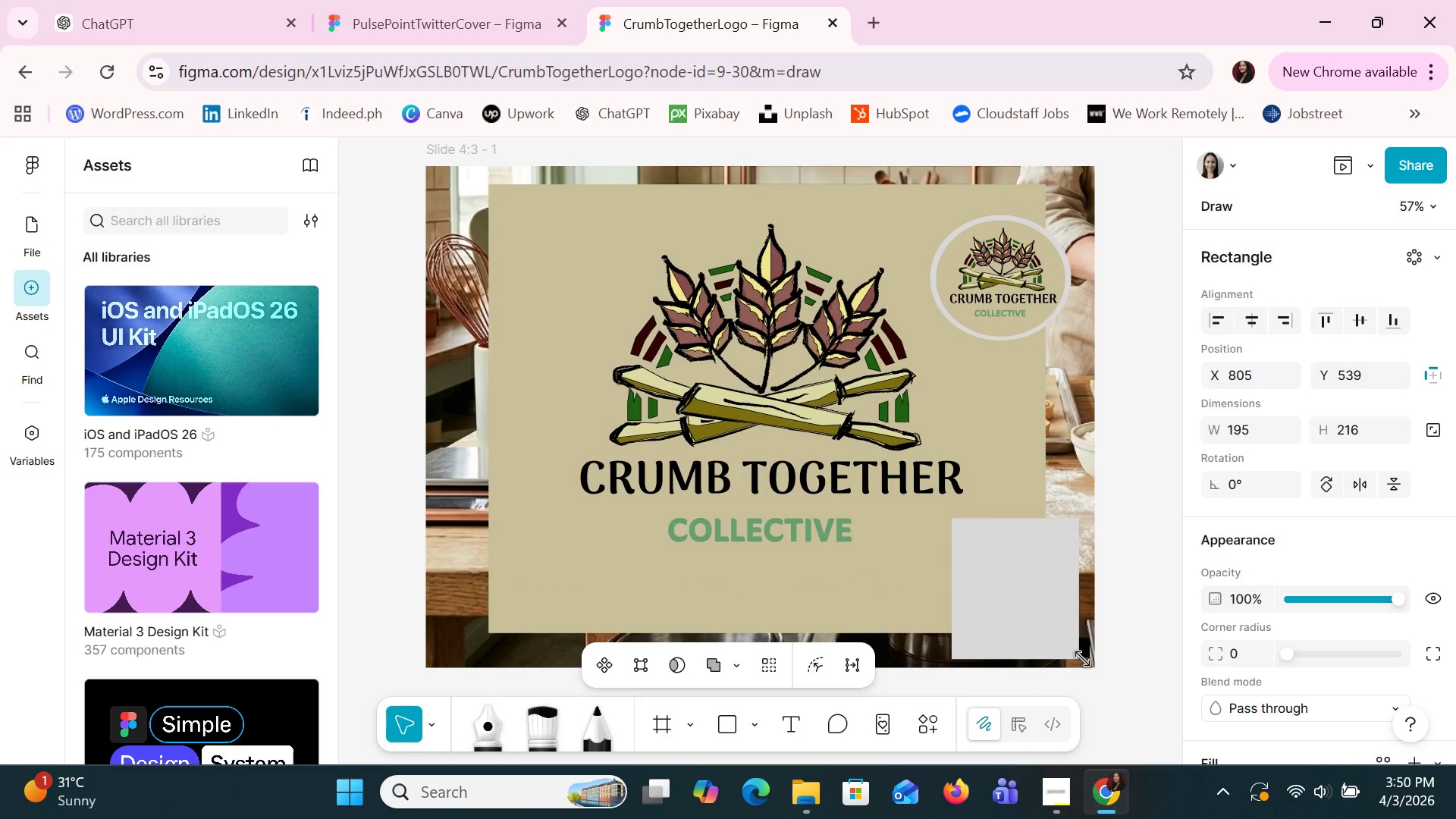 
key(ArrowUp)
 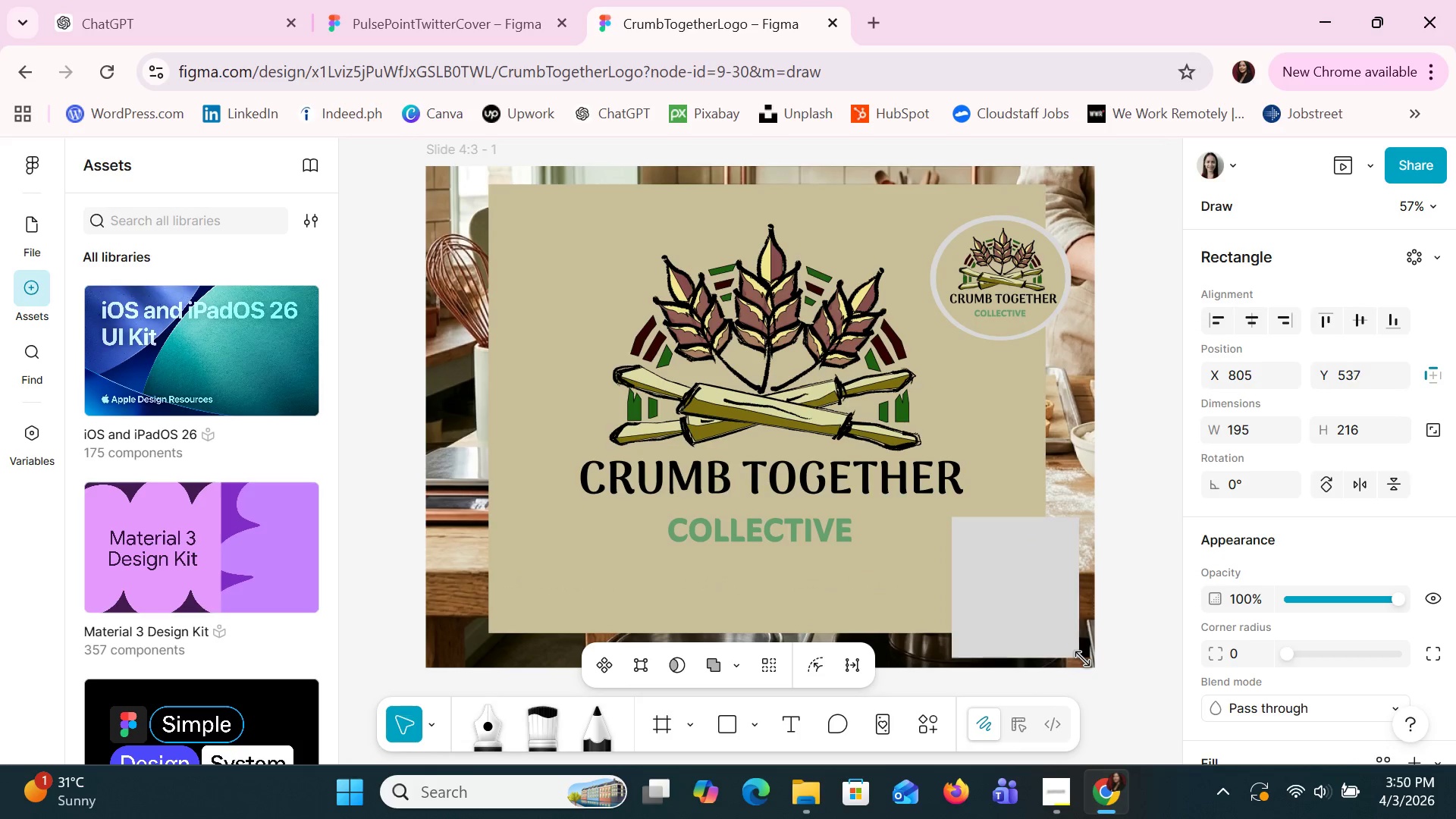 
key(ArrowUp)
 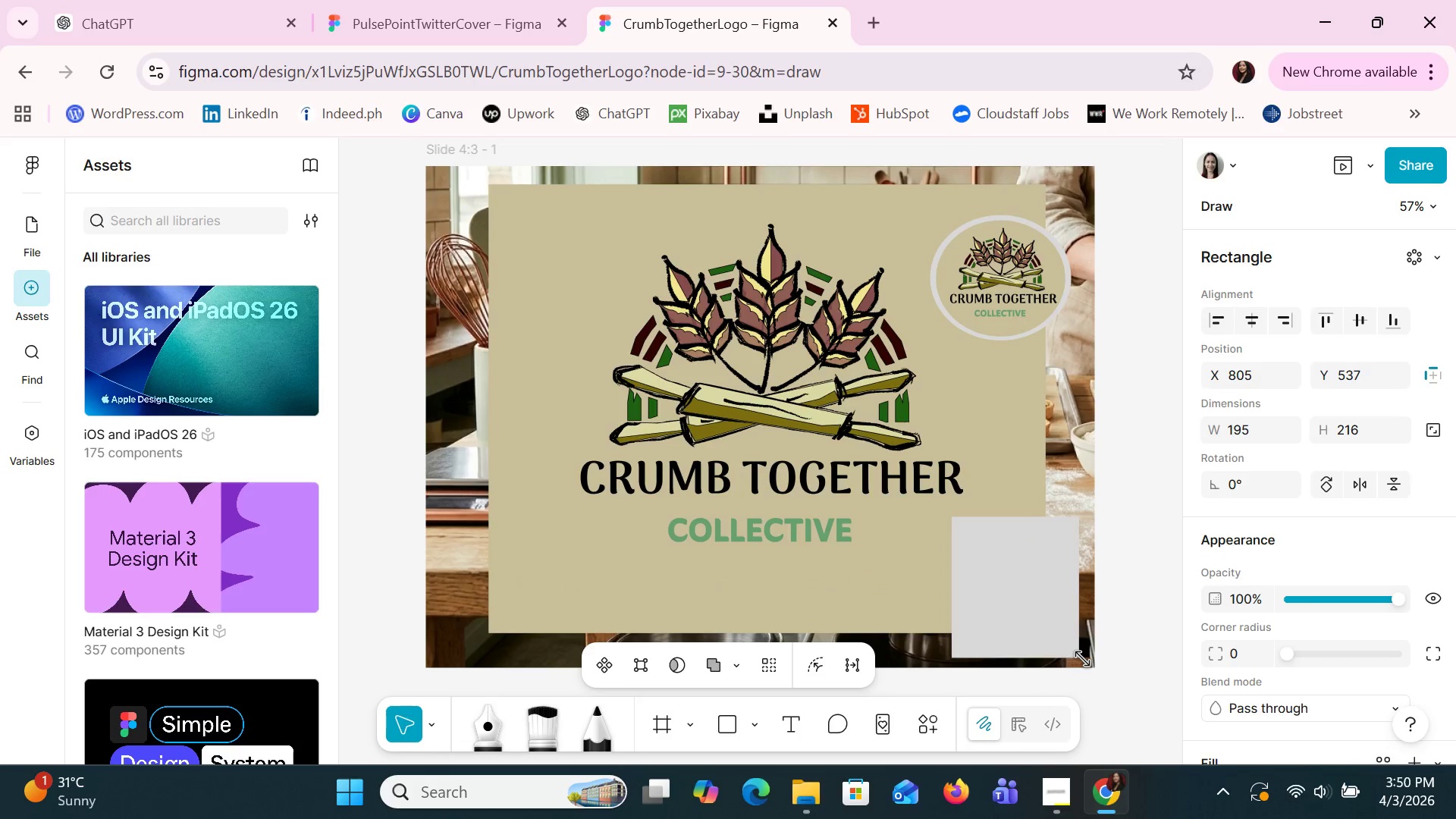 
key(ArrowLeft)
 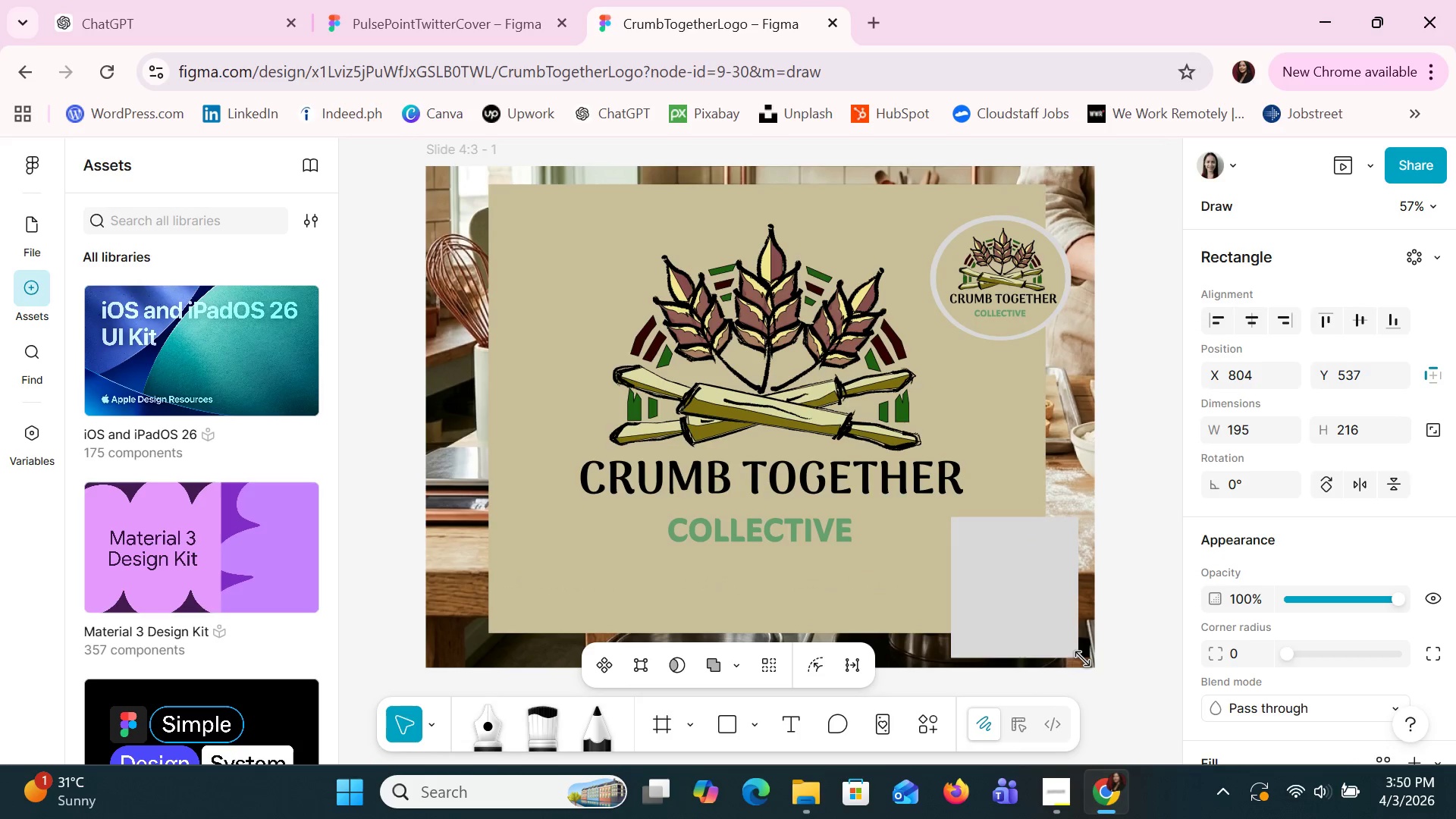 
hold_key(key=ArrowLeft, duration=0.45)
 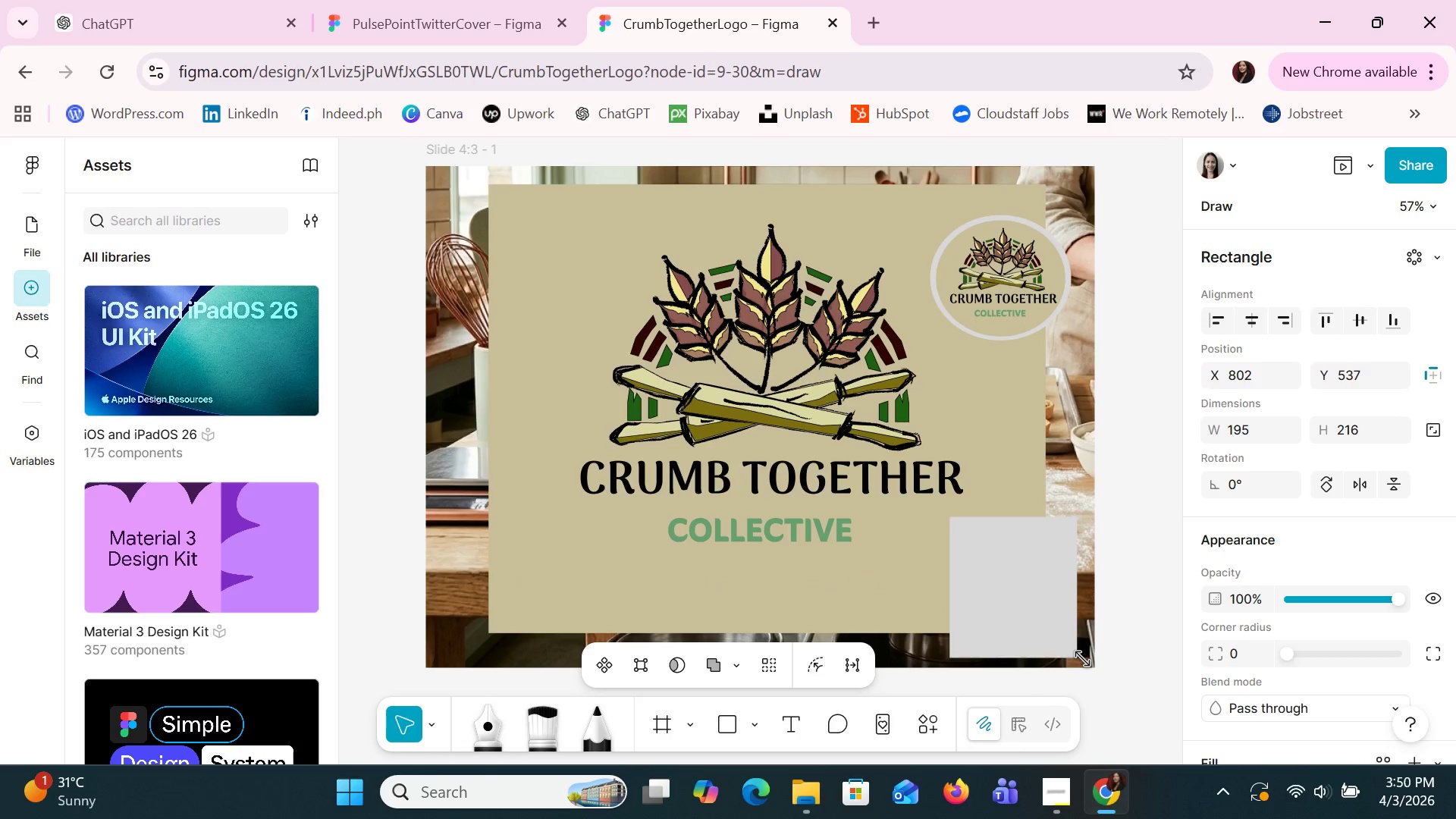 
hold_key(key=ArrowUp, duration=0.33)
 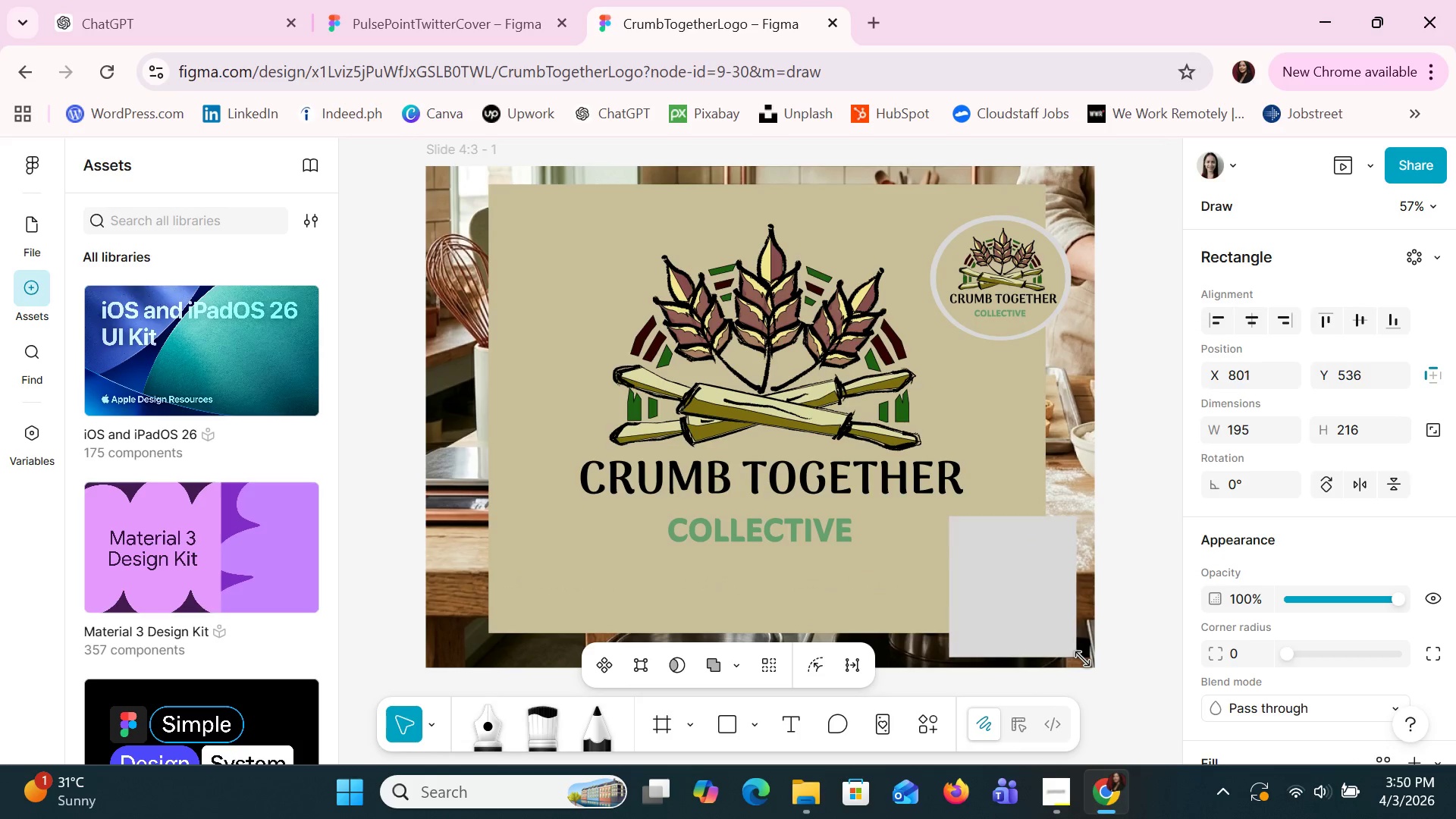 
key(ArrowLeft)
 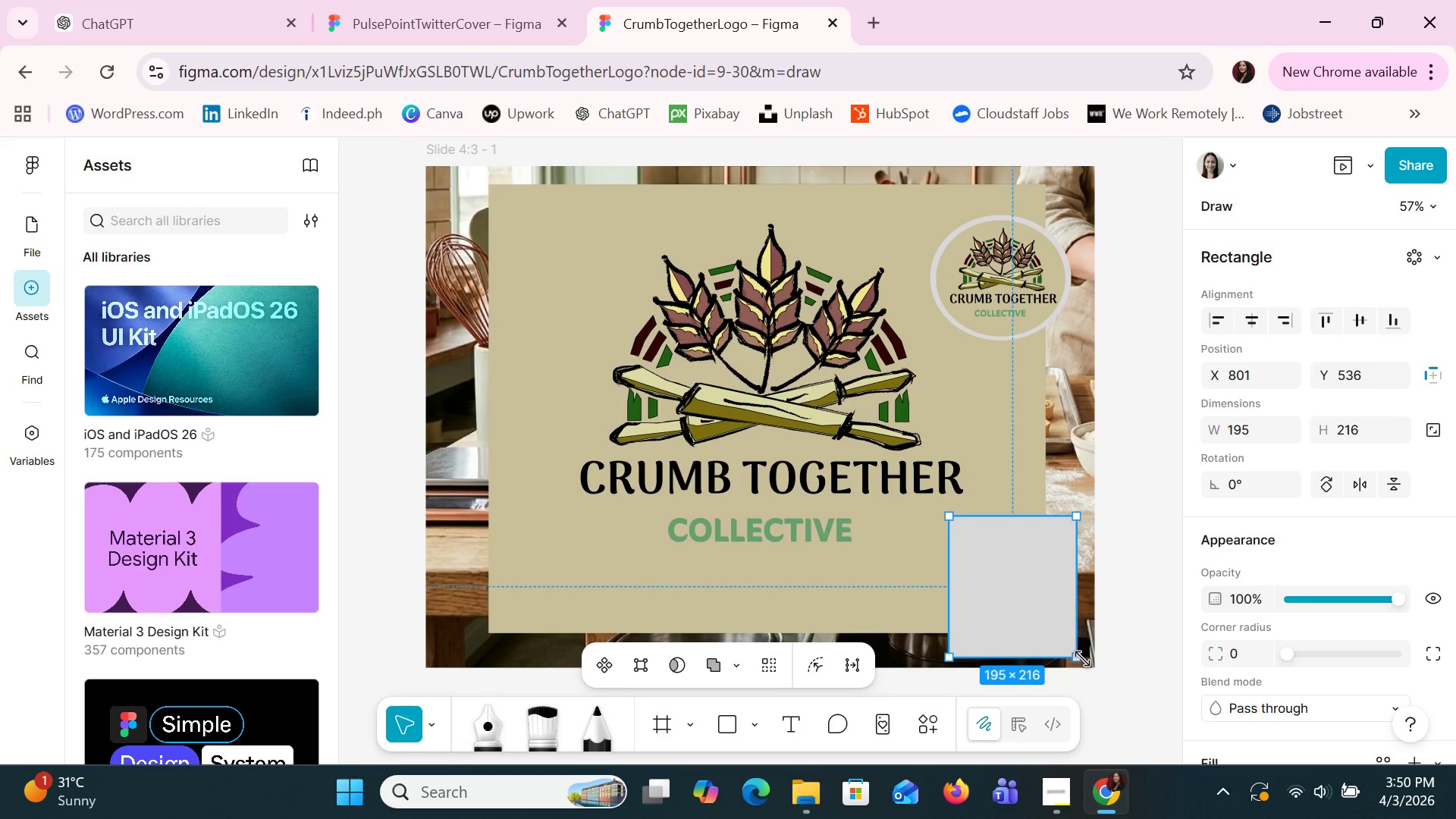 
key(ArrowUp)
 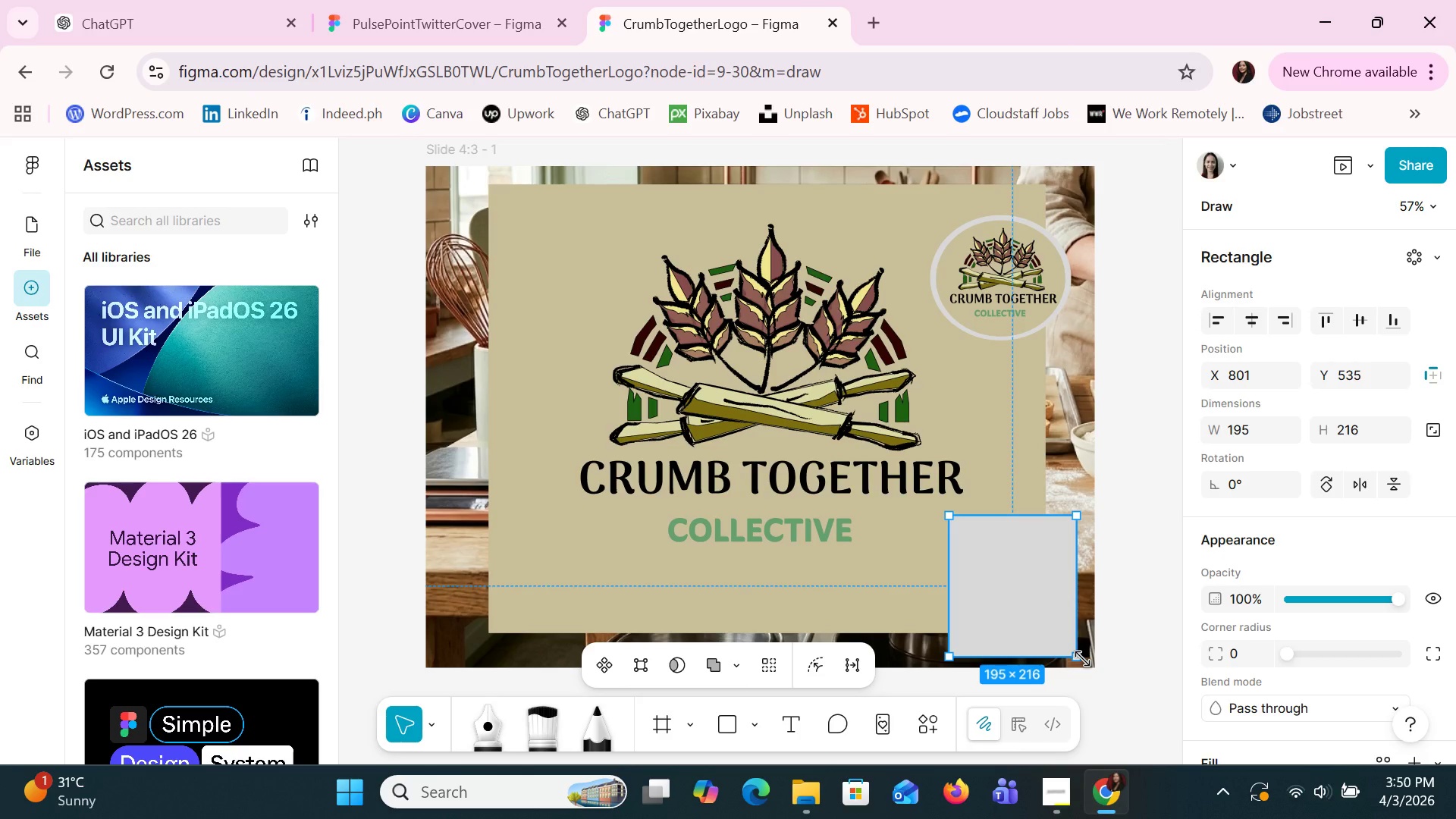 
key(ArrowRight)
 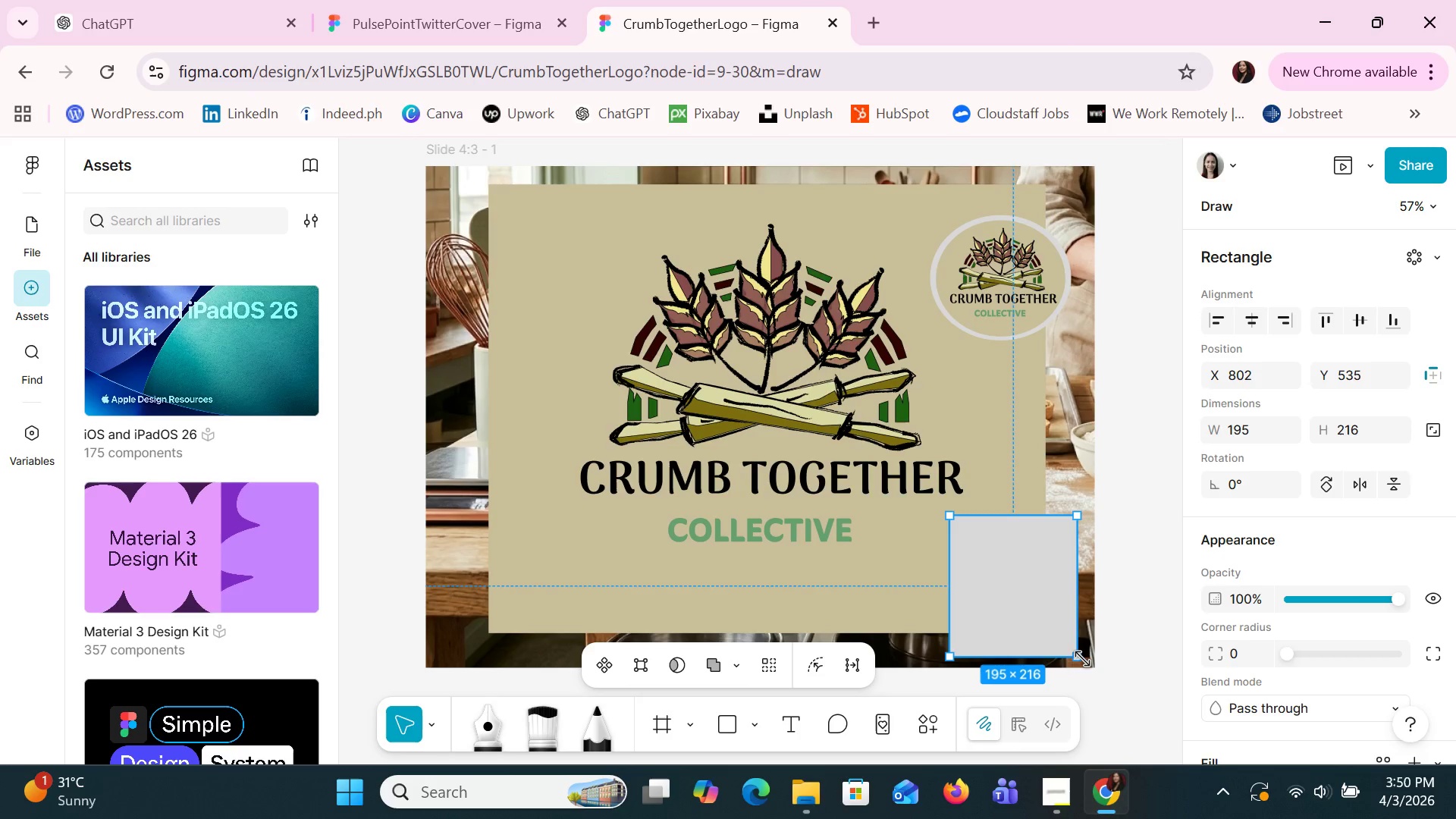 
key(ArrowLeft)
 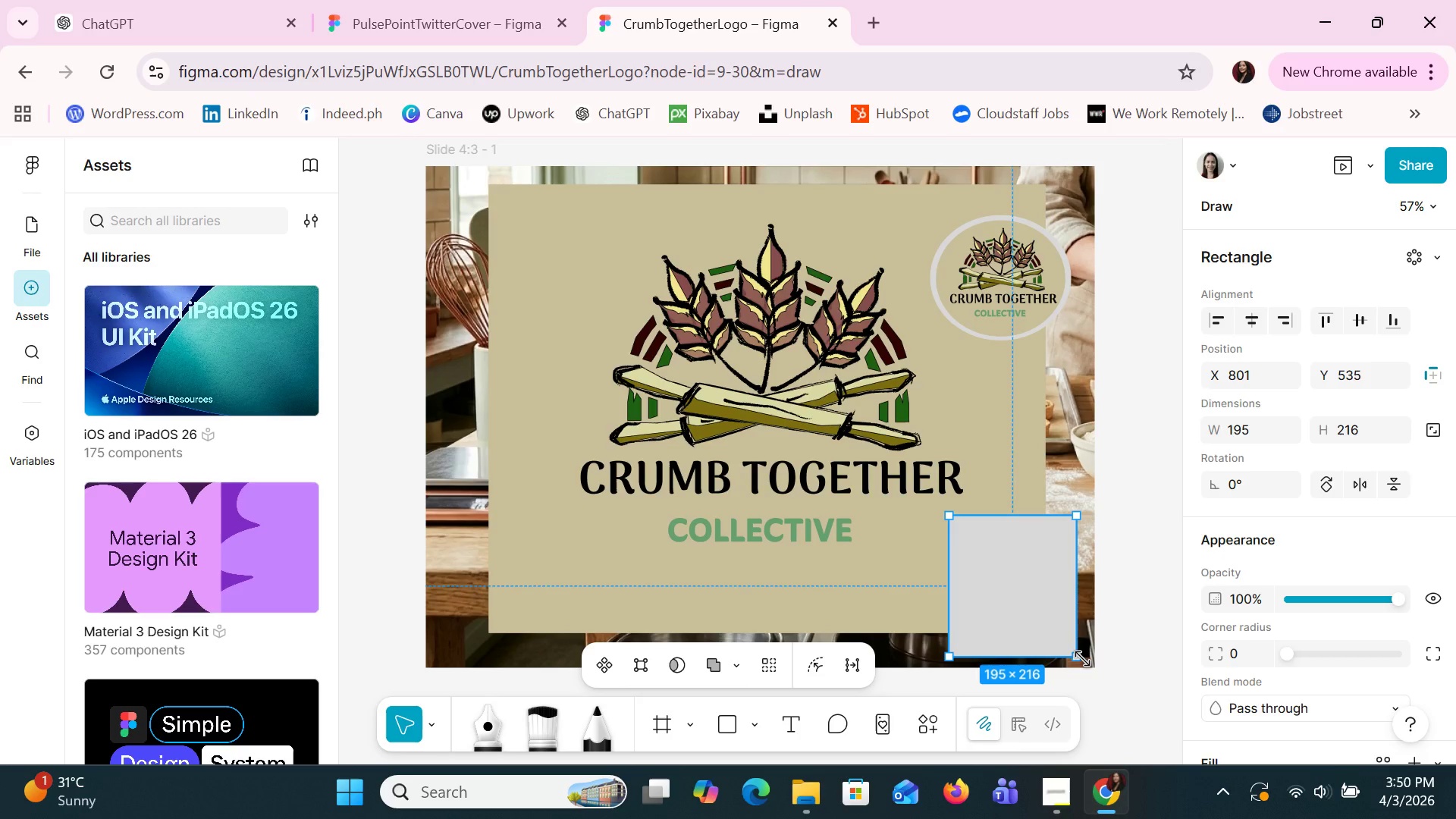 
wait(14.55)
 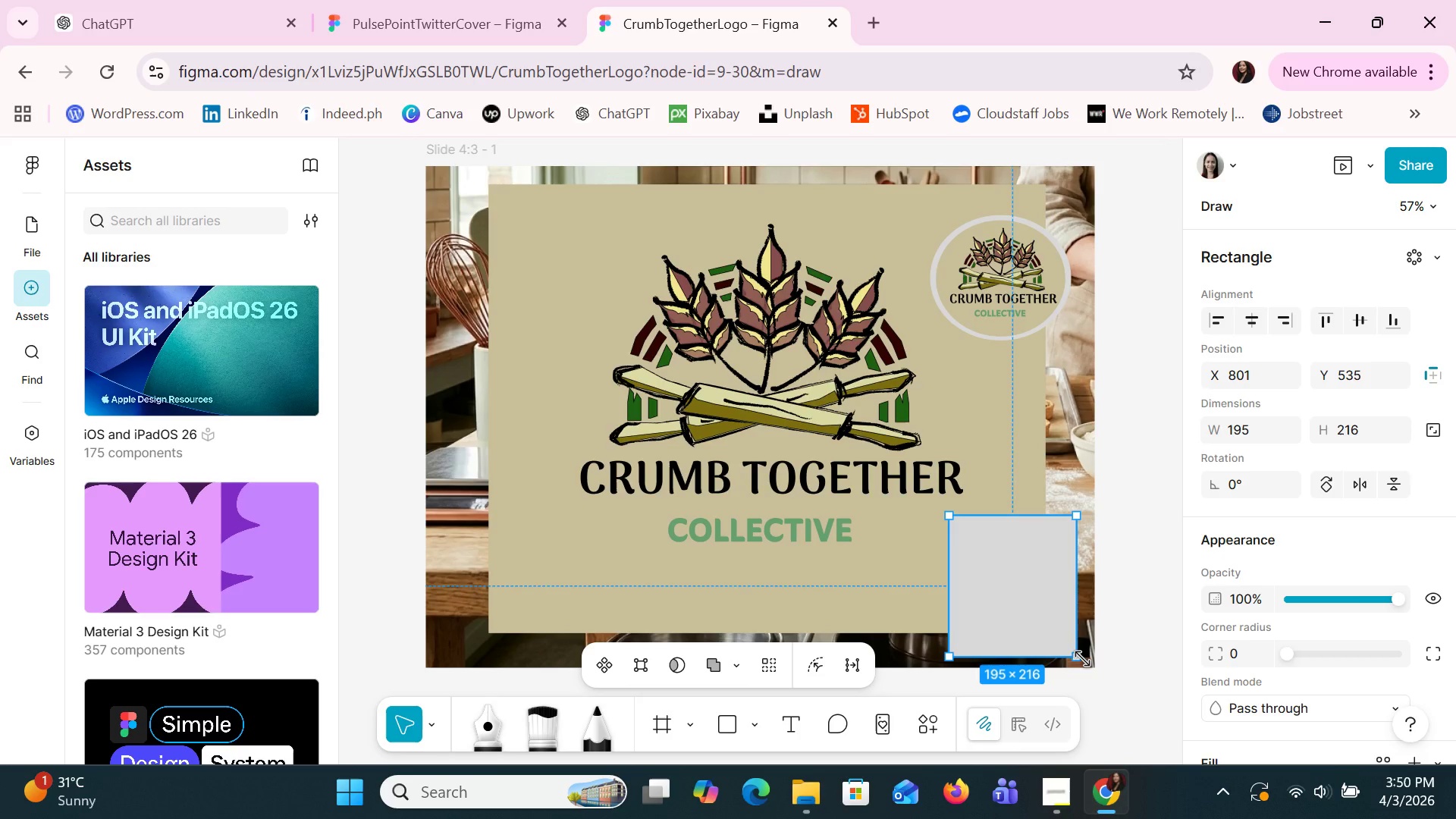 
left_click([808, 794])
 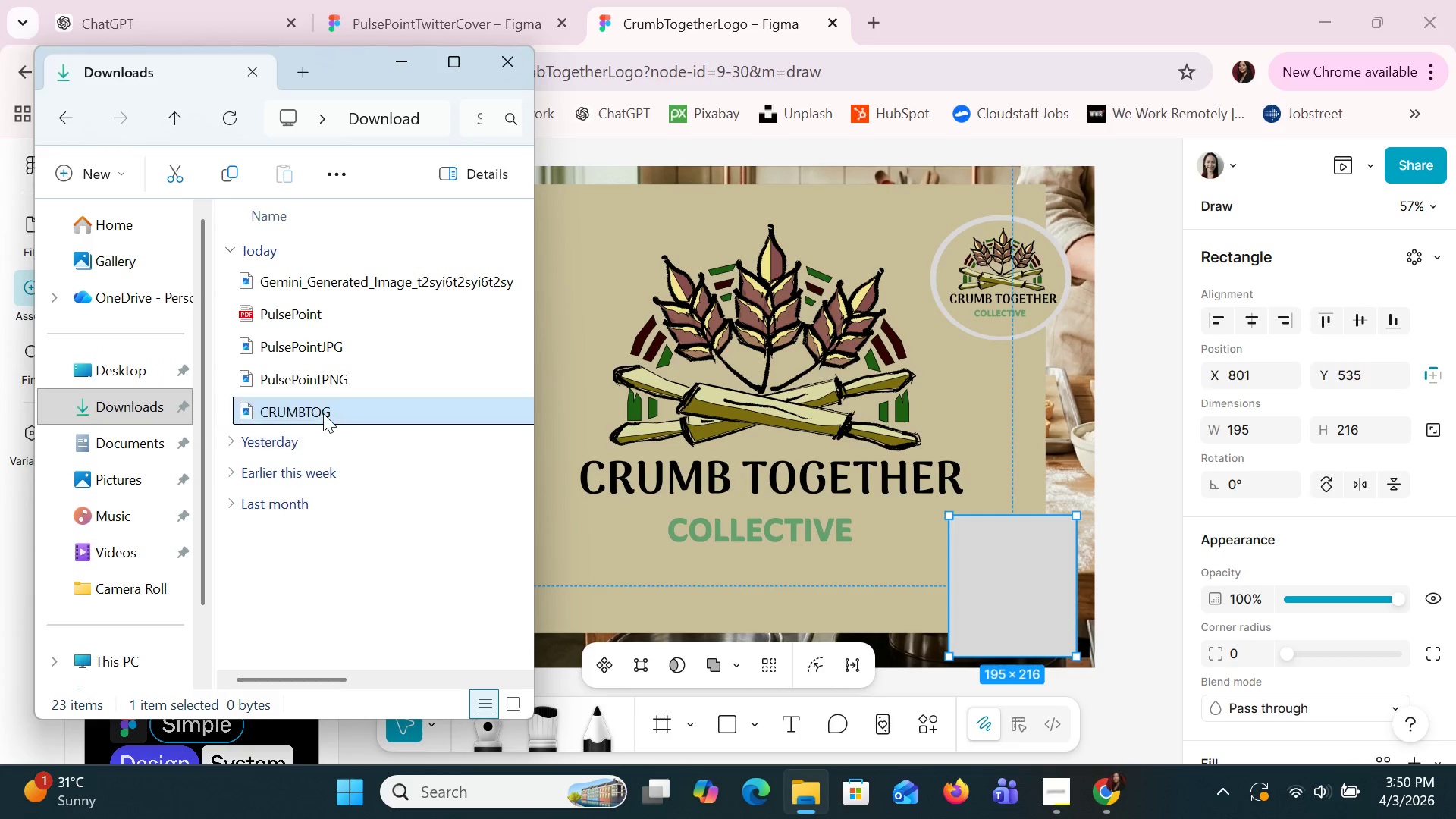 
left_click_drag(start_coordinate=[323, 413], to_coordinate=[570, 387])
 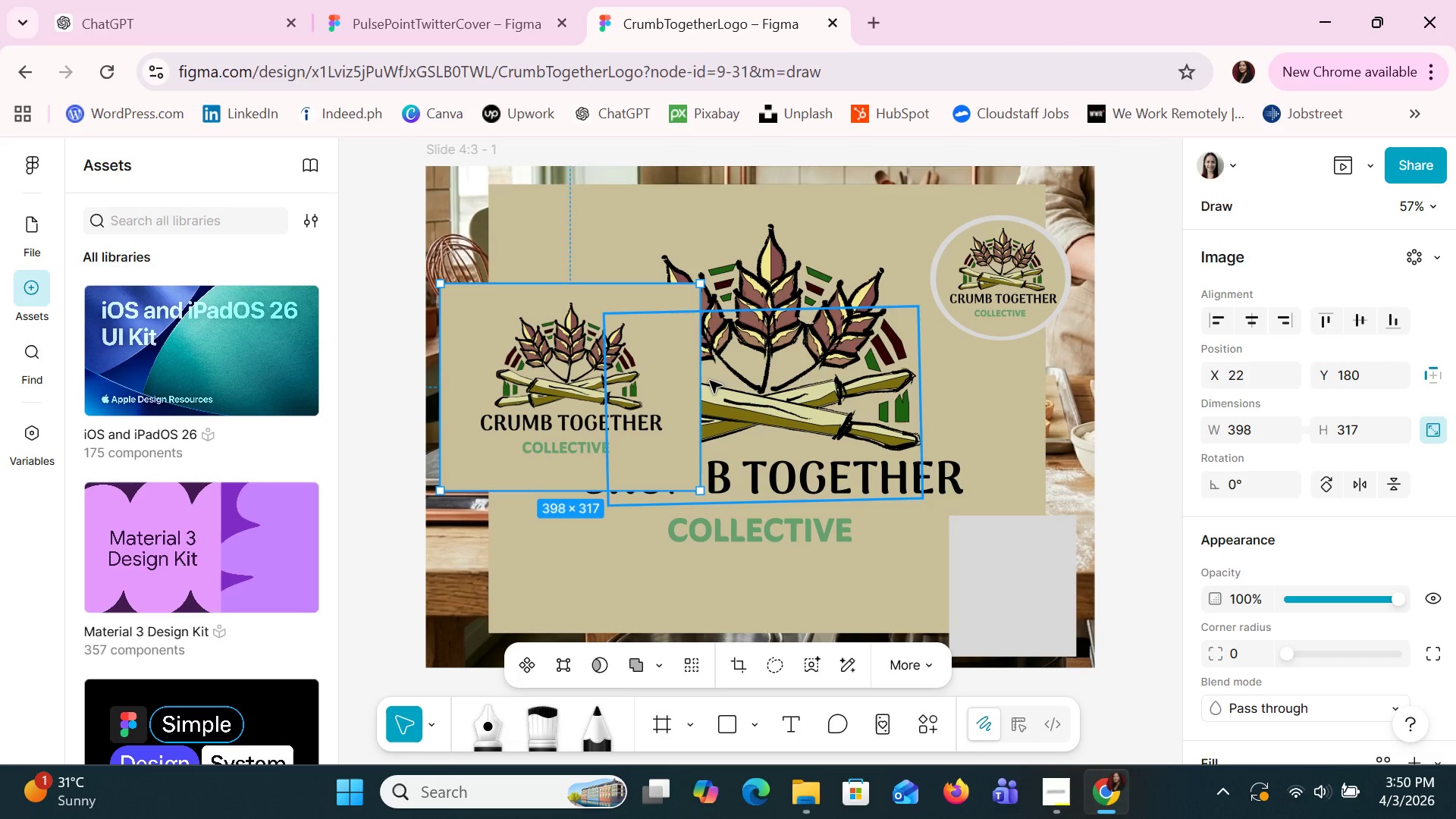 
left_click_drag(start_coordinate=[703, 381], to_coordinate=[627, 375])
 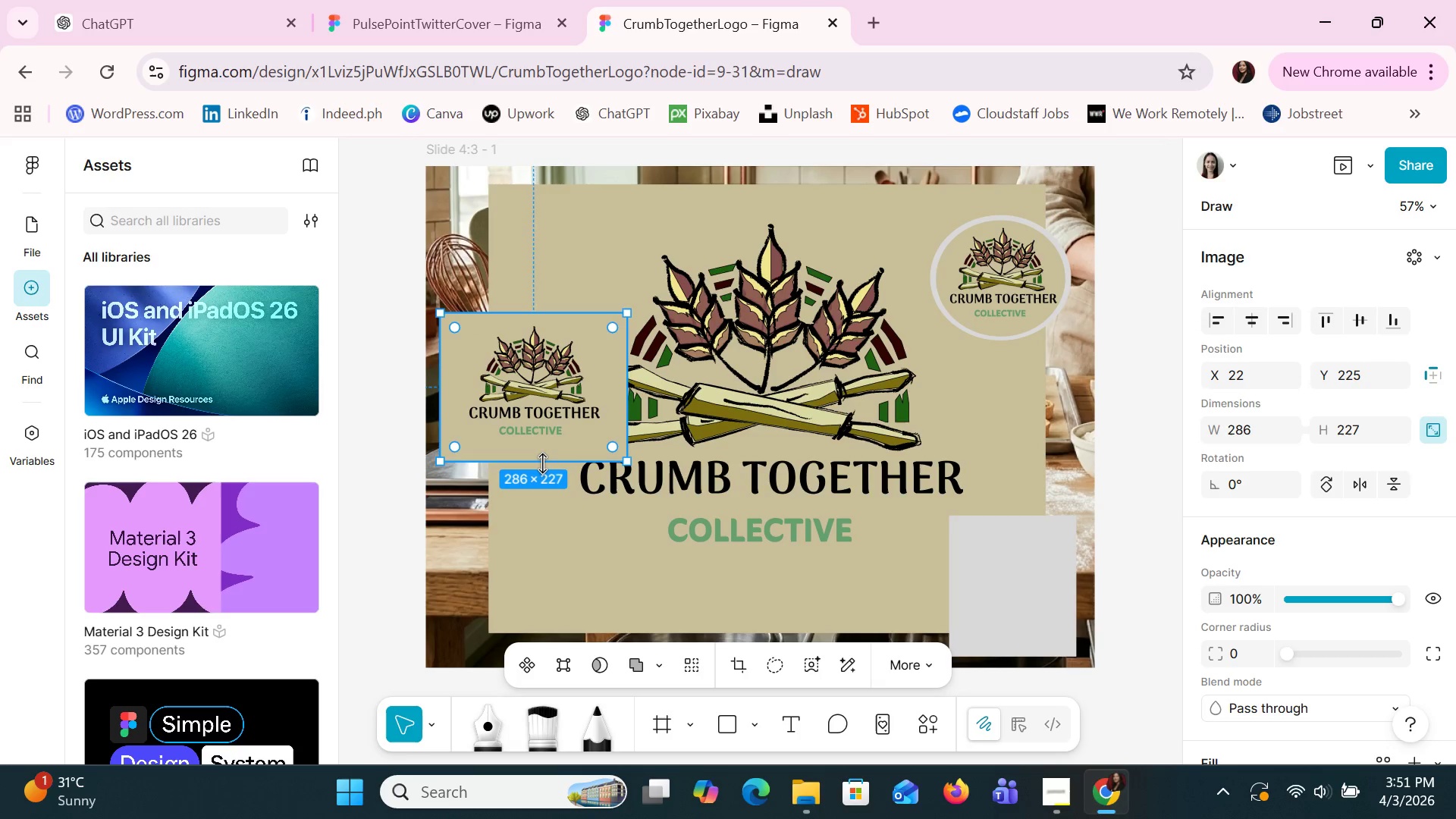 
left_click_drag(start_coordinate=[542, 463], to_coordinate=[522, 466])
 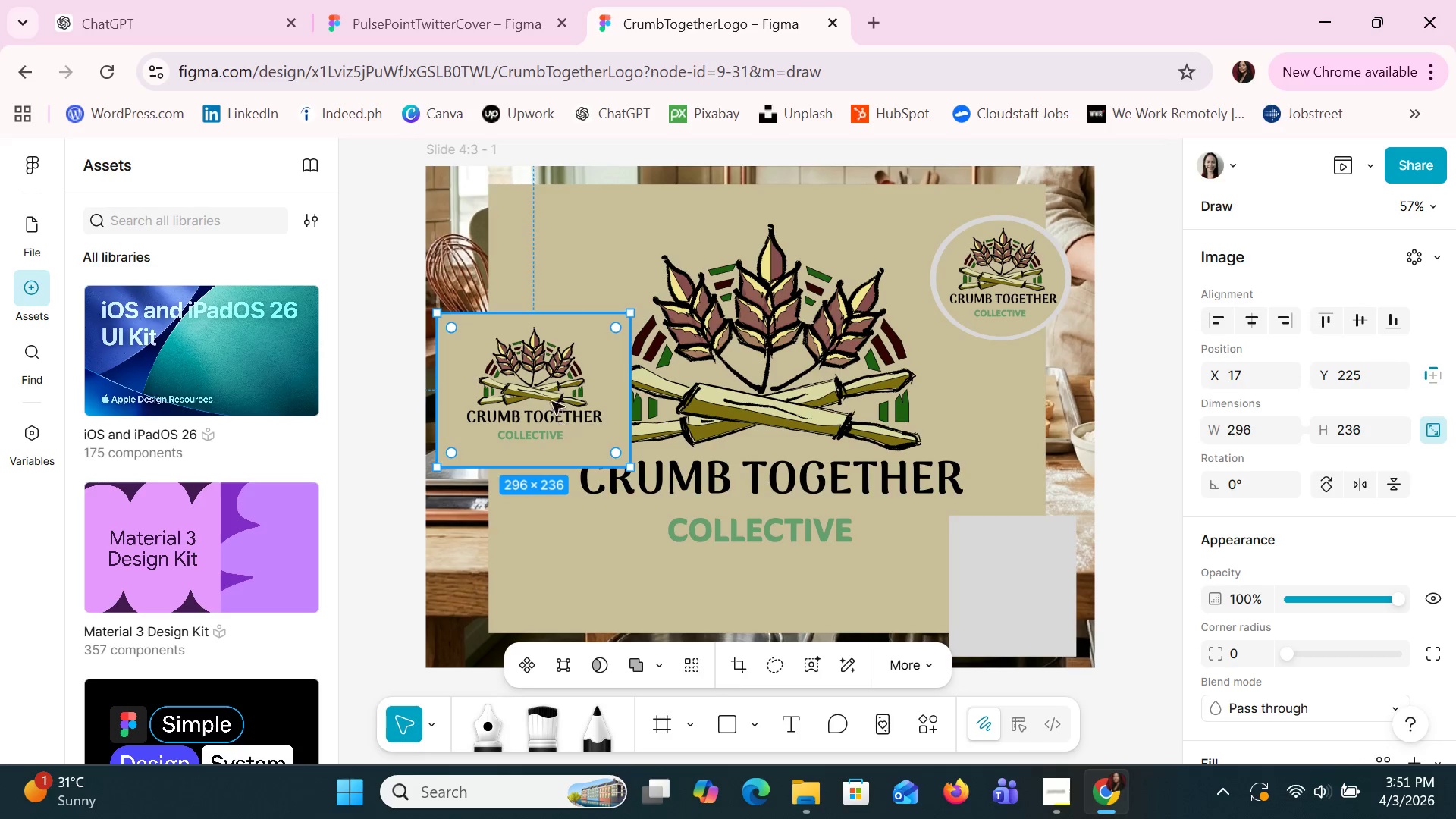 
left_click_drag(start_coordinate=[544, 391], to_coordinate=[984, 593])
 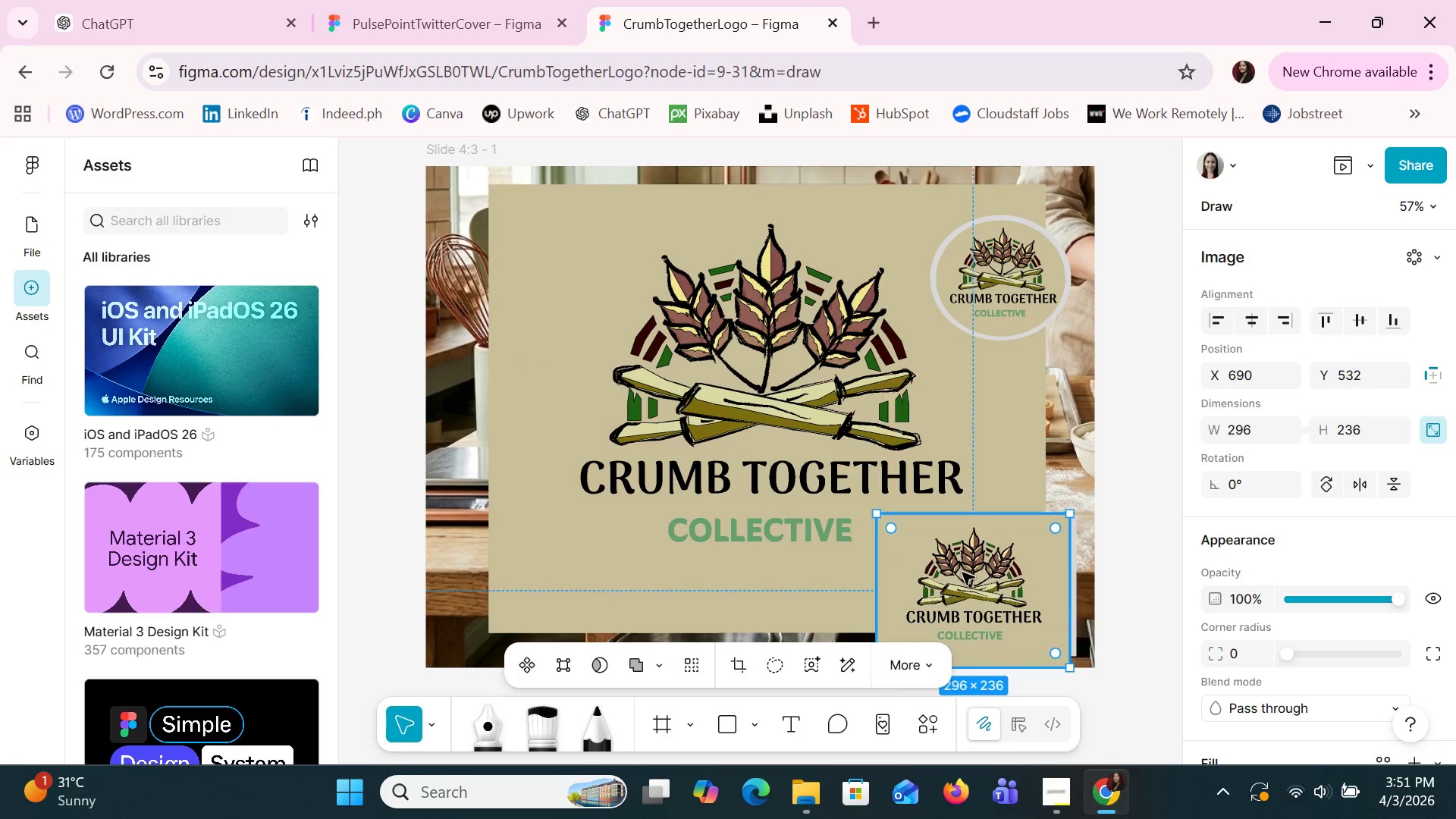 
left_click_drag(start_coordinate=[959, 567], to_coordinate=[611, 322])
 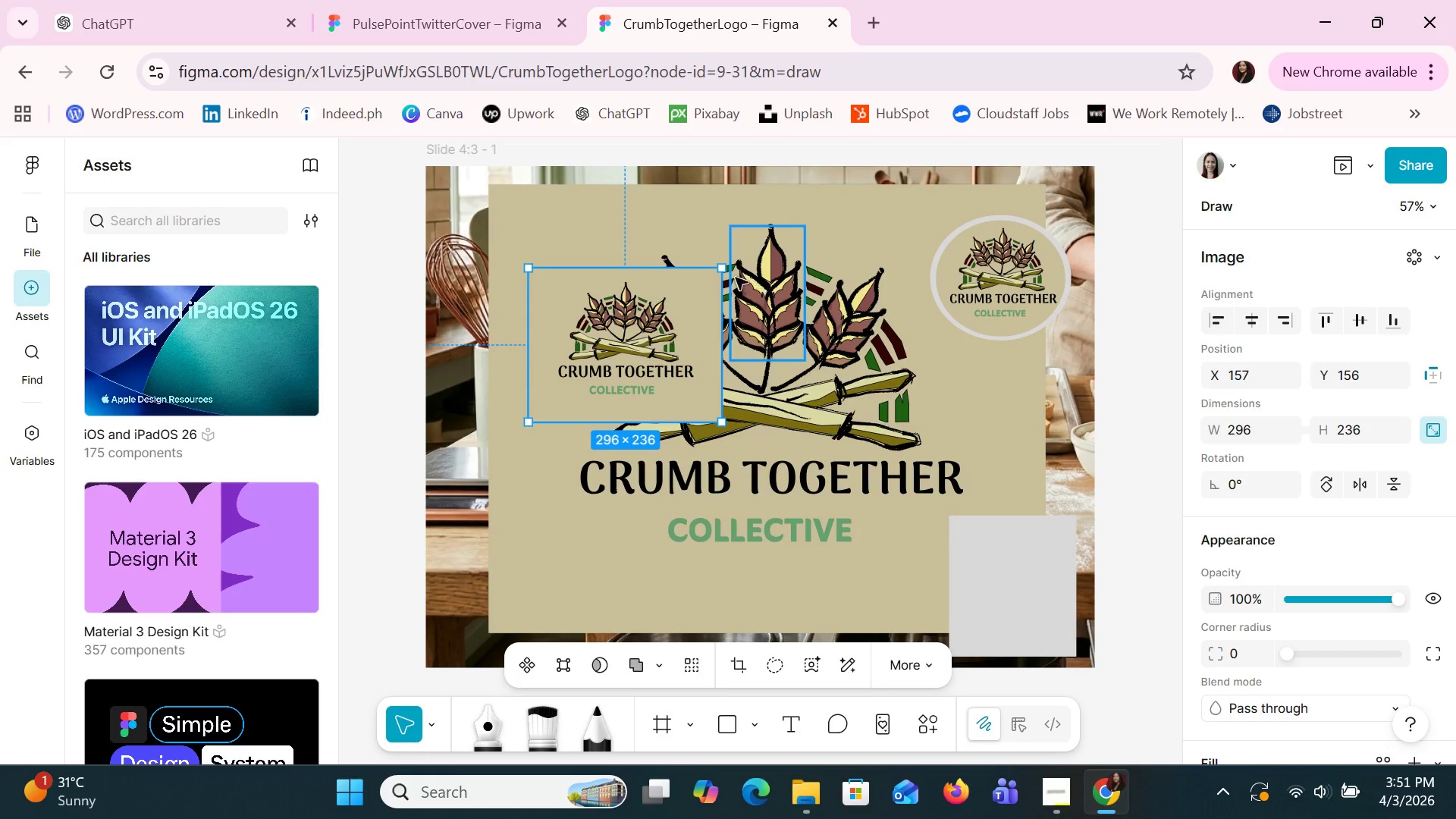 
left_click([705, 297])
 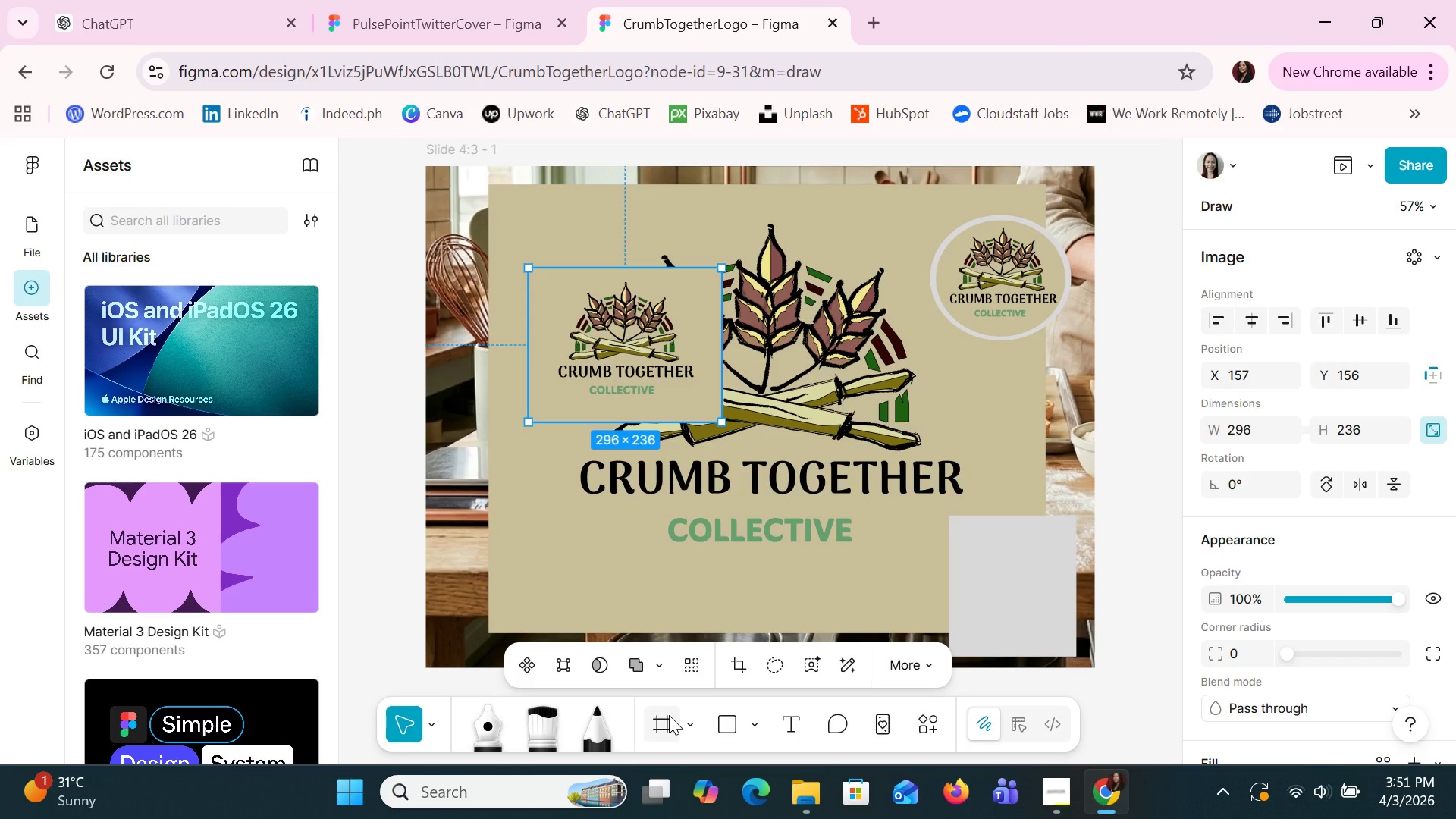 
left_click([669, 715])
 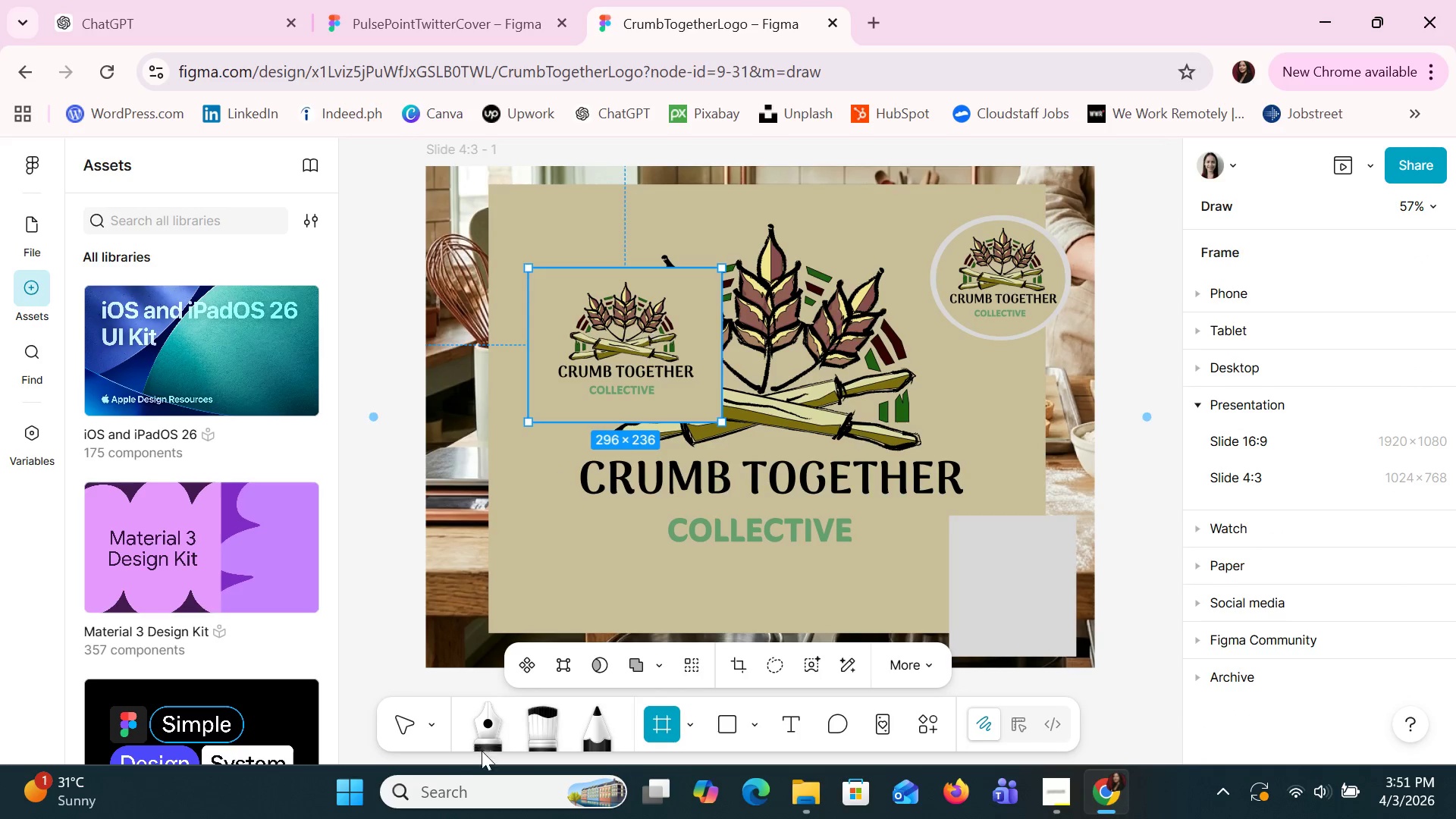 
double_click([410, 727])
 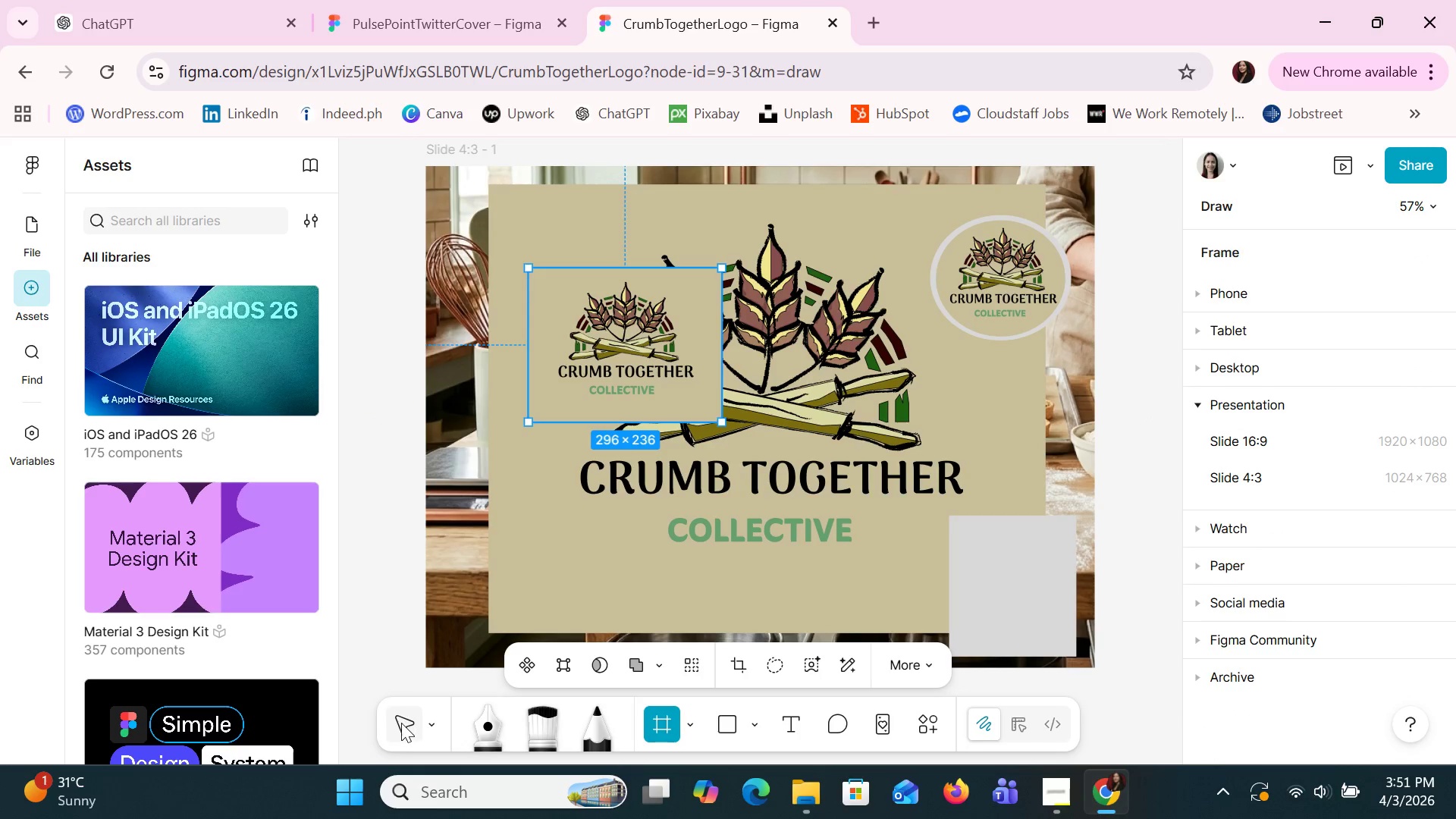 
left_click([398, 721])
 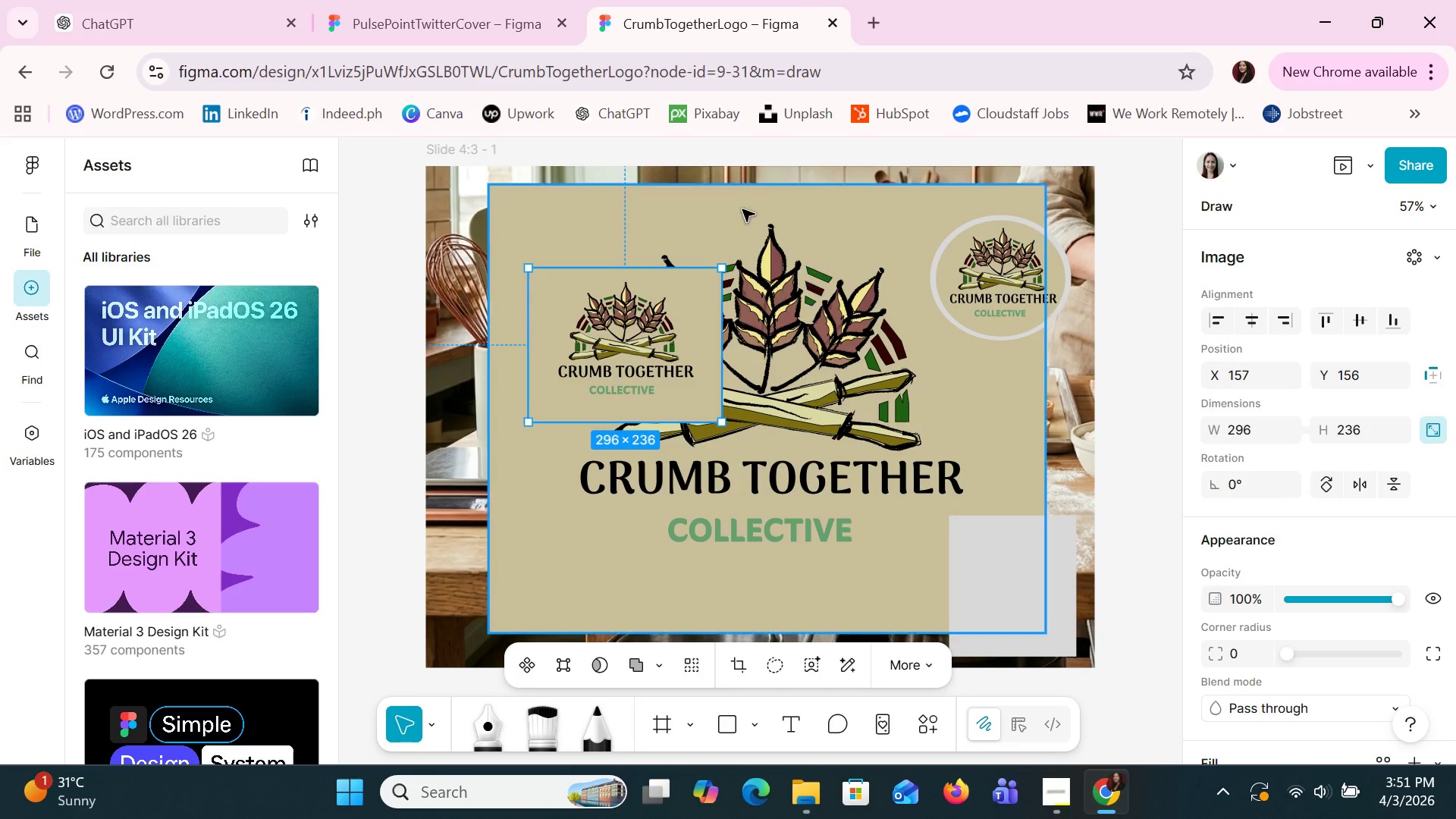 
left_click([692, 325])
 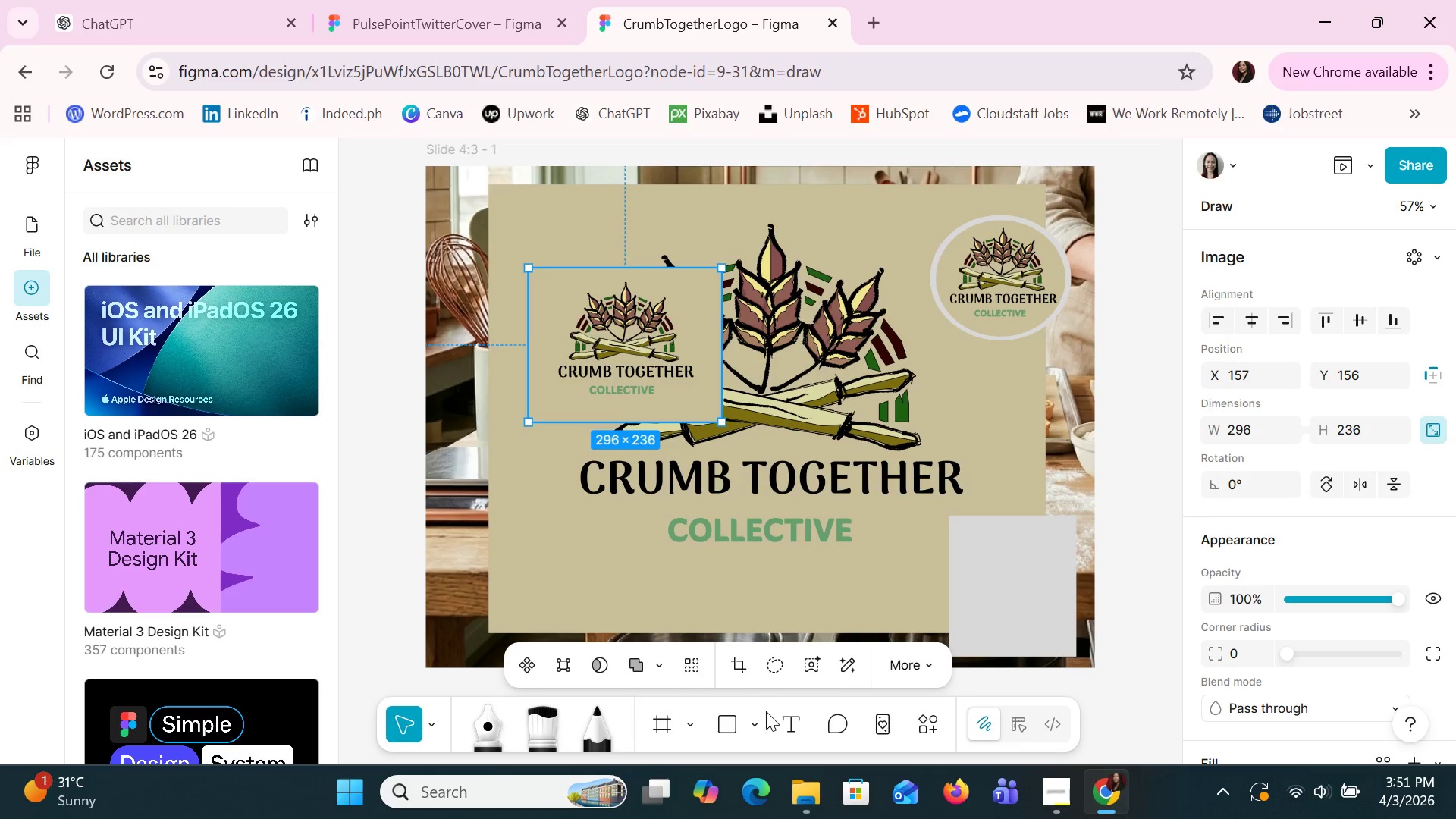 
left_click([745, 665])
 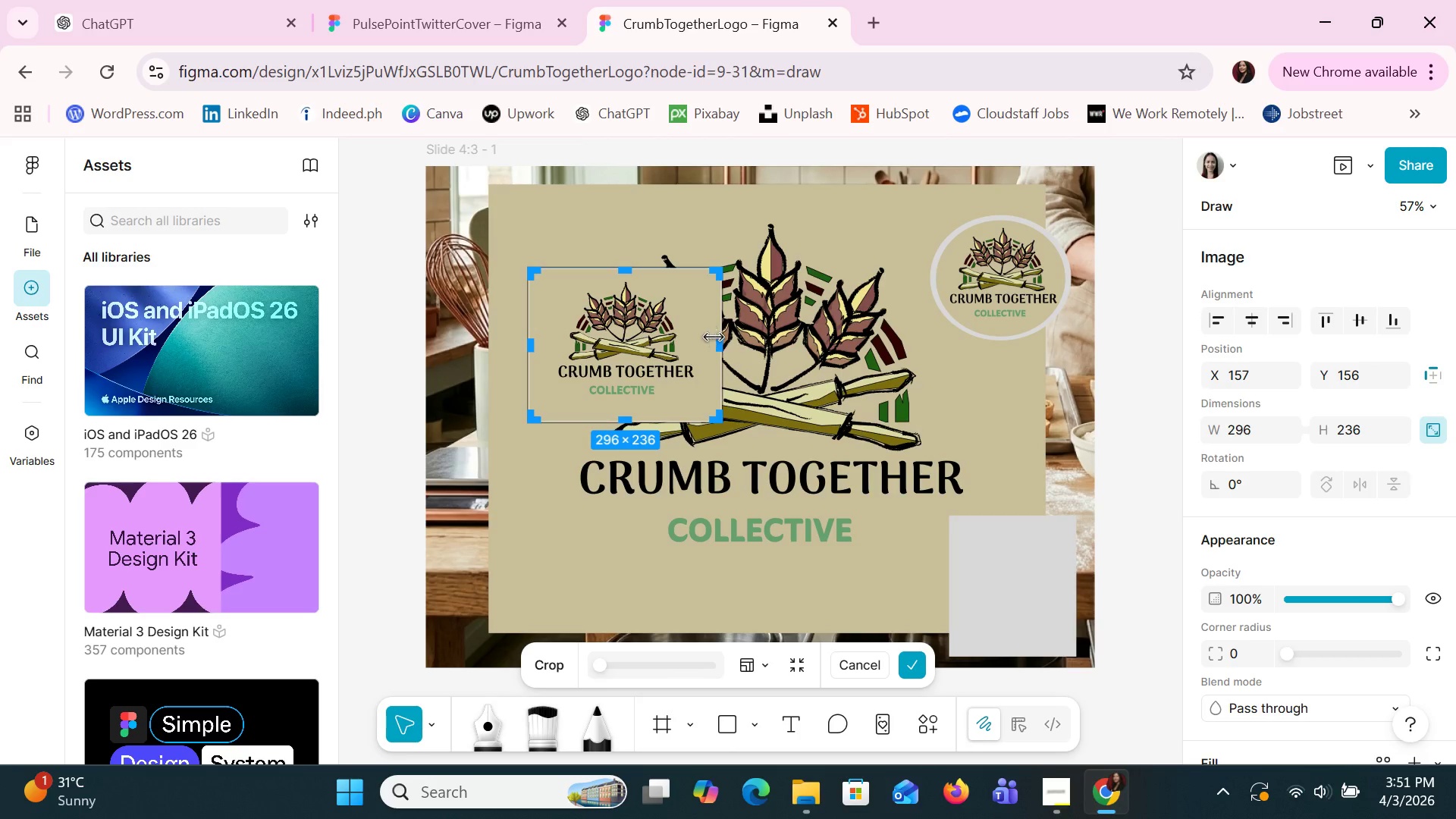 
left_click_drag(start_coordinate=[718, 342], to_coordinate=[701, 331])
 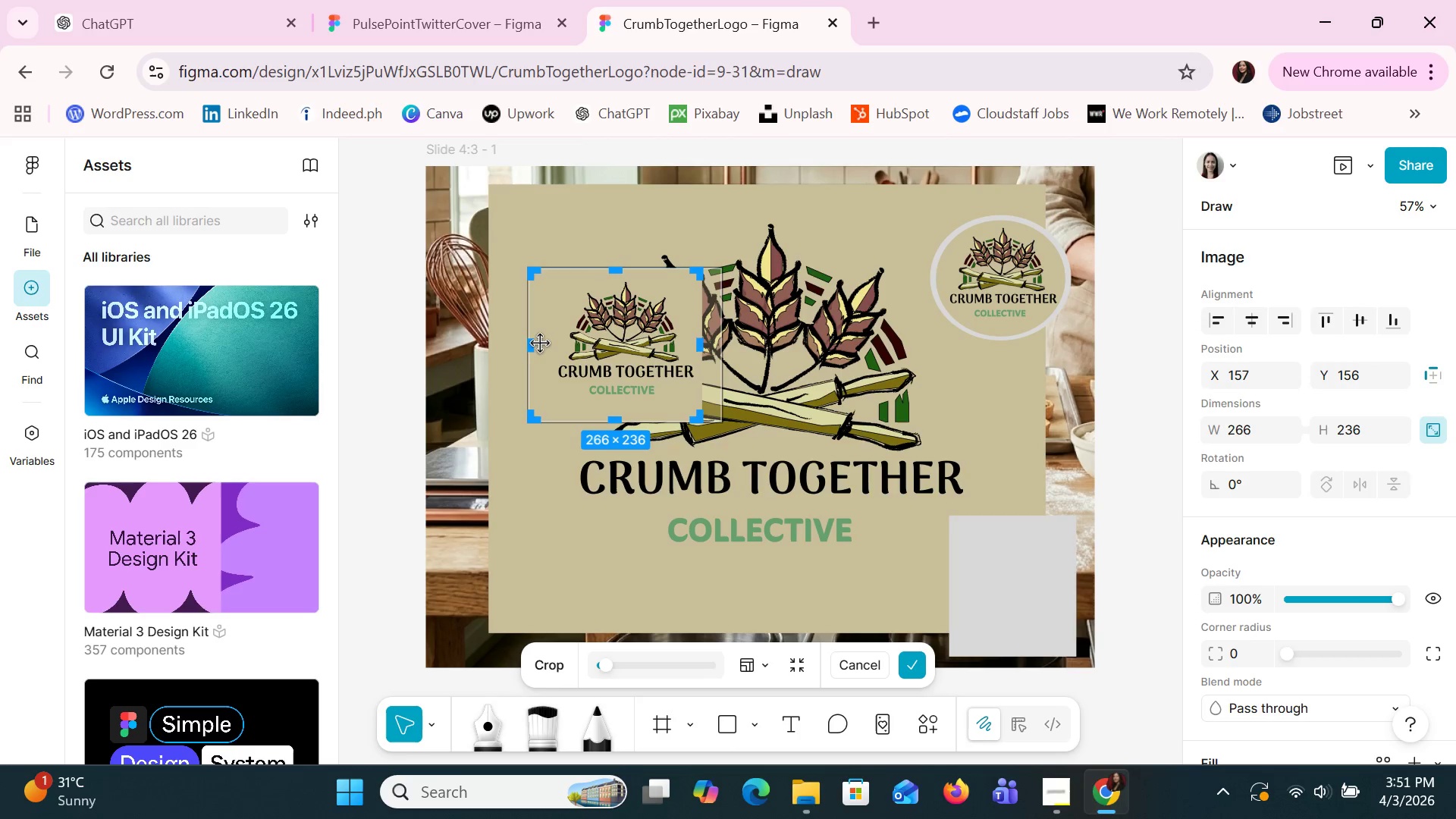 
left_click_drag(start_coordinate=[529, 345], to_coordinate=[550, 362])
 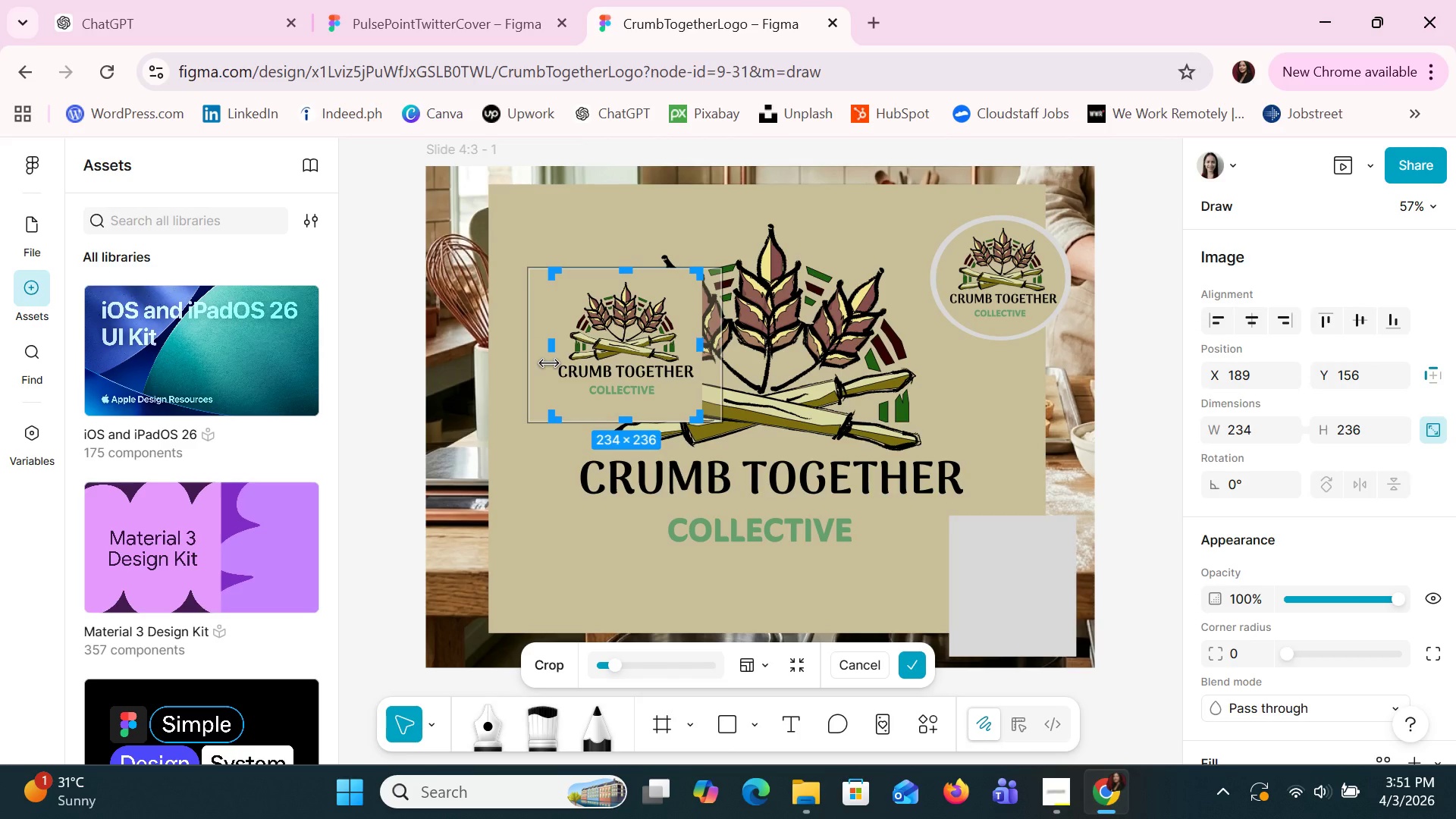 
key(Enter)
 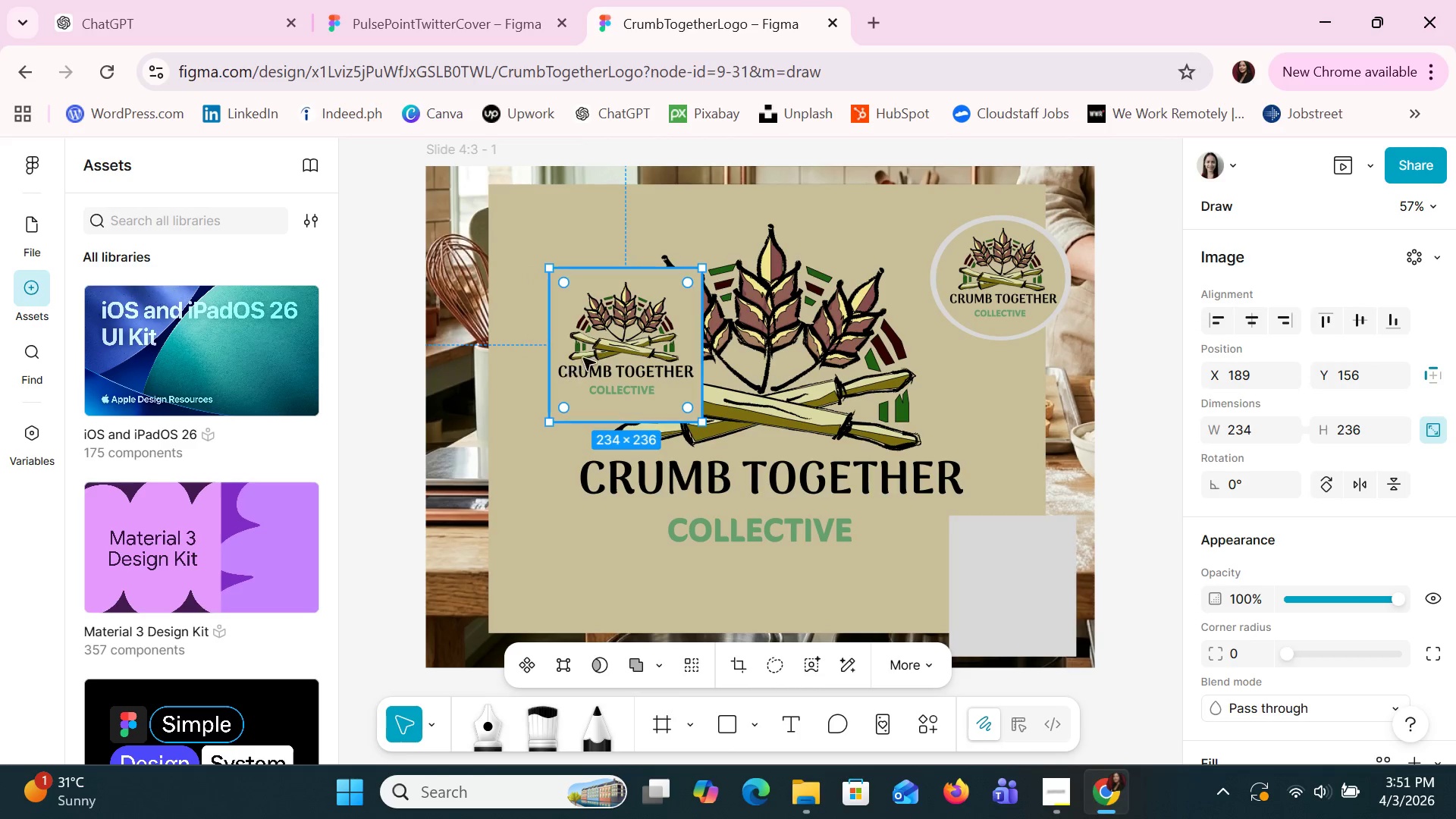 
left_click_drag(start_coordinate=[602, 339], to_coordinate=[977, 546])
 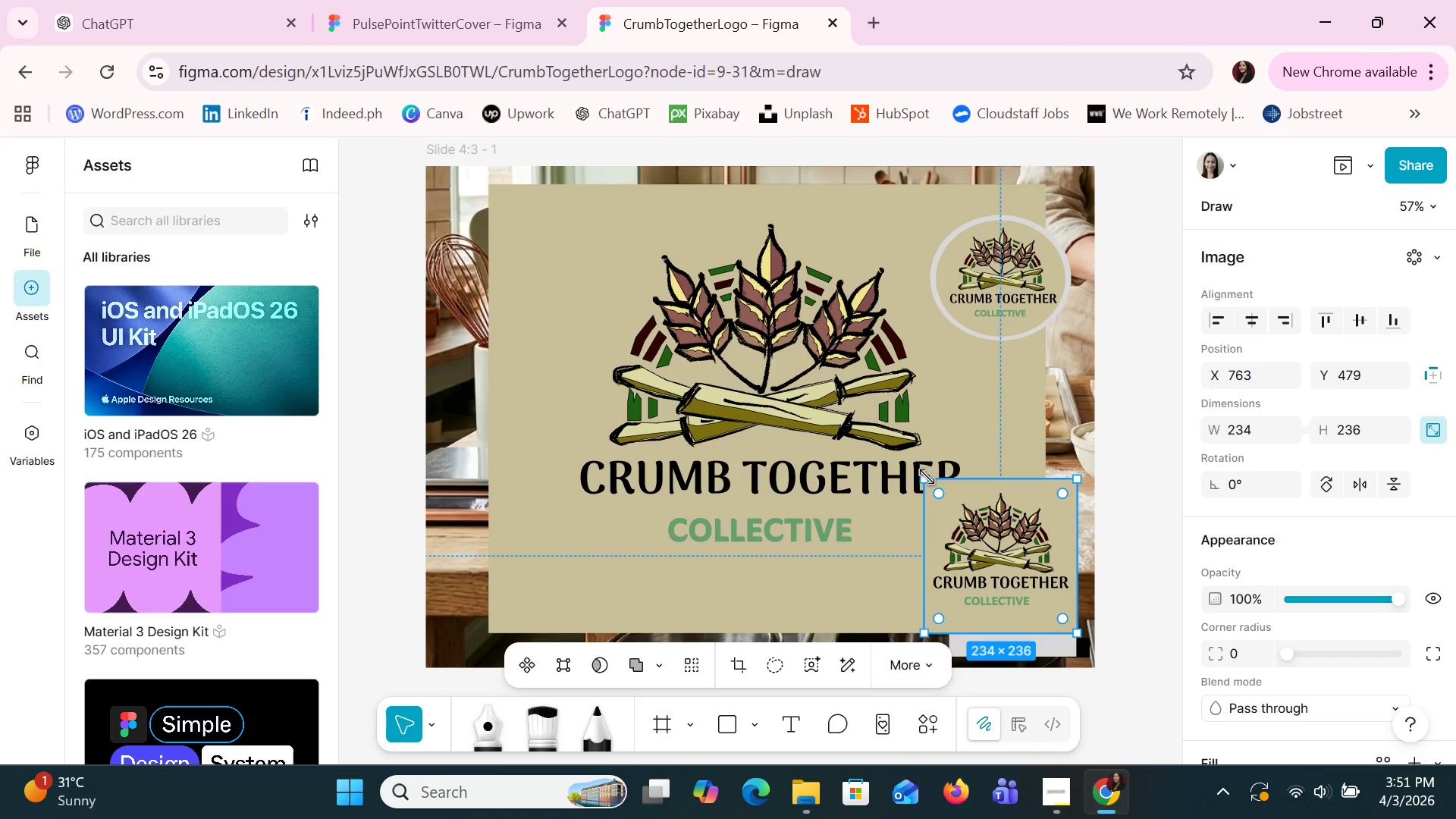 
left_click_drag(start_coordinate=[927, 476], to_coordinate=[985, 522])
 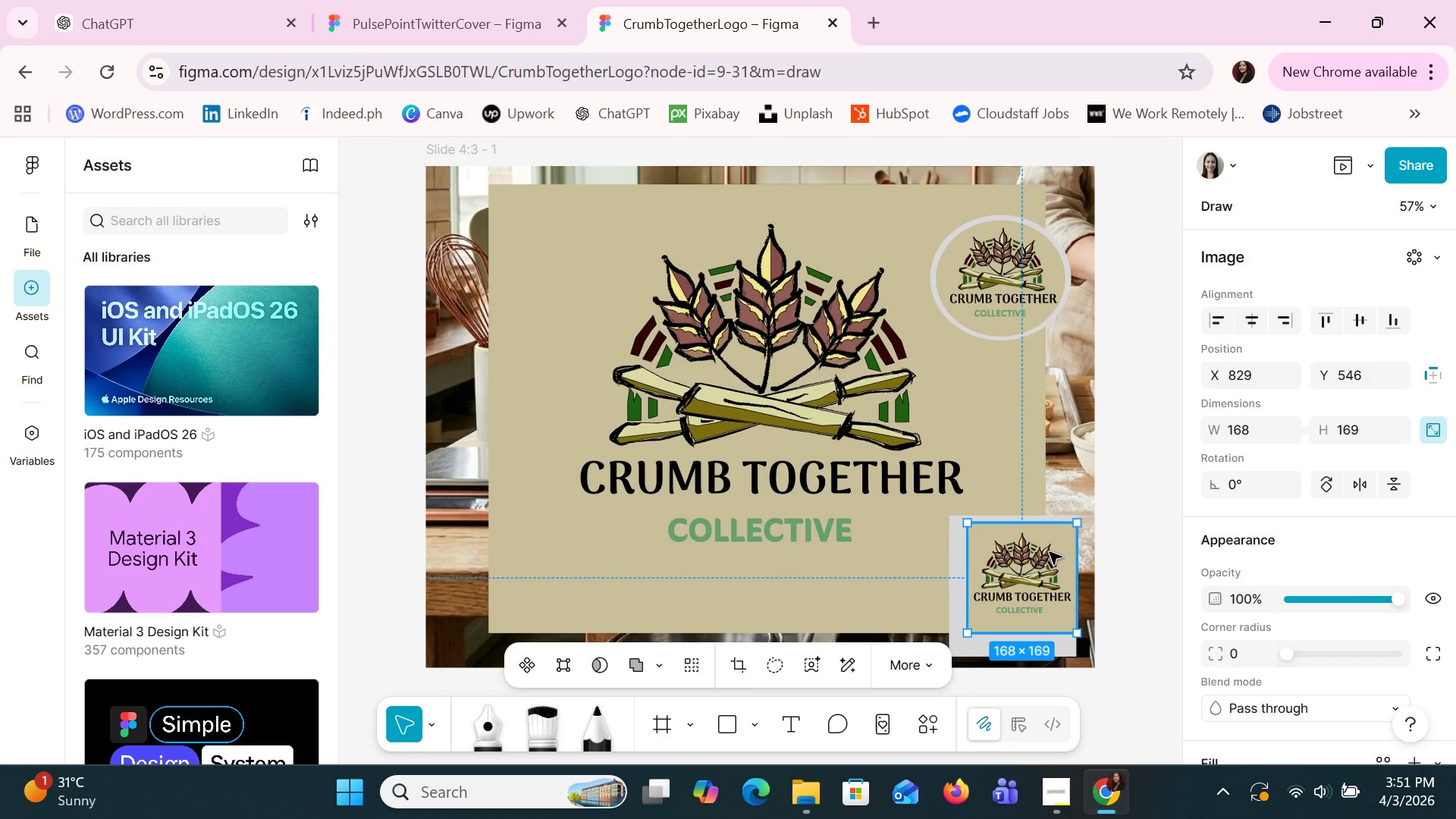 
left_click_drag(start_coordinate=[1050, 552], to_coordinate=[1041, 554])
 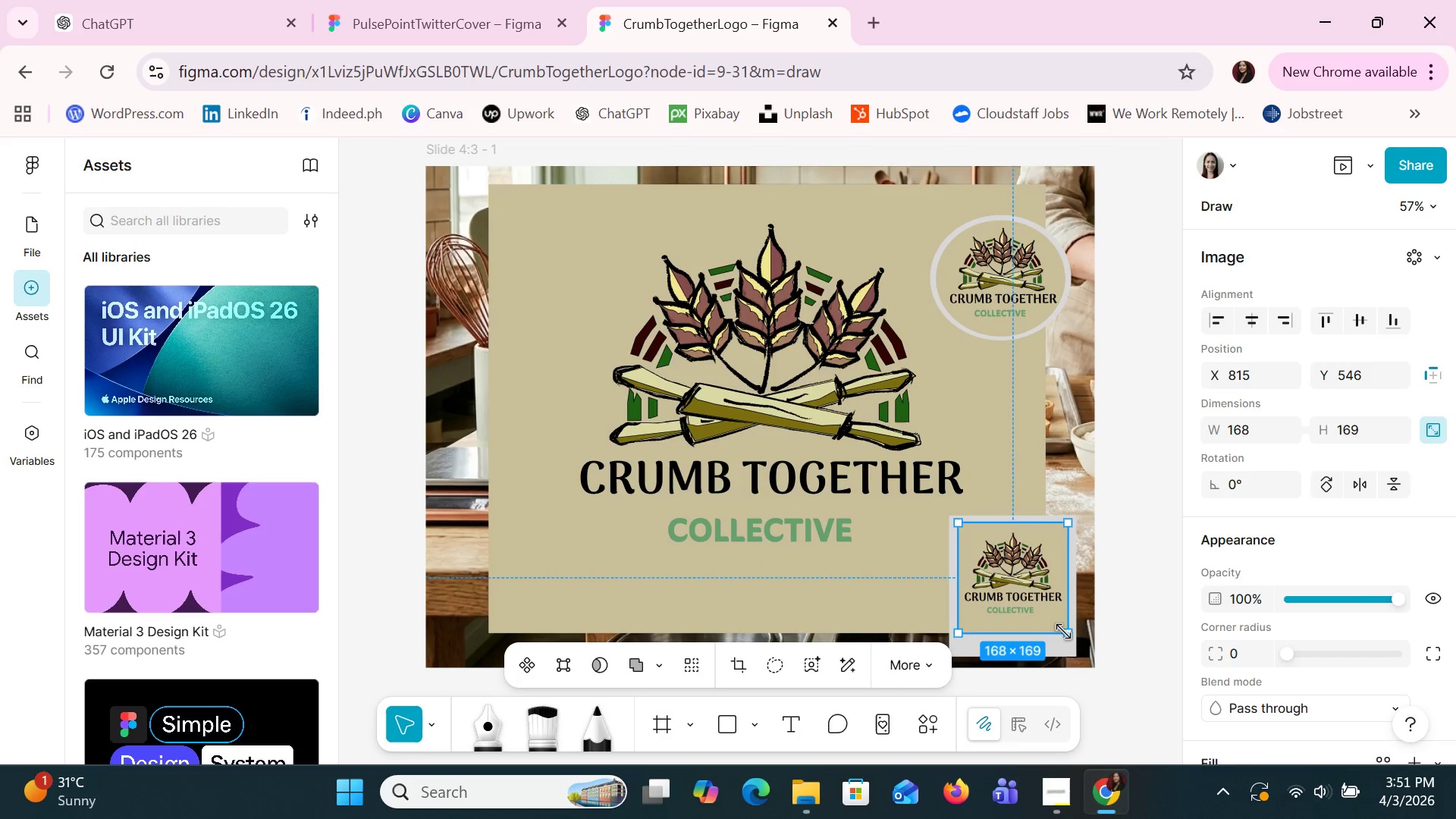 
left_click_drag(start_coordinate=[1061, 633], to_coordinate=[1072, 647])
 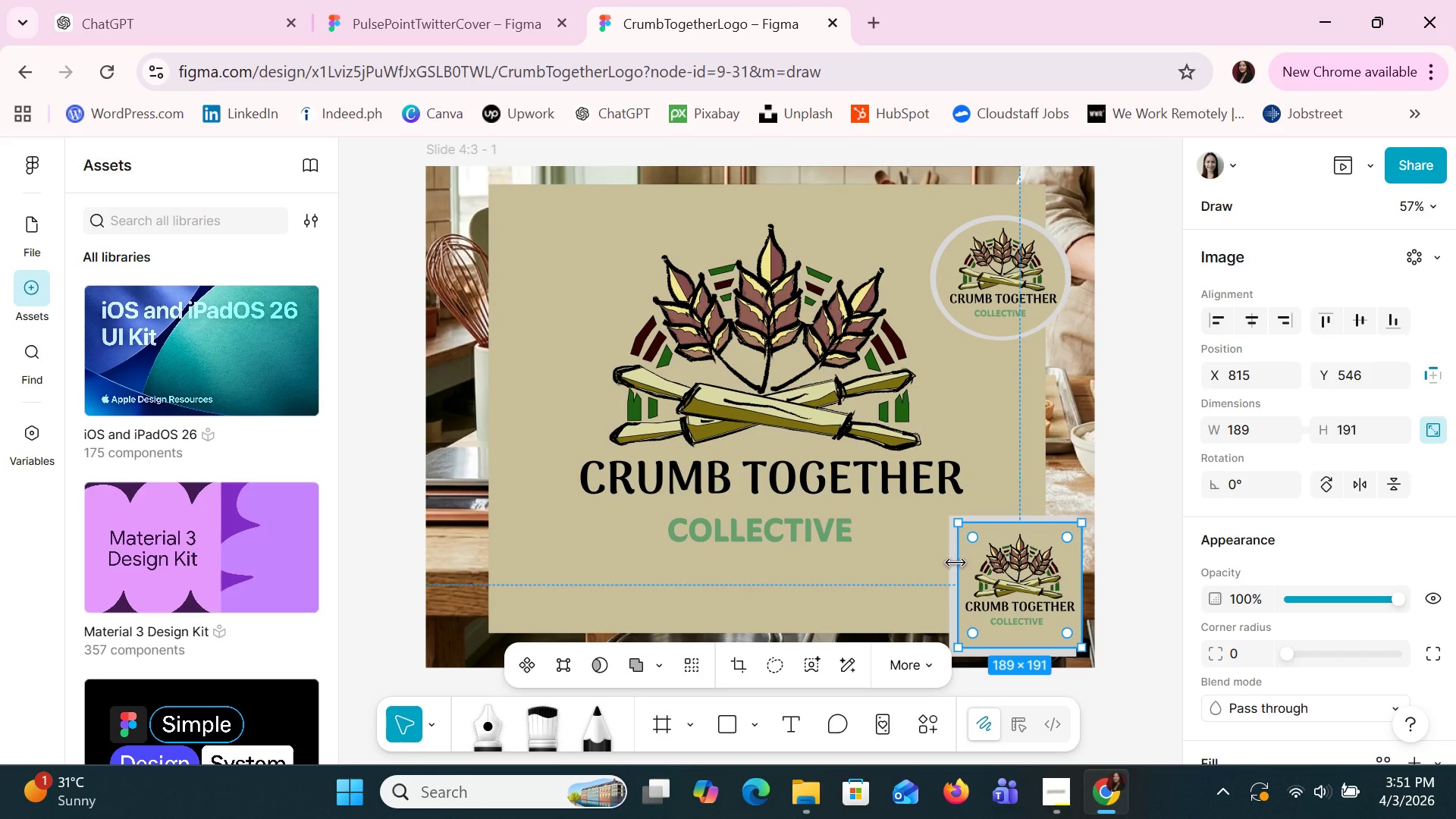 
left_click_drag(start_coordinate=[1001, 568], to_coordinate=[880, 555])
 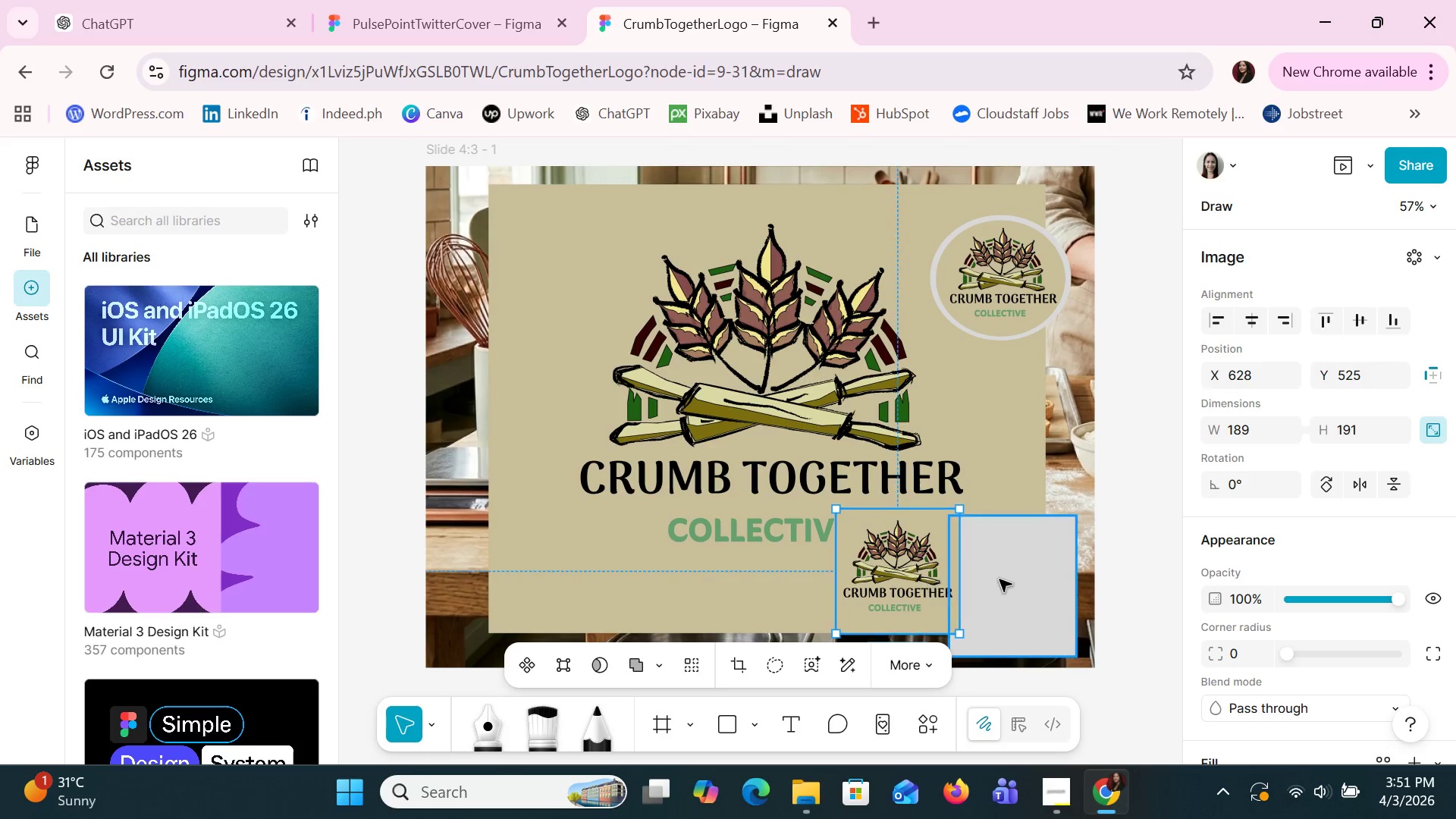 
left_click([1006, 577])
 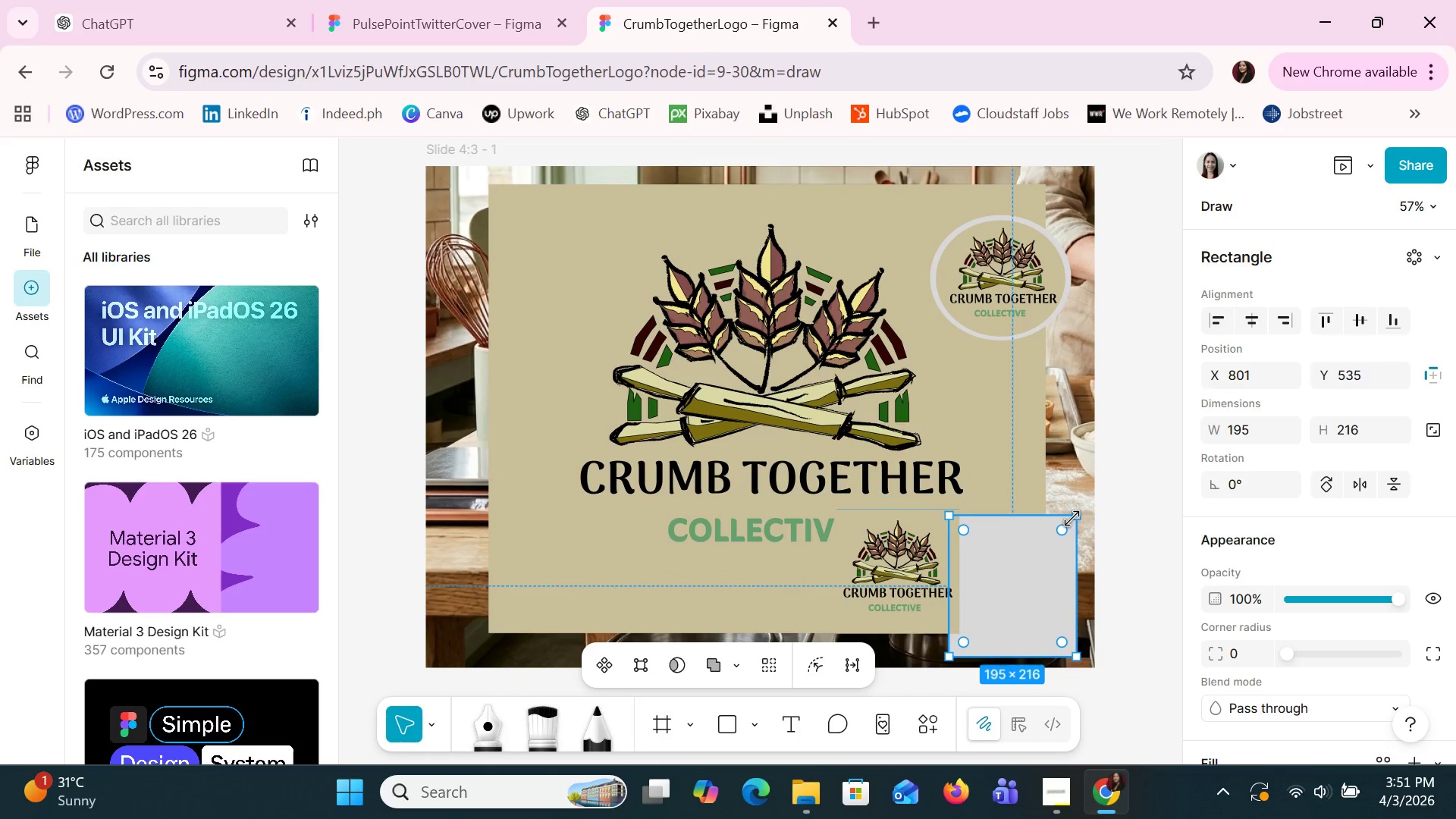 
left_click_drag(start_coordinate=[1074, 521], to_coordinate=[1085, 508])
 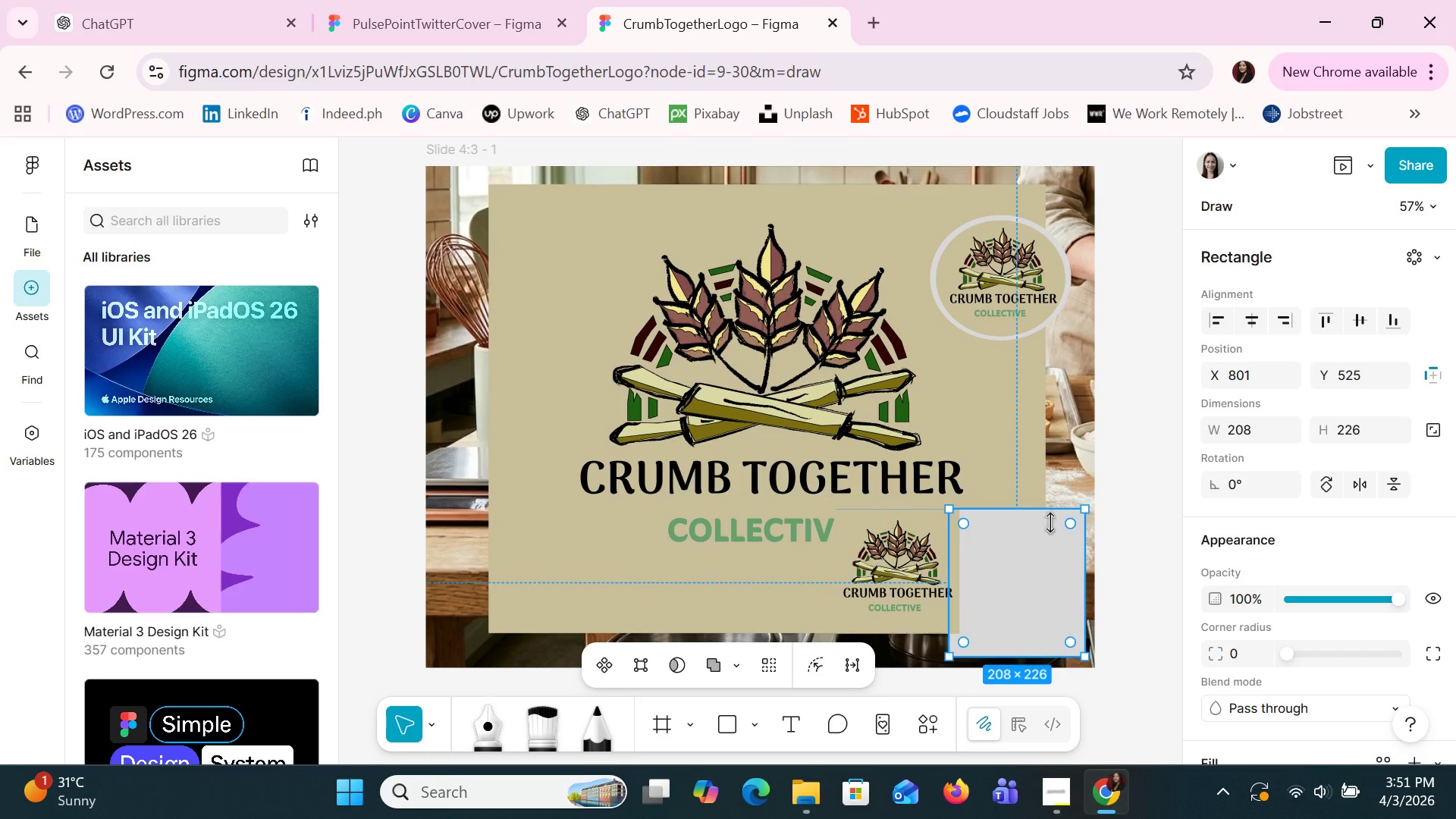 
left_click_drag(start_coordinate=[1051, 522], to_coordinate=[1044, 518])
 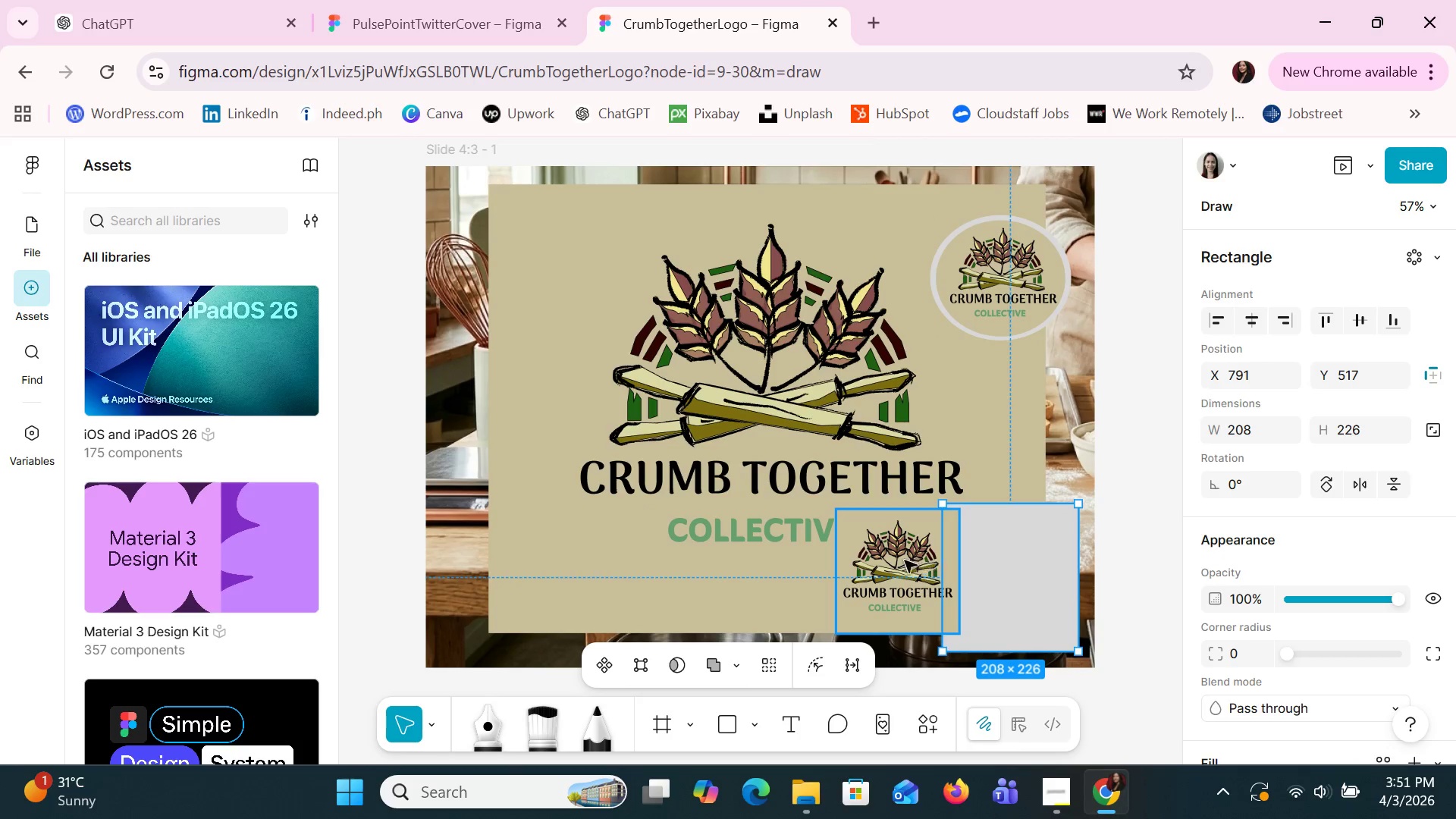 
left_click_drag(start_coordinate=[901, 556], to_coordinate=[1013, 558])
 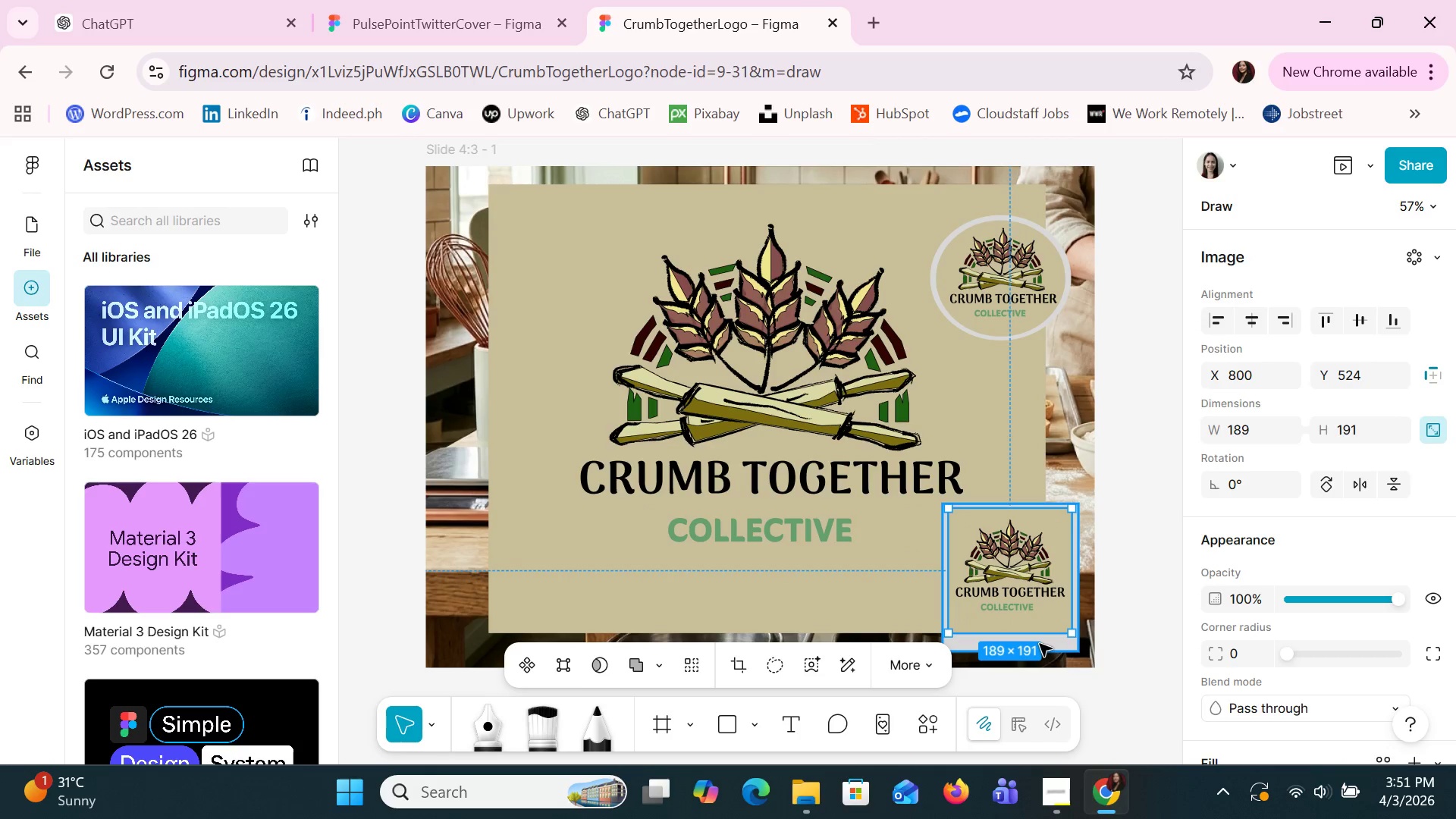 
left_click([1050, 642])
 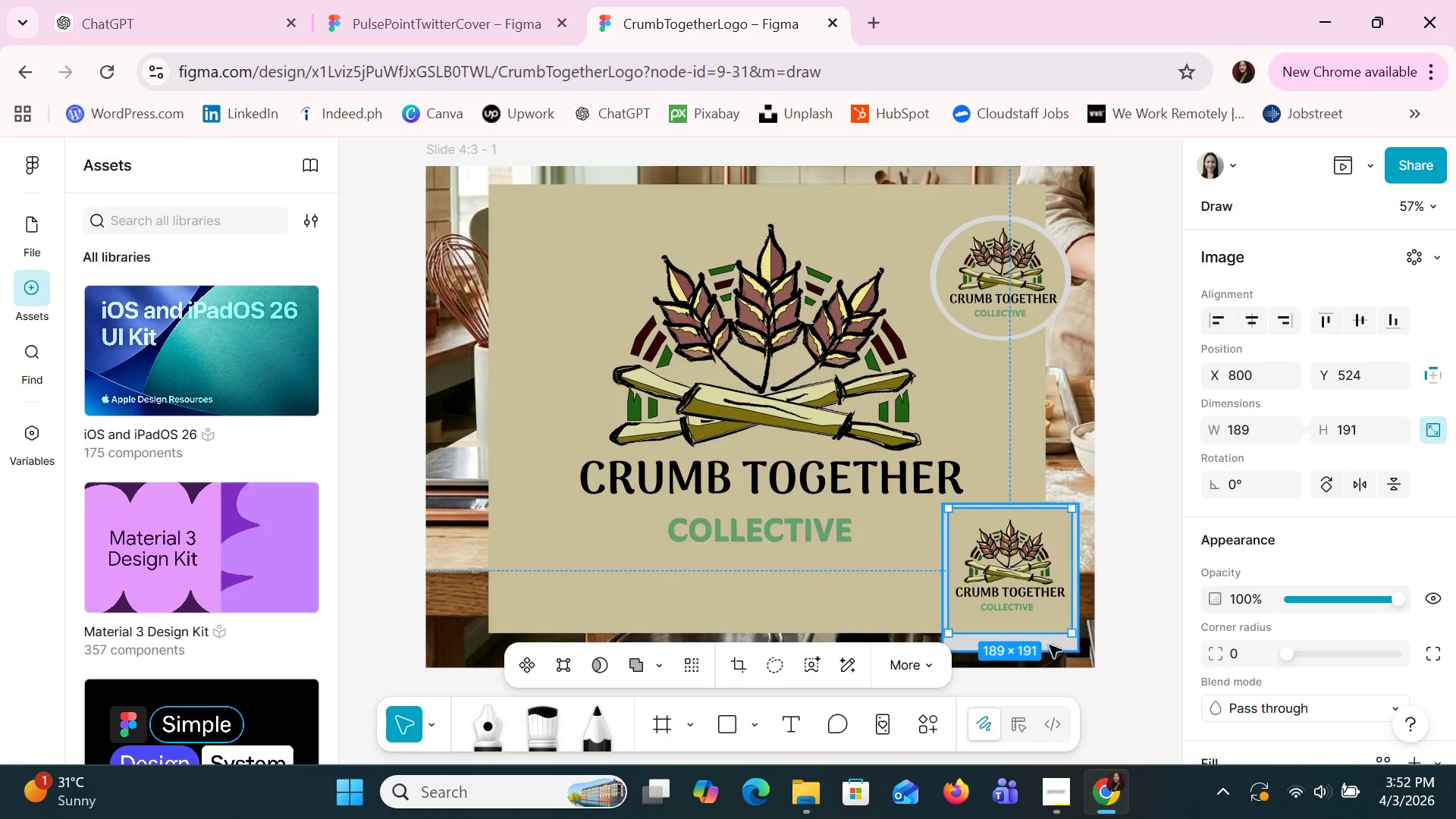 
left_click([1054, 653])
 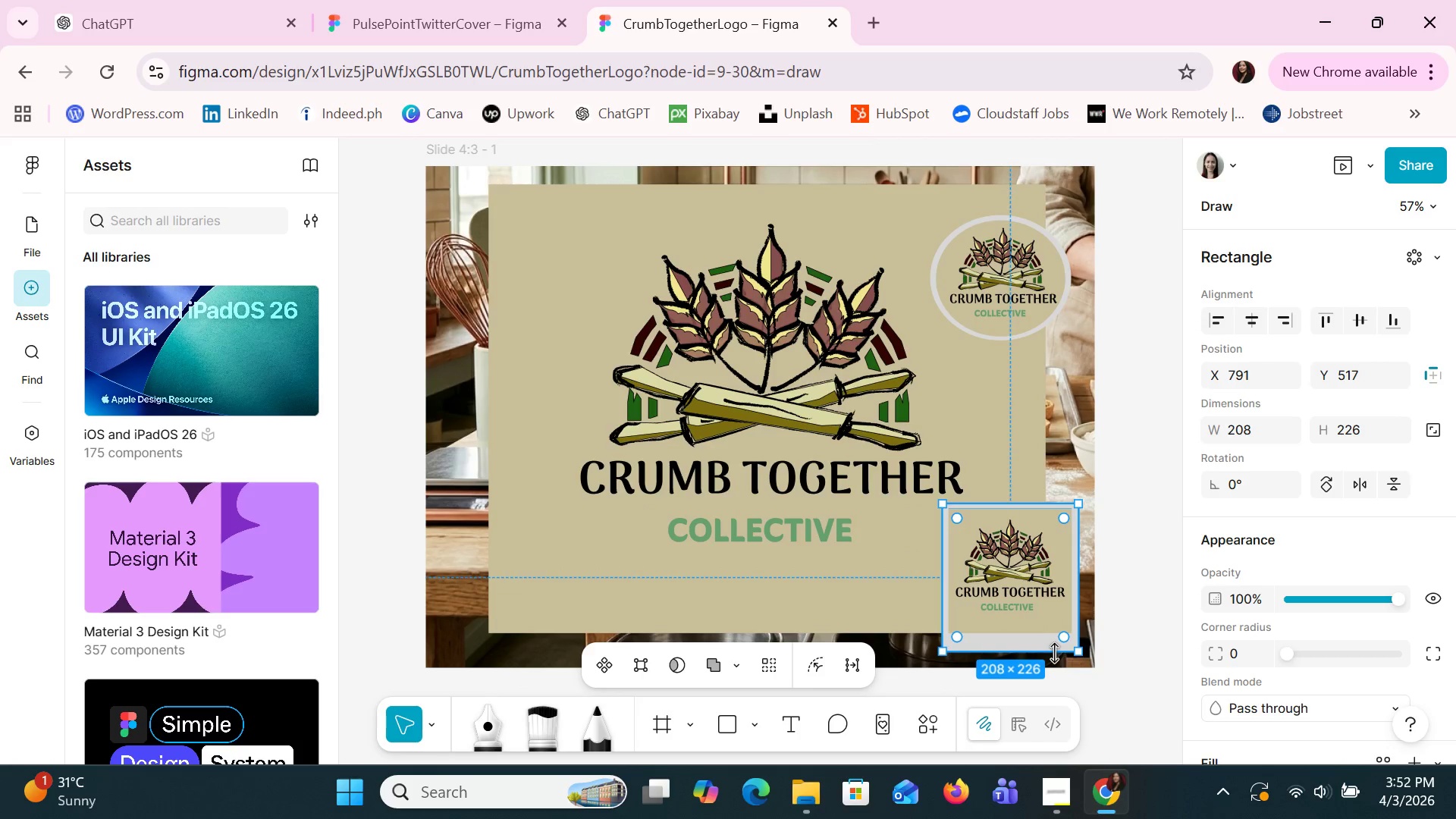 
left_click_drag(start_coordinate=[1053, 653], to_coordinate=[1047, 641])
 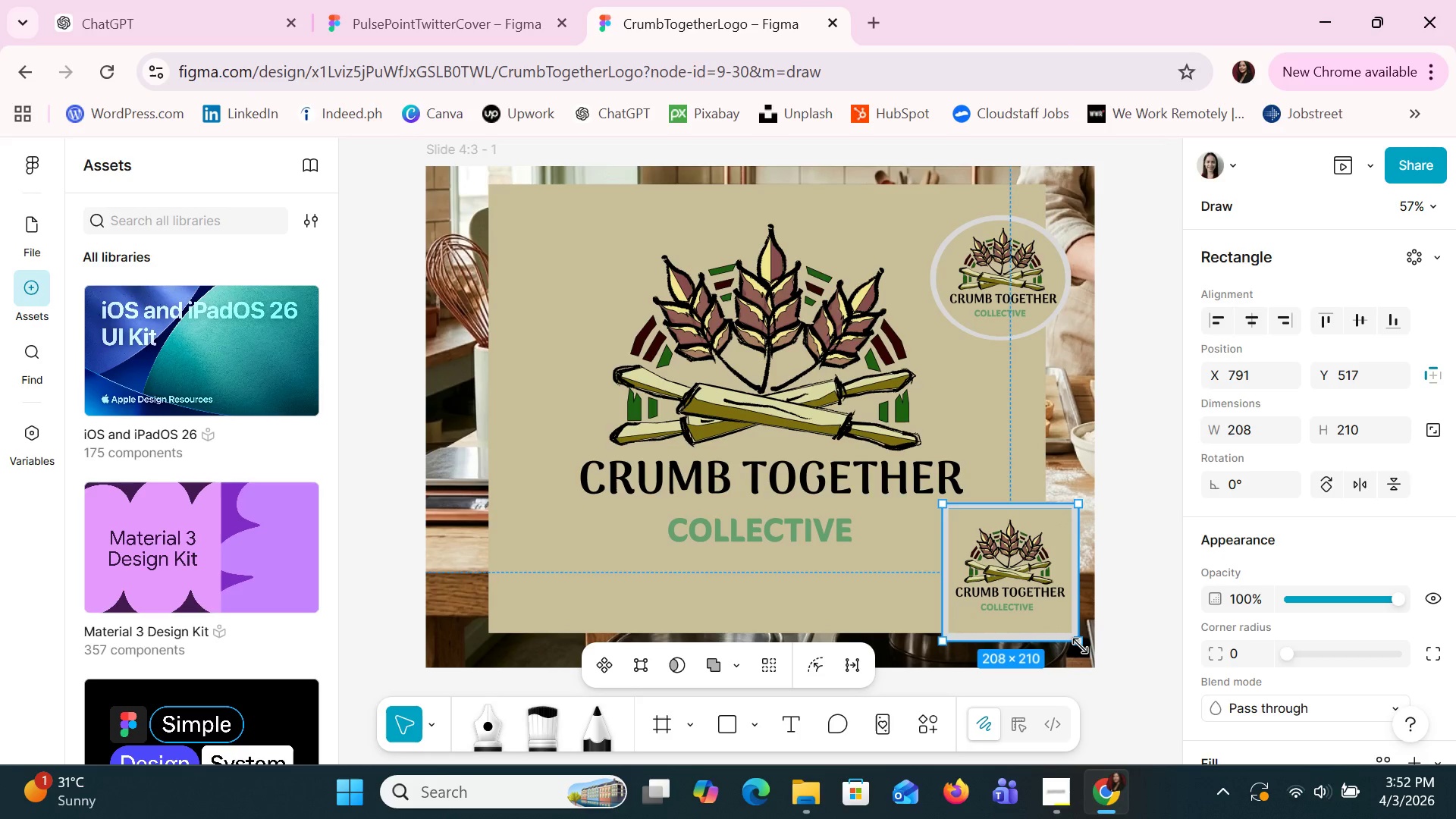 
left_click_drag(start_coordinate=[1080, 646], to_coordinate=[1079, 639])
 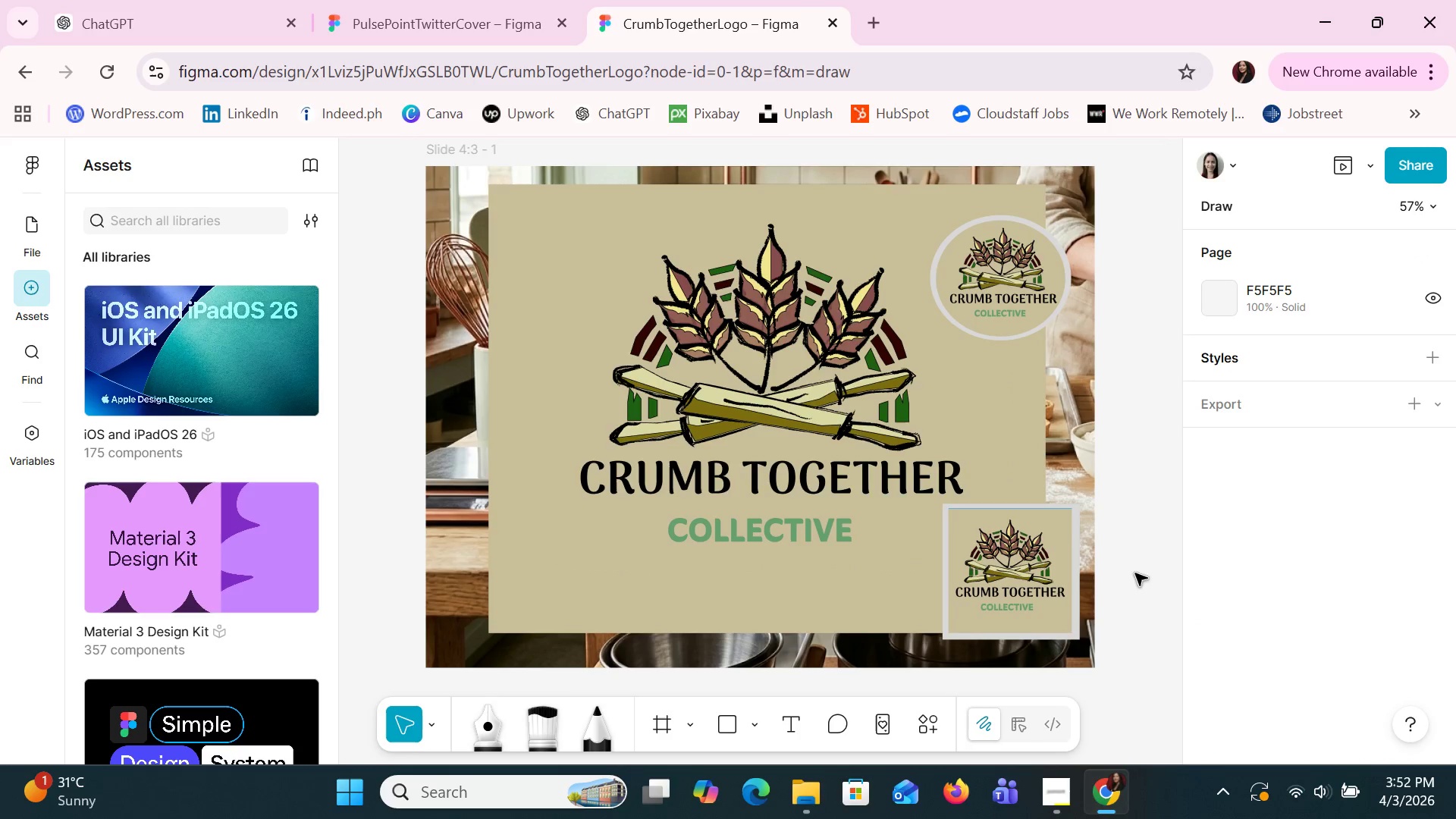 
hold_key(key=ControlLeft, duration=1.5)
scroll: coordinate [1134, 573], scroll_direction: up, amount: 6.0
 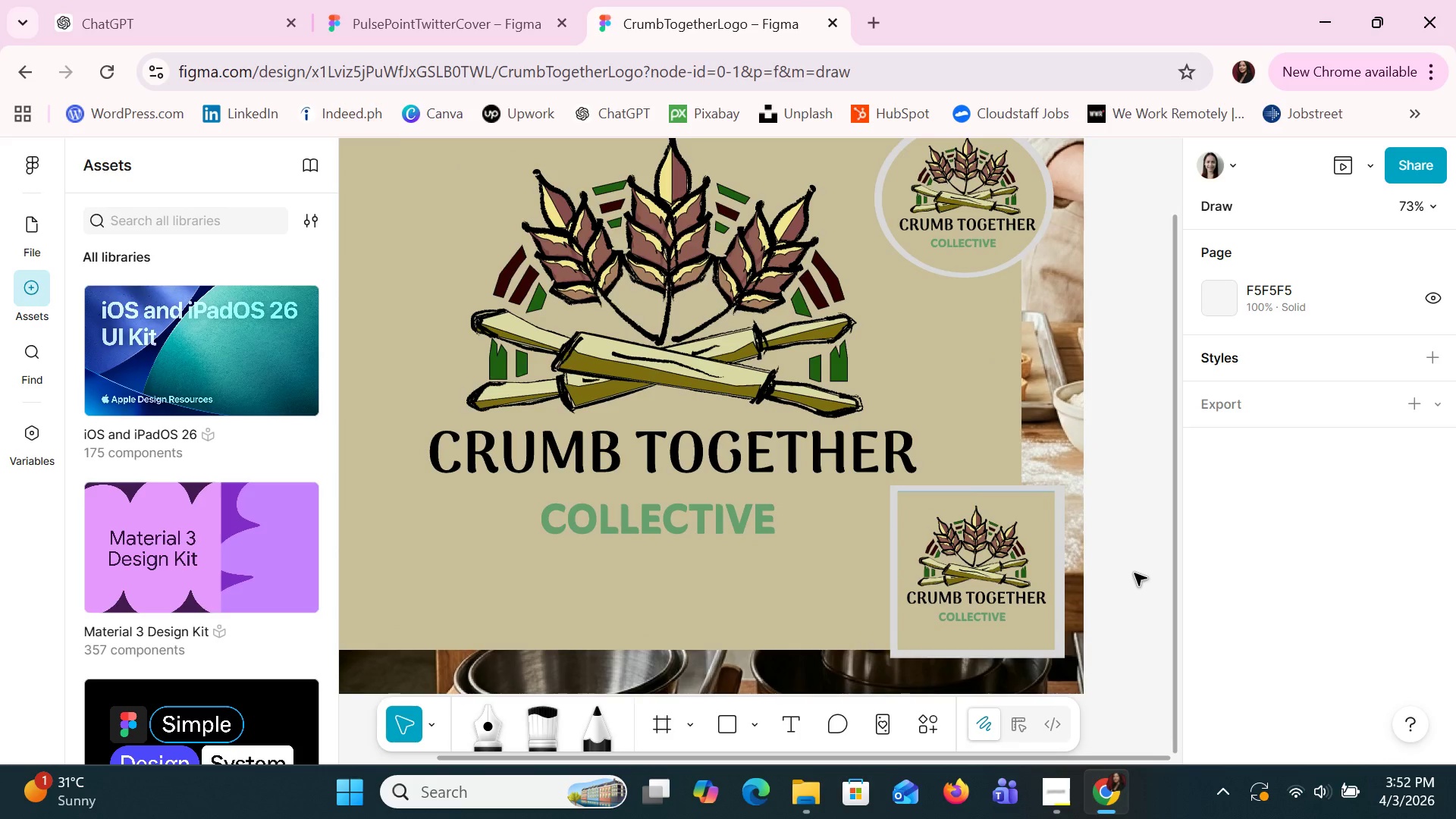 
hold_key(key=ControlLeft, duration=1.51)
 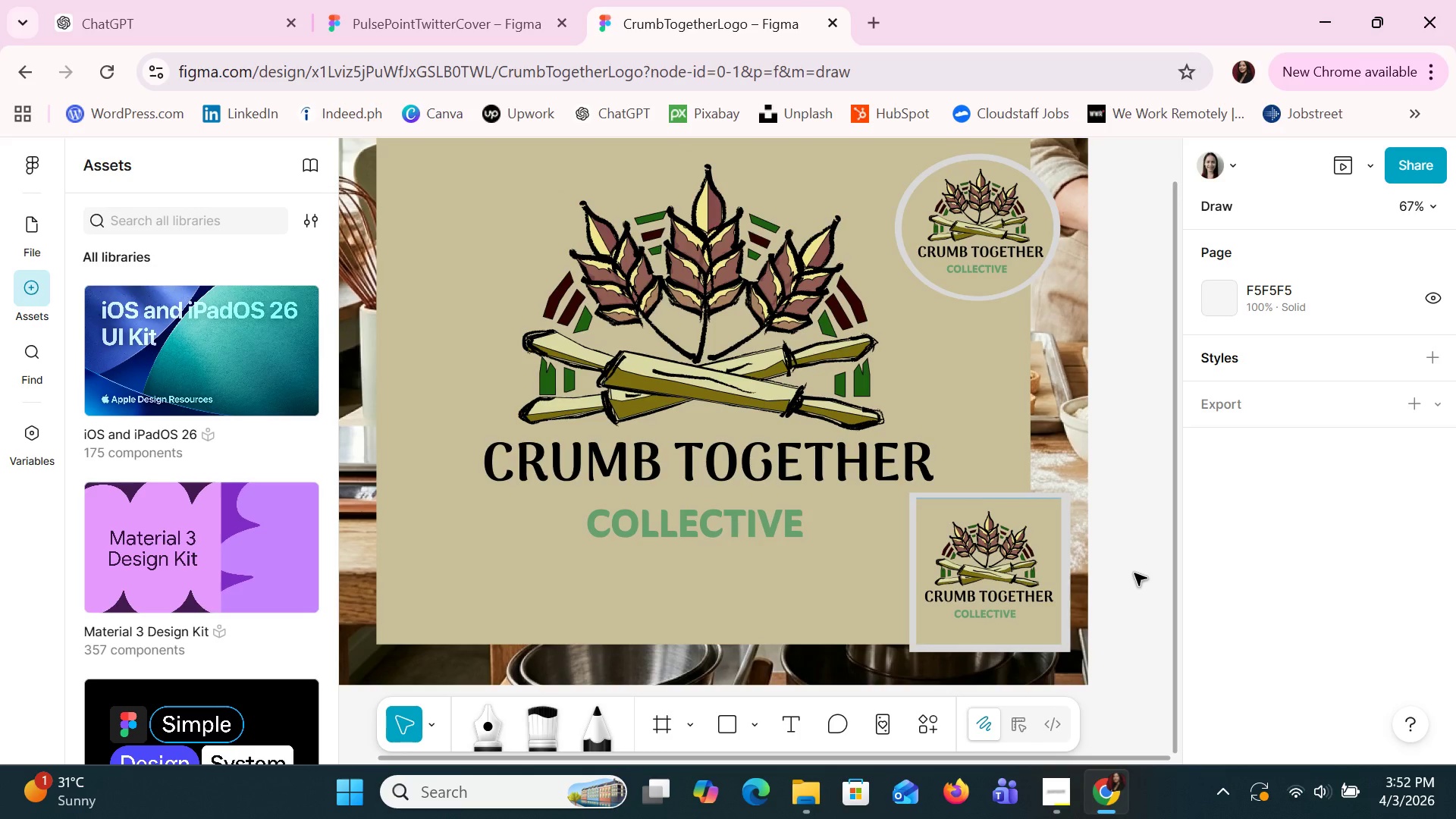 
hold_key(key=ControlLeft, duration=0.86)
 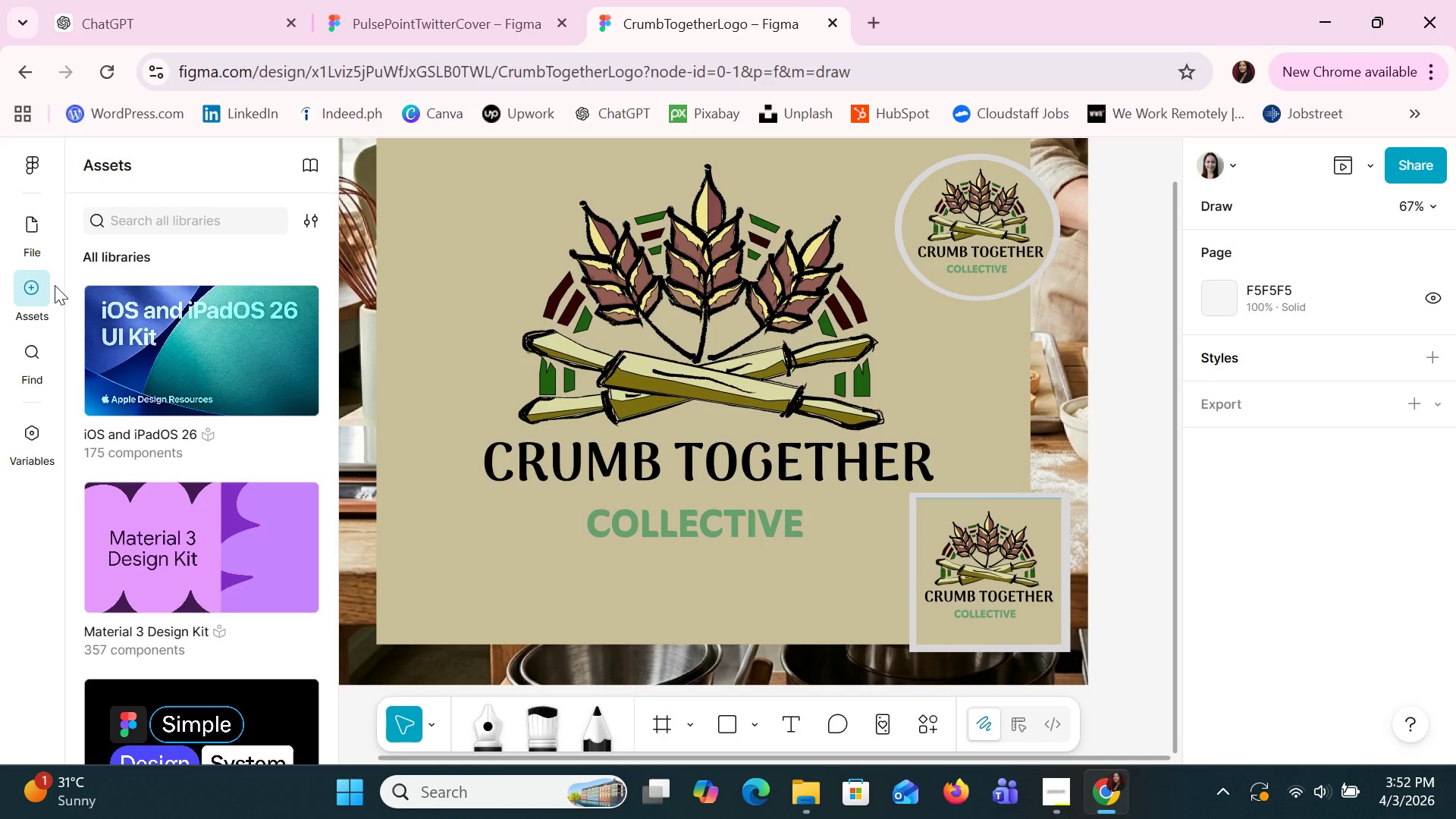 
scroll: coordinate [1134, 573], scroll_direction: down, amount: 2.0
 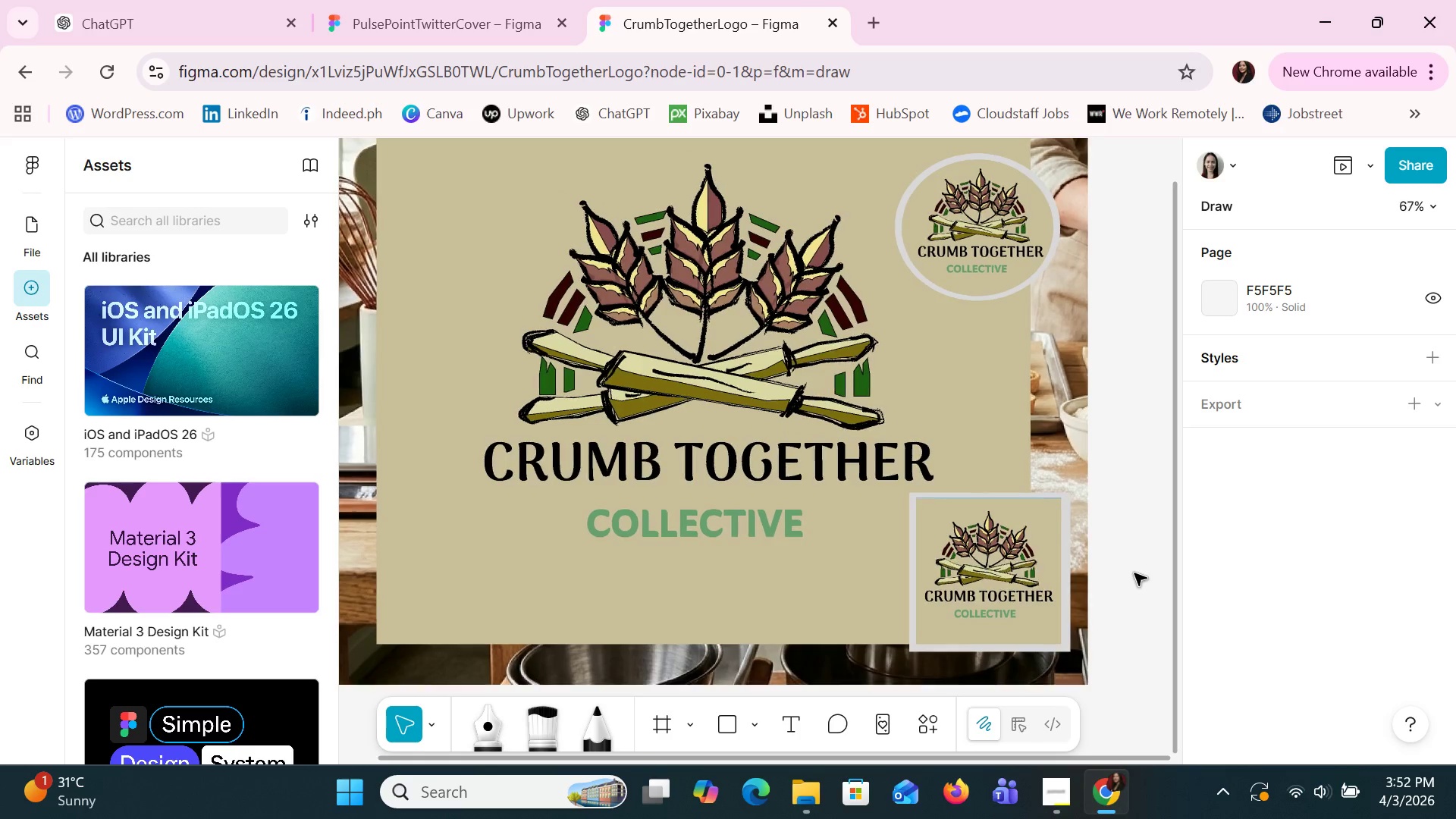 
key(Control+ControlLeft)
 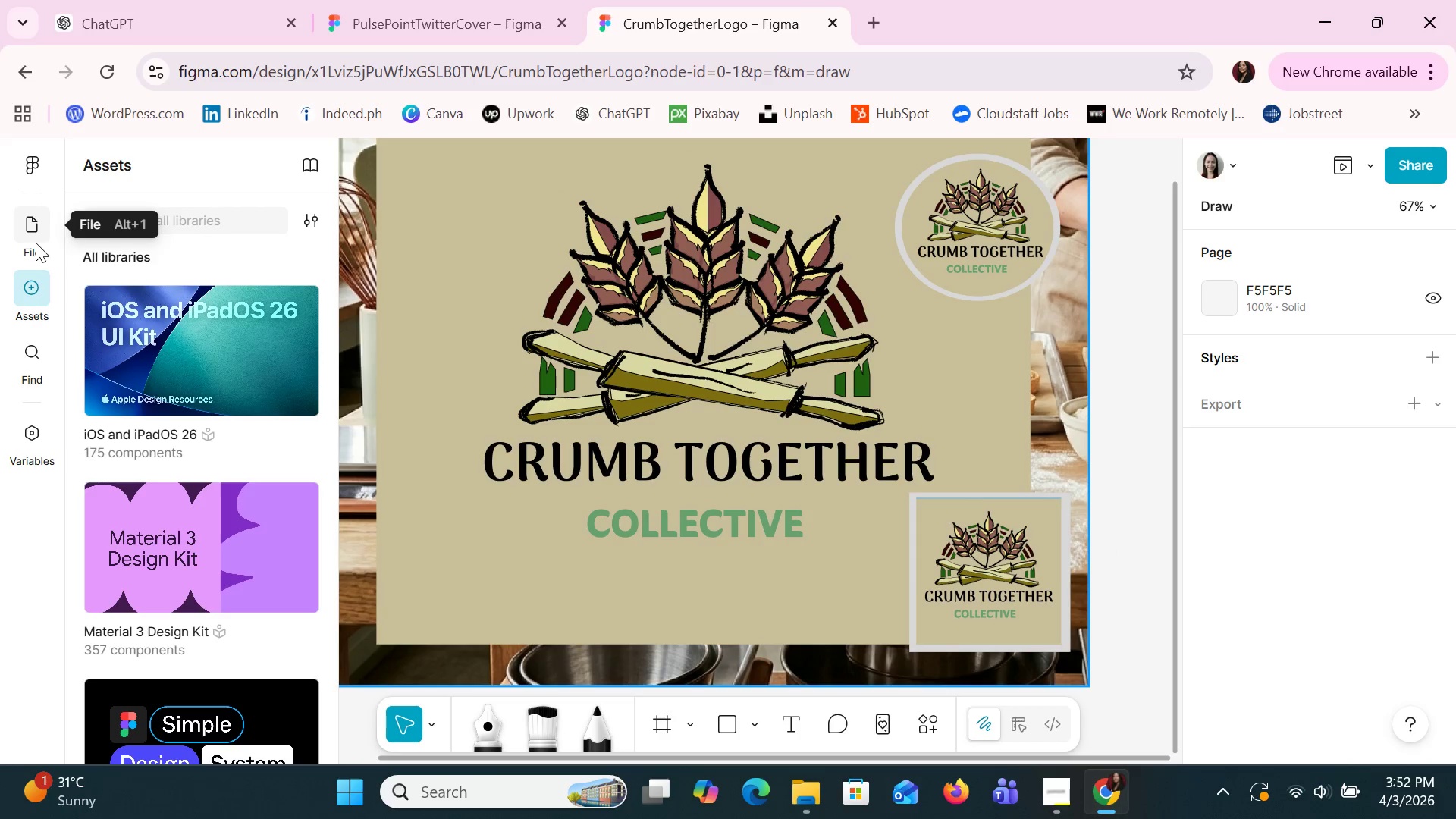 
left_click([36, 243])
 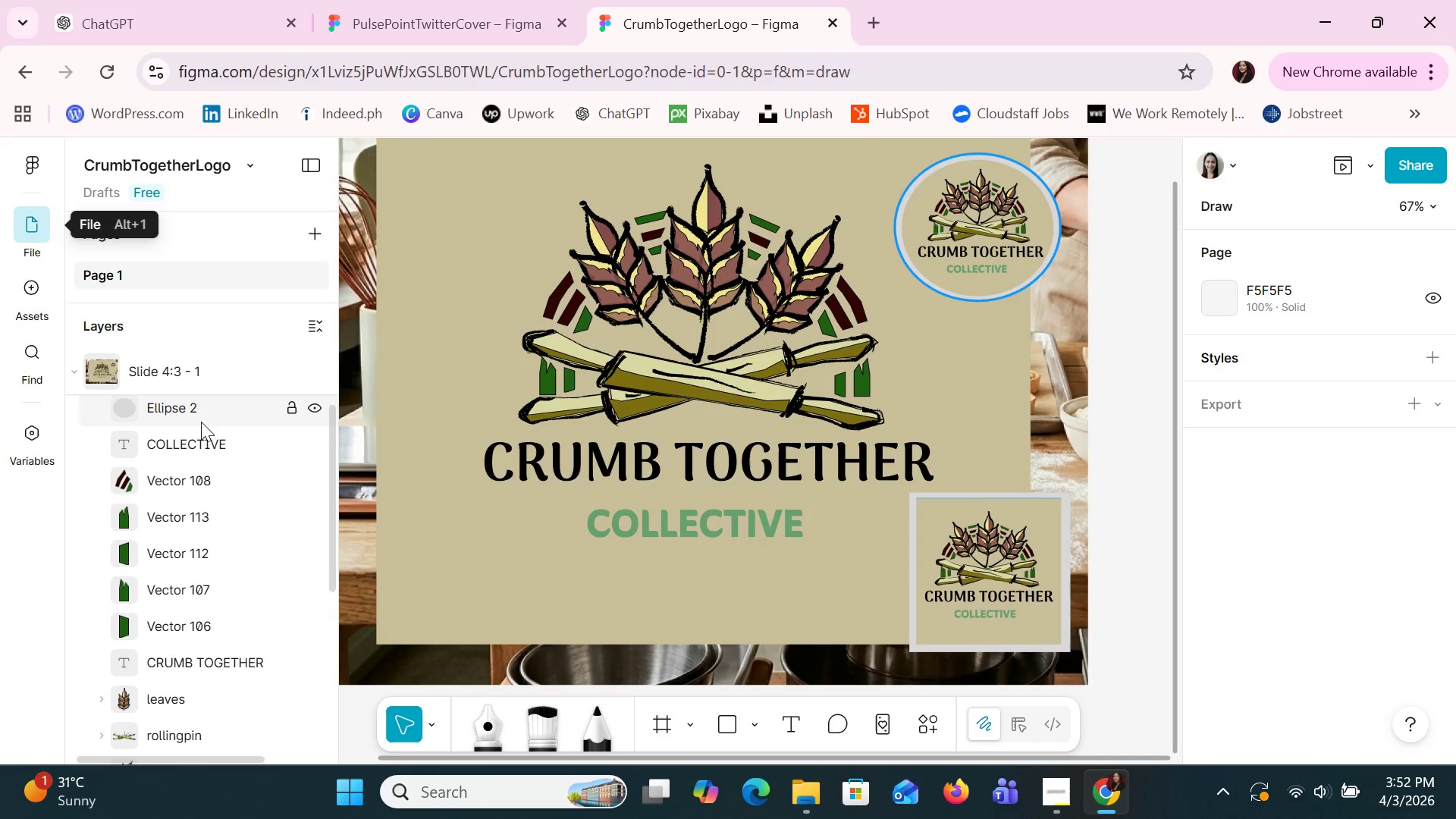 
scroll: coordinate [201, 422], scroll_direction: up, amount: 9.0
 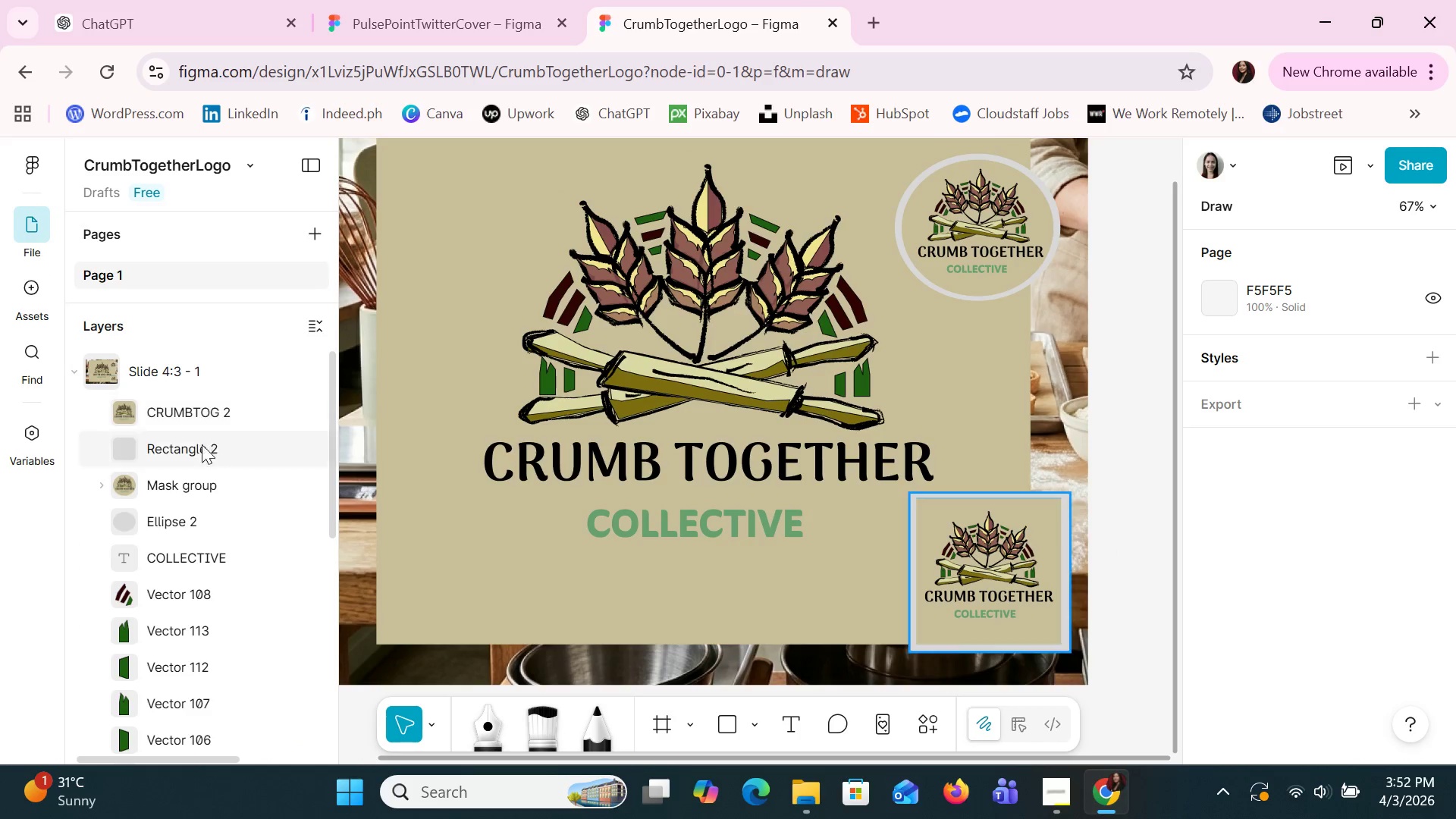 
left_click([200, 482])
 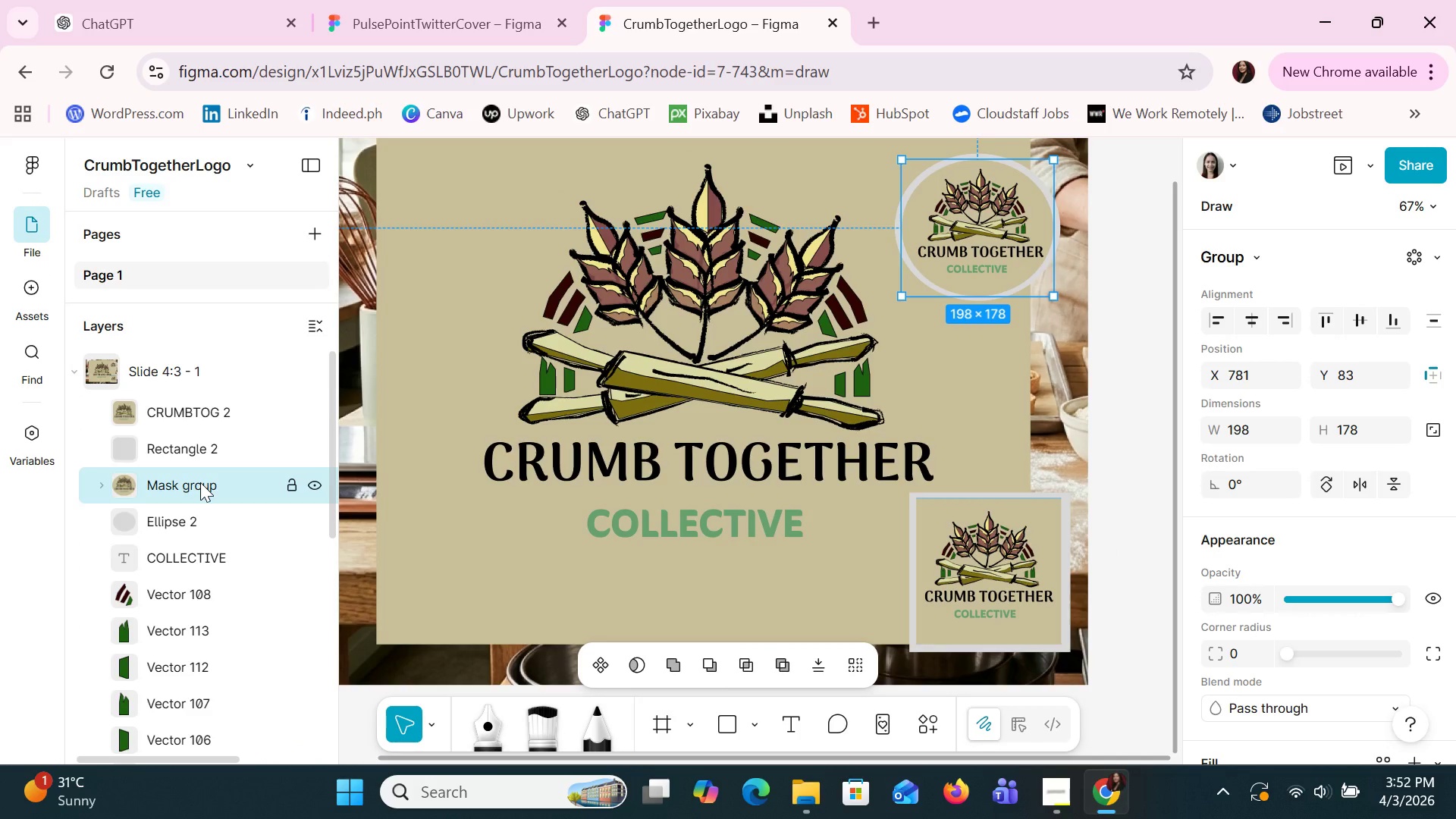 
hold_key(key=ShiftLeft, duration=0.97)
left_click([190, 514])
 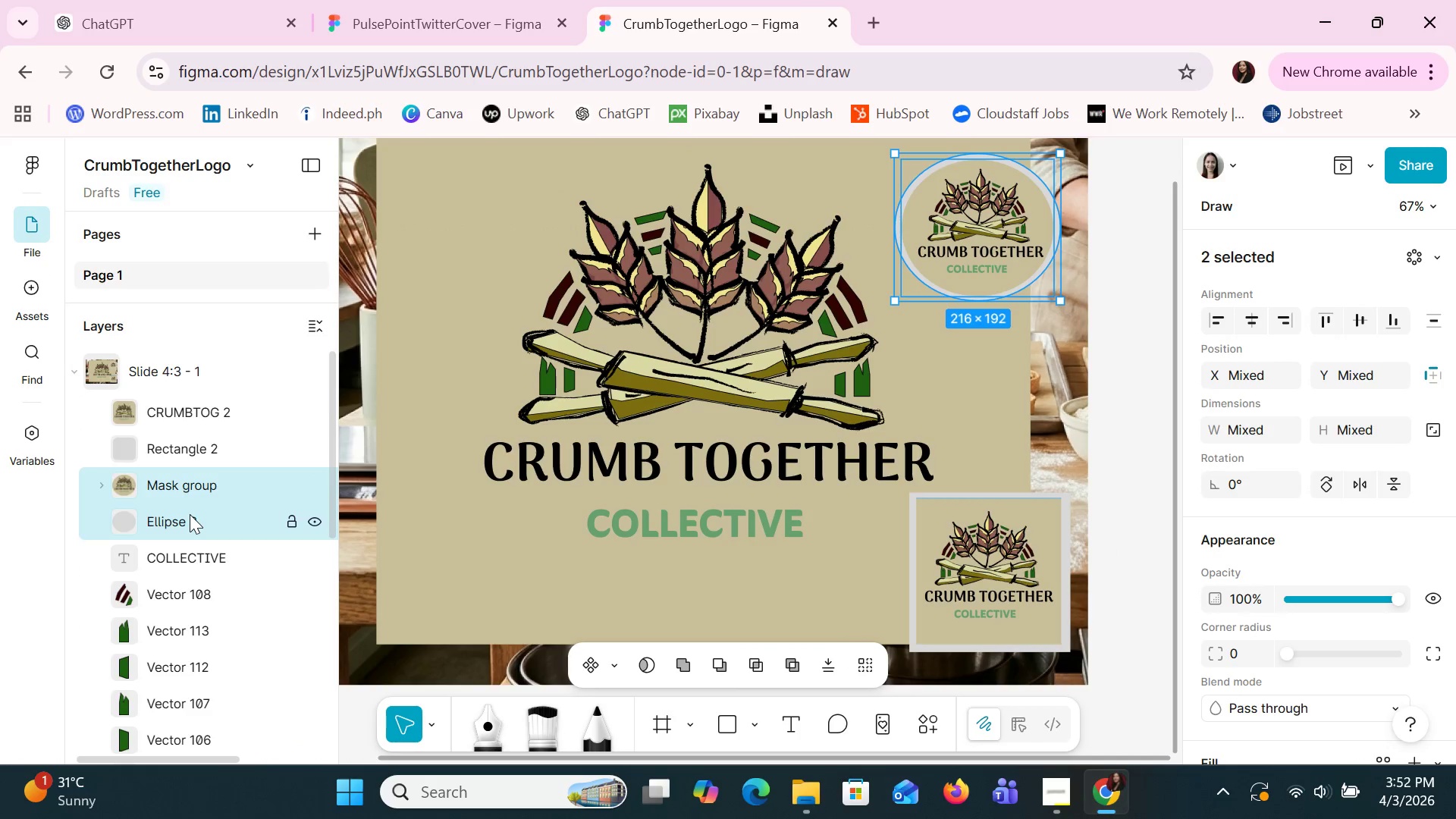 
key(Control+C)
 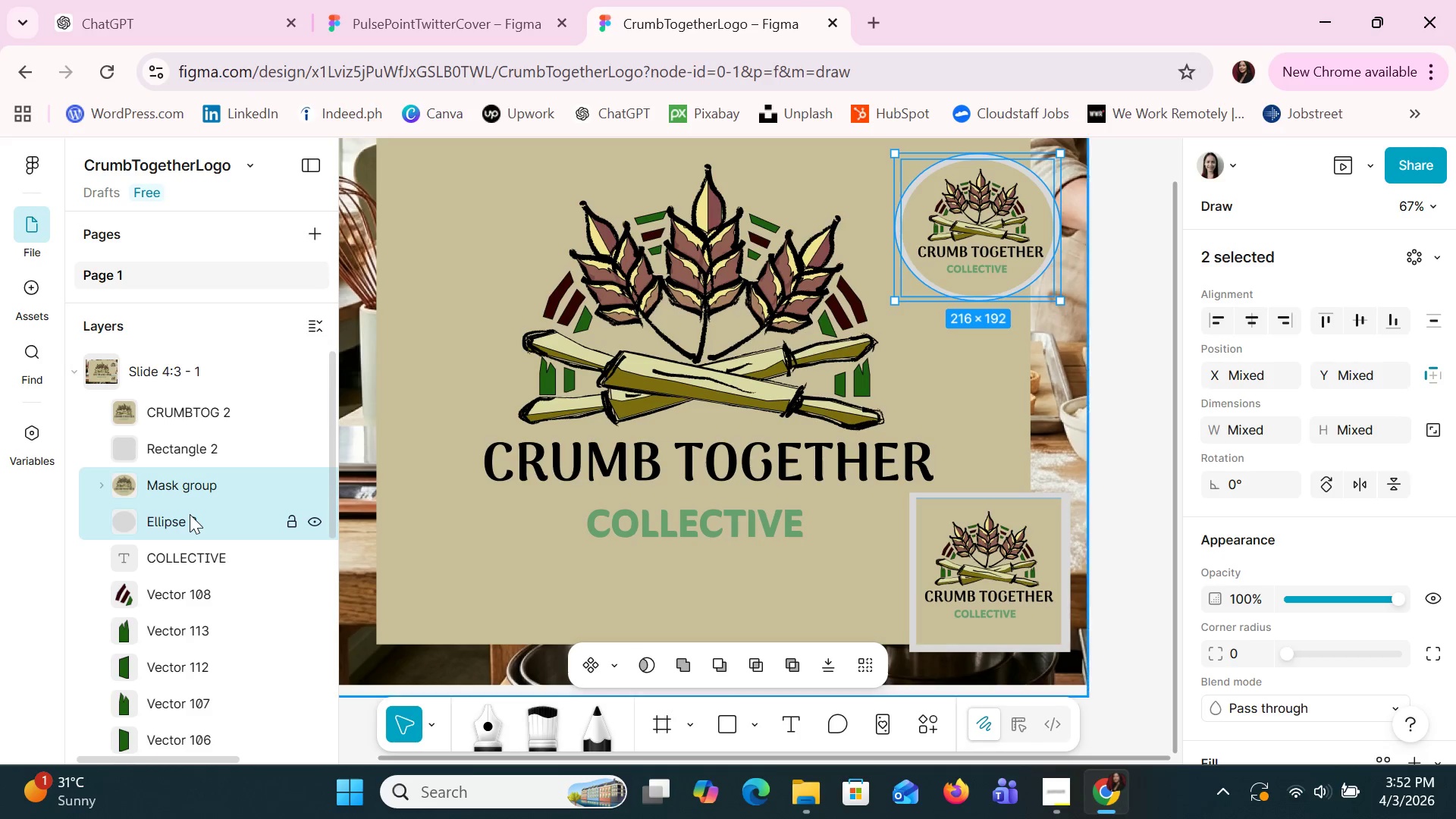 
key(Control+V)
 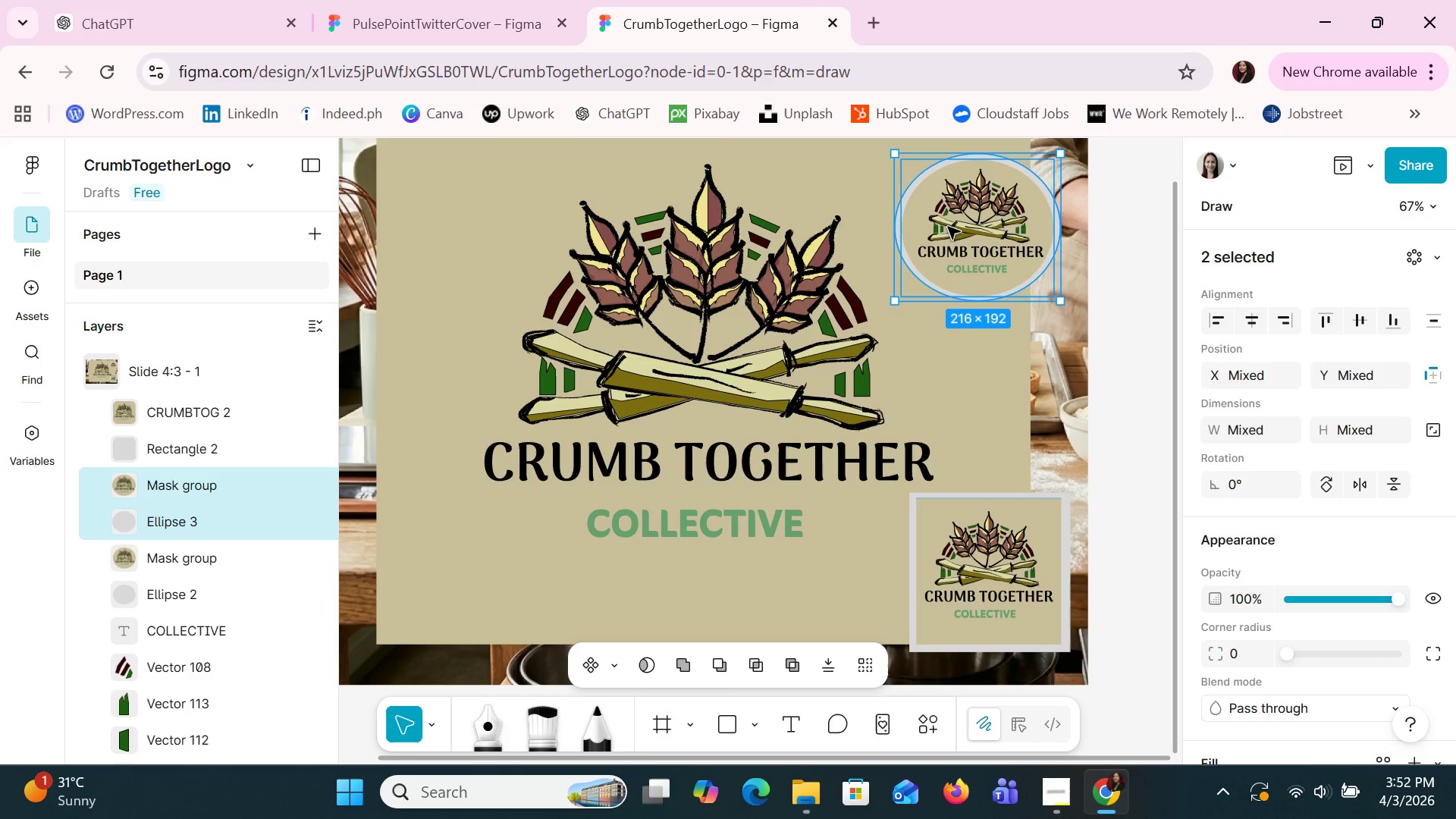 
left_click_drag(start_coordinate=[943, 206], to_coordinate=[390, 551])
 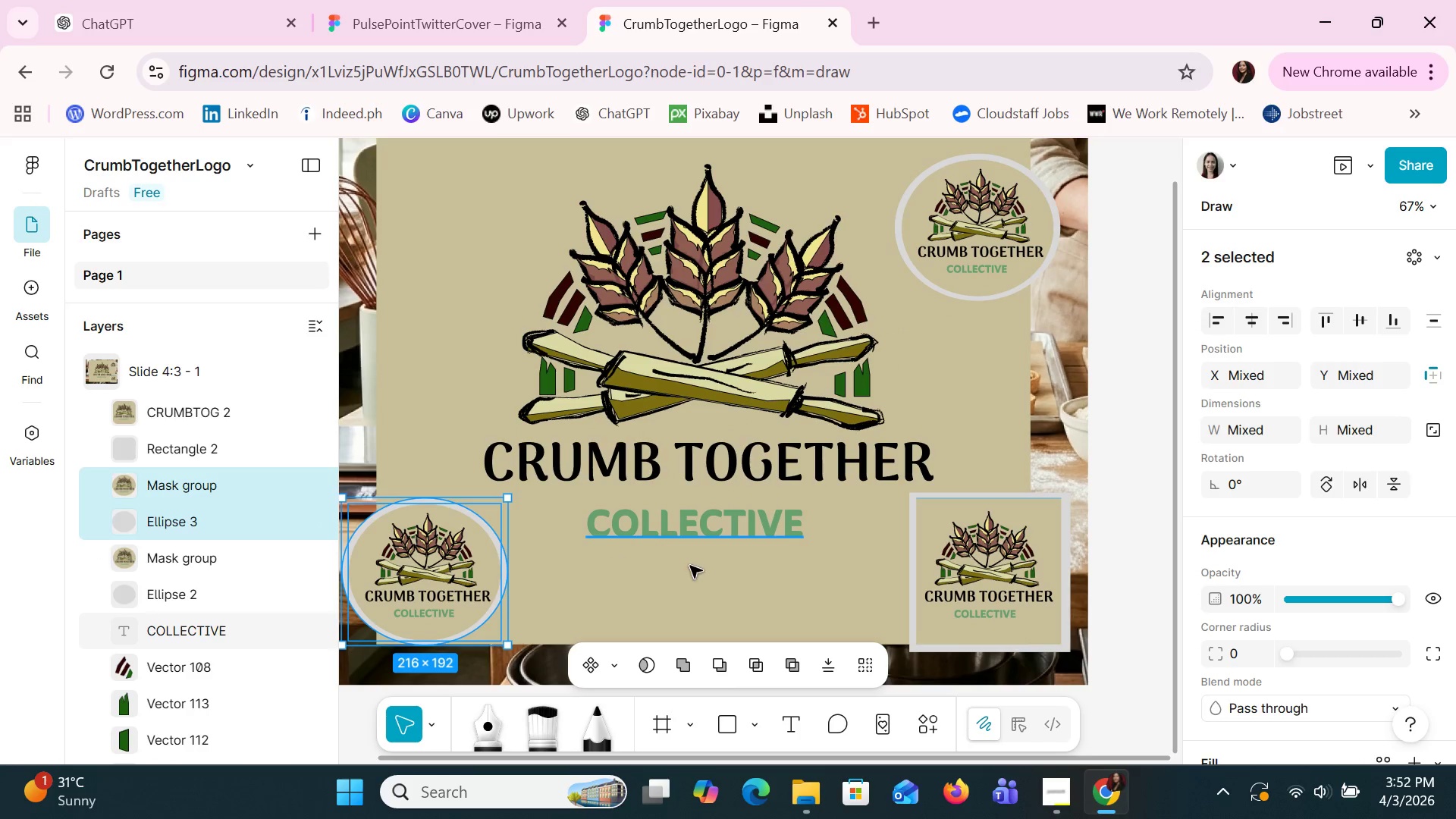 
hold_key(key=ControlLeft, duration=1.48)
scroll: coordinate [693, 562], scroll_direction: down, amount: 2.0
 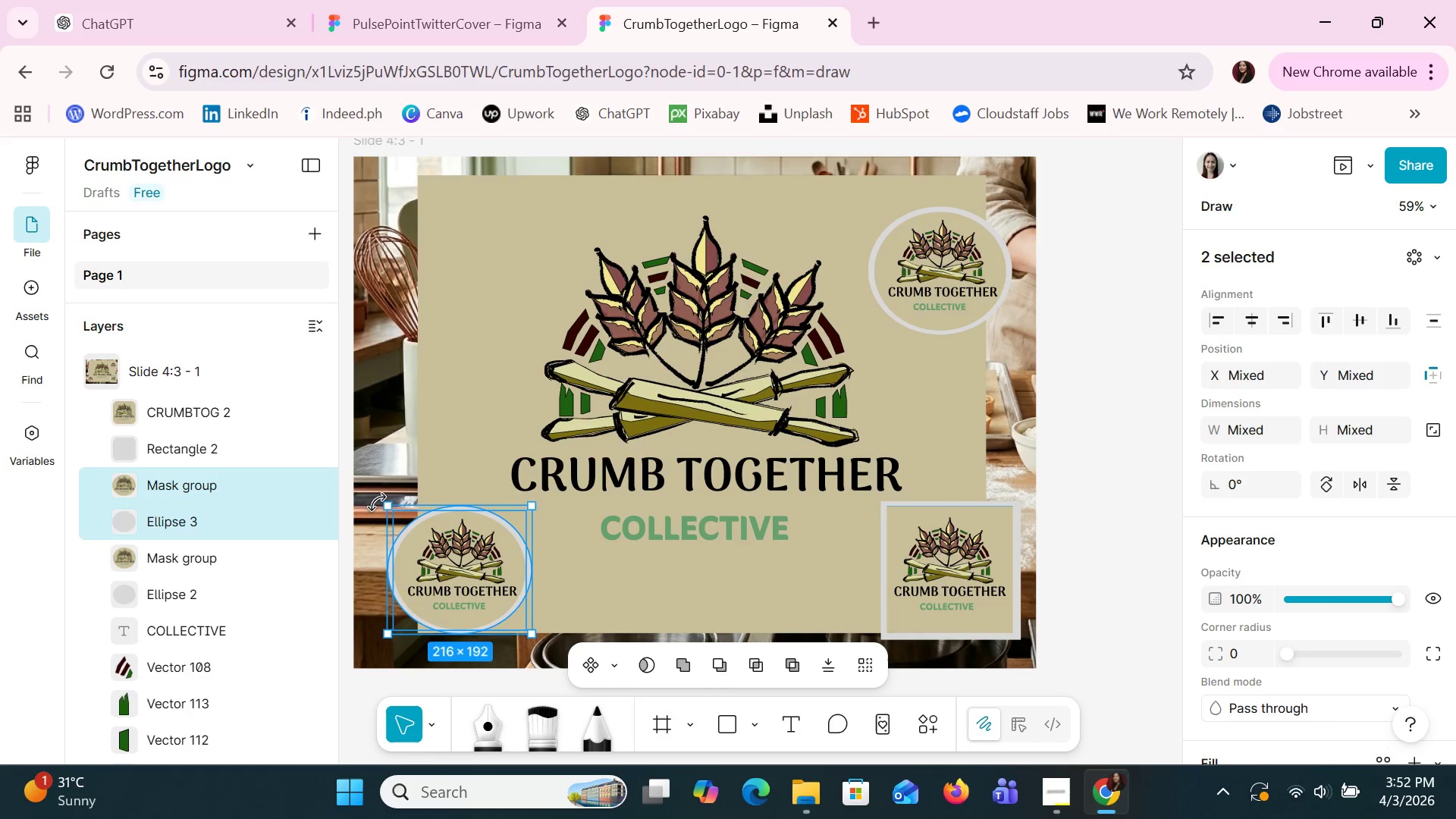 
left_click_drag(start_coordinate=[380, 502], to_coordinate=[375, 504])
 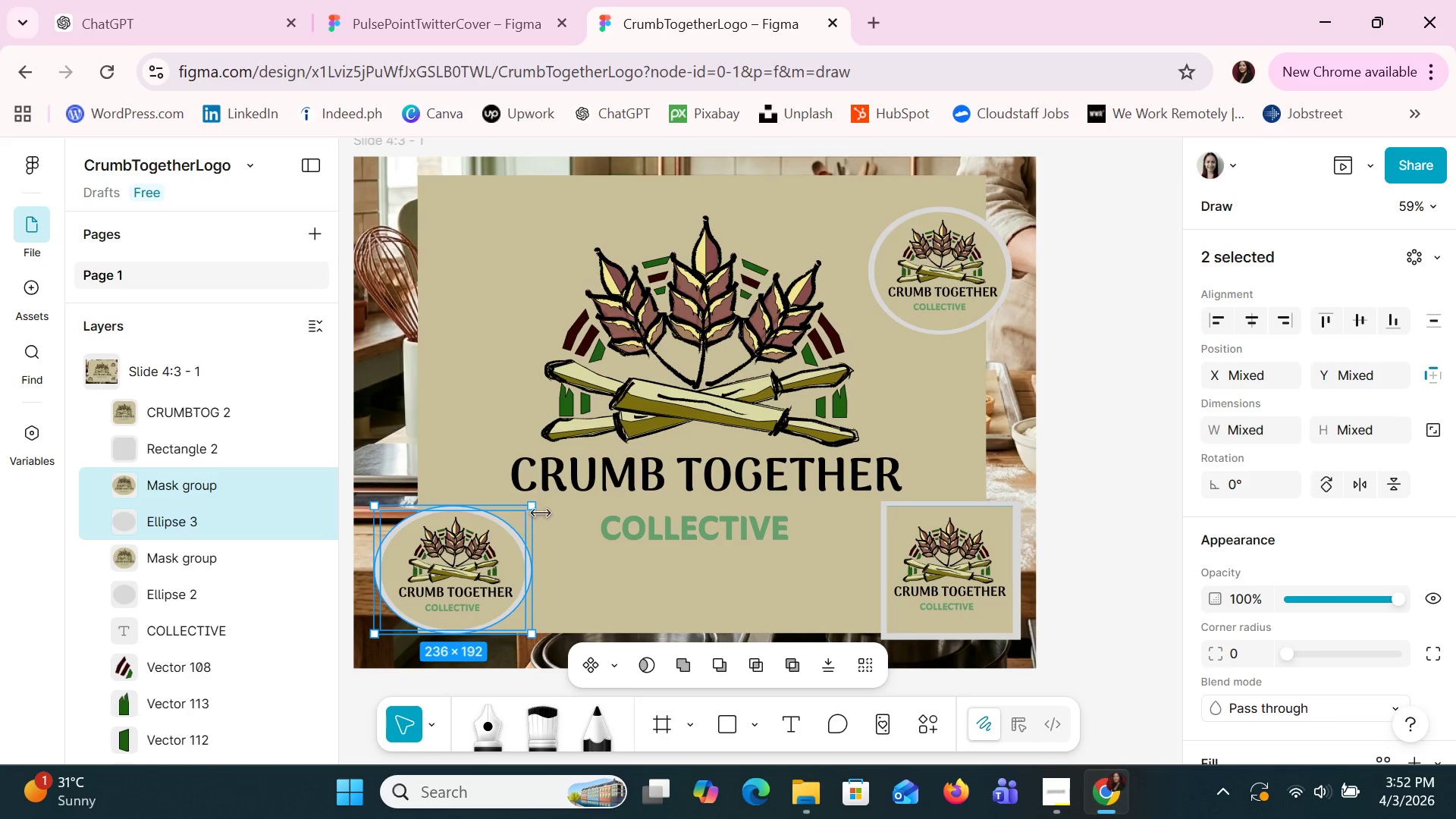 
left_click_drag(start_coordinate=[539, 500], to_coordinate=[524, 470])
 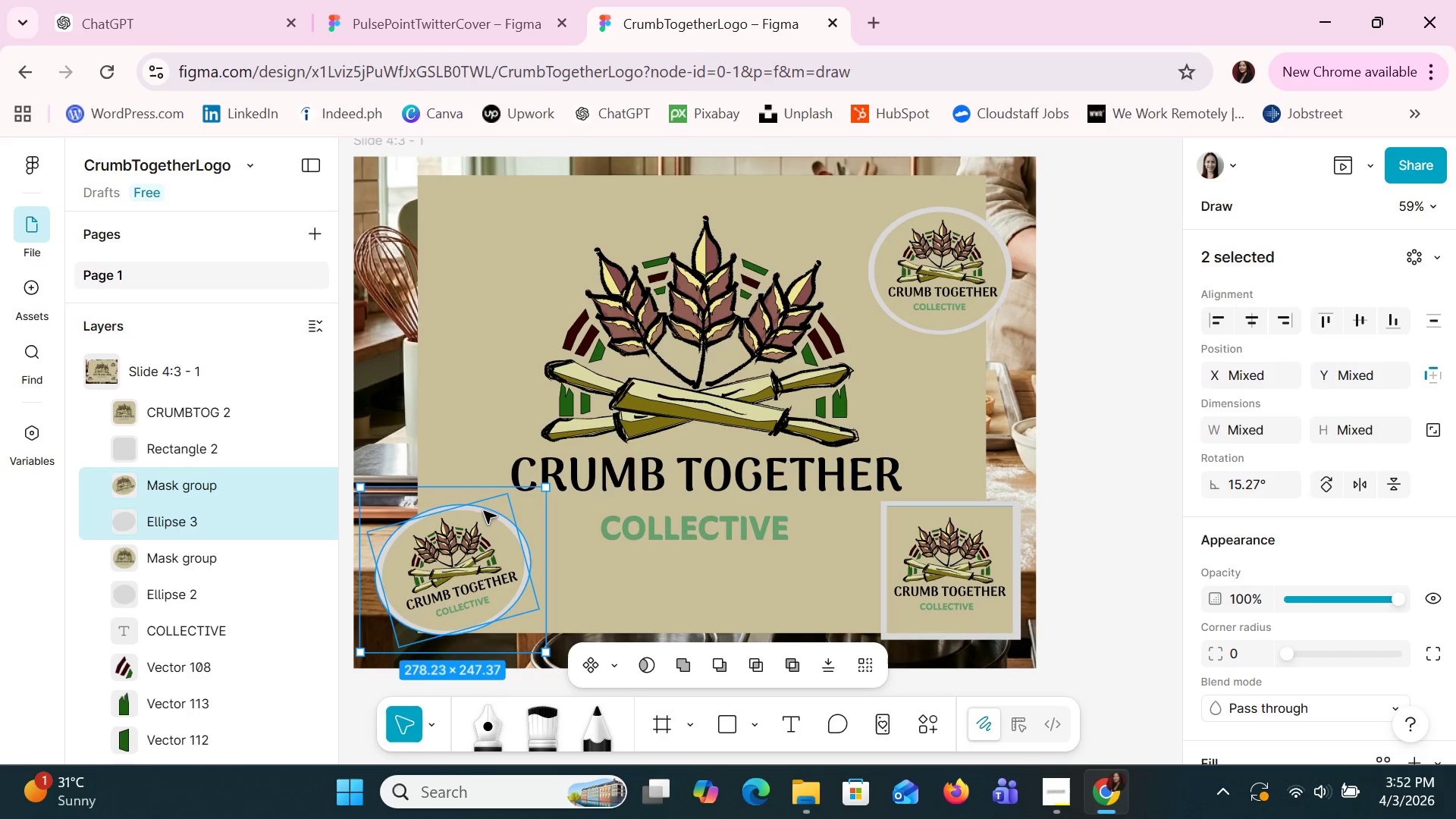 
left_click_drag(start_coordinate=[482, 513], to_coordinate=[473, 483])
 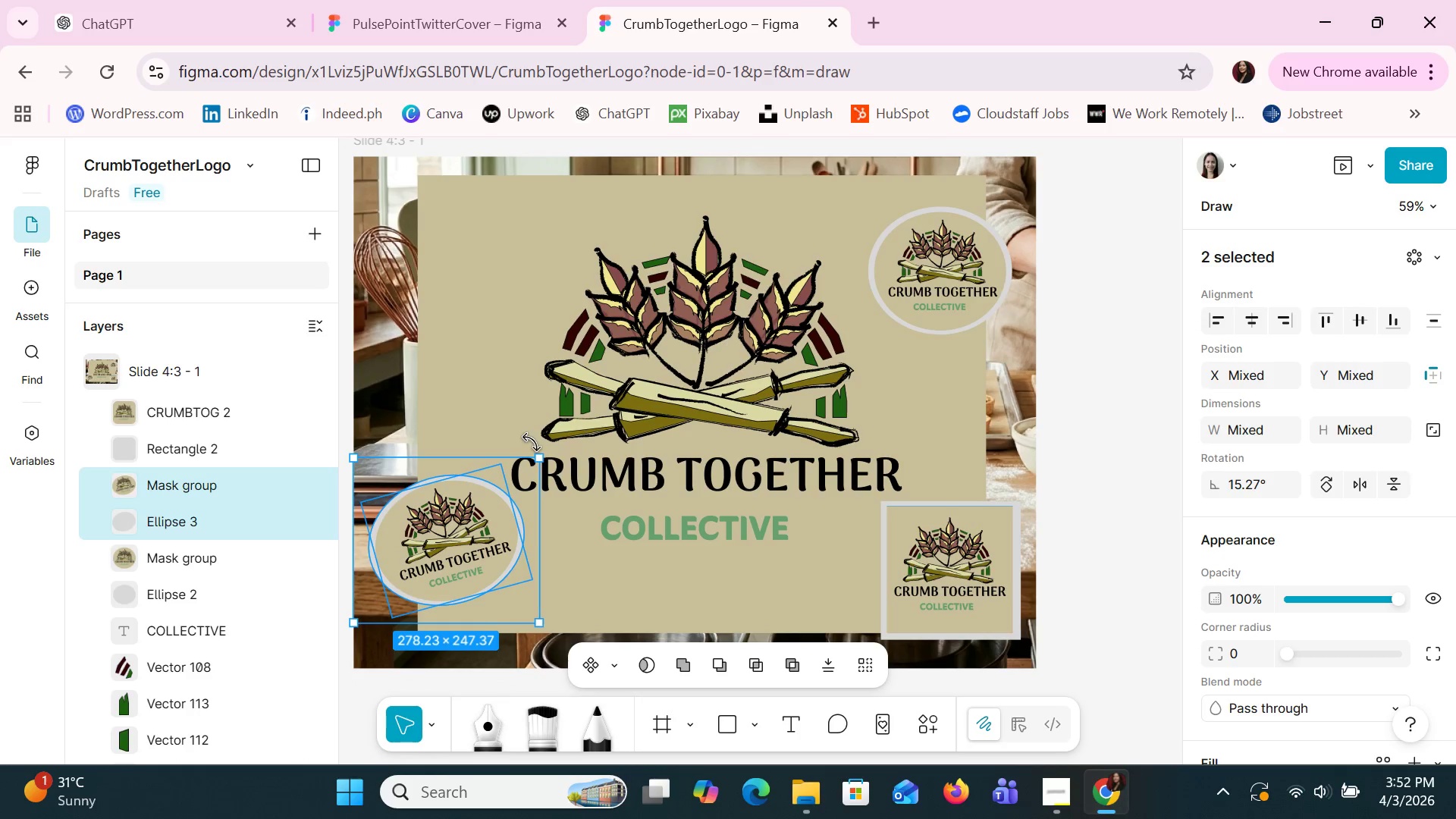 
left_click([544, 454])
 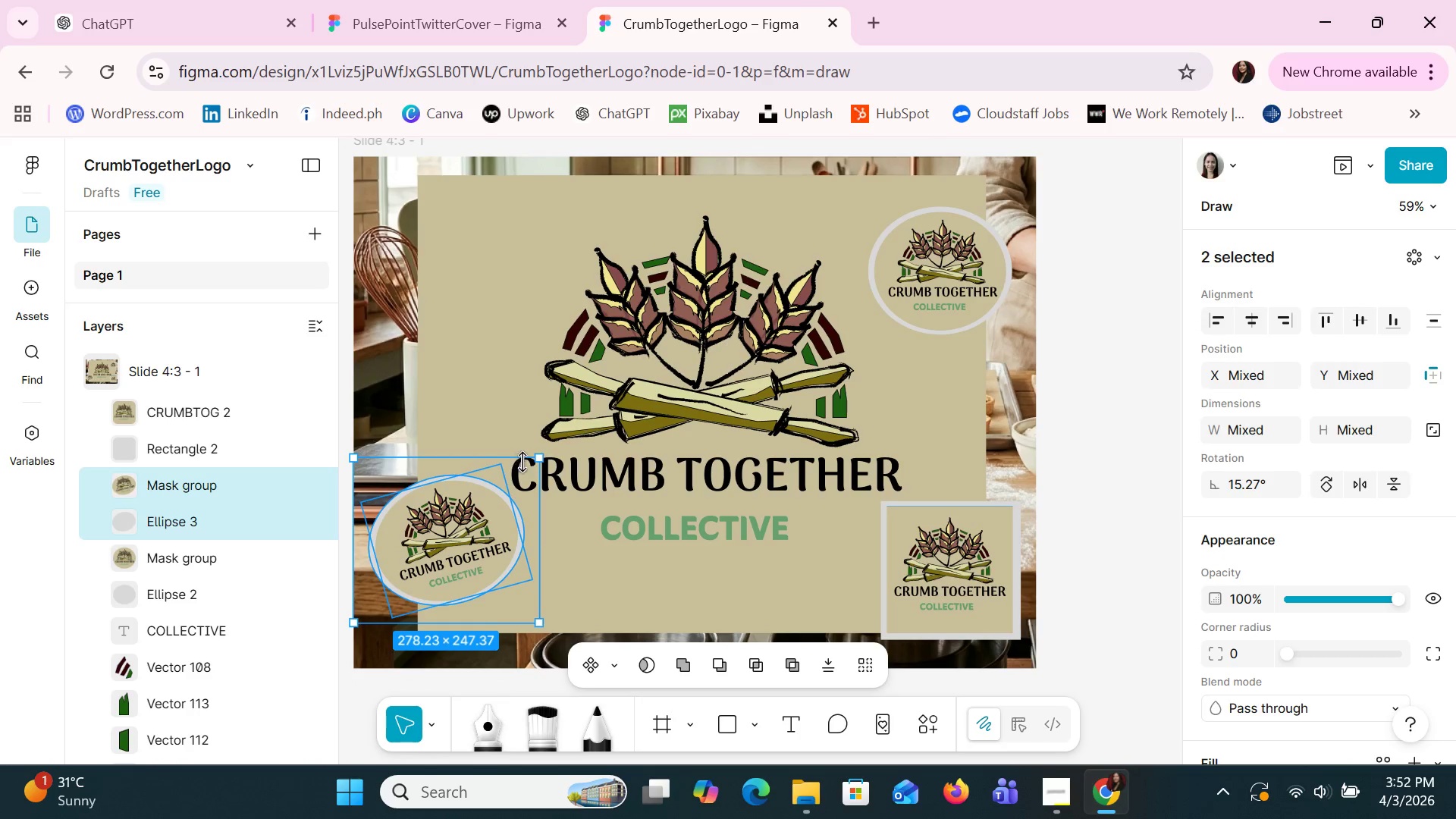 
left_click_drag(start_coordinate=[548, 450], to_coordinate=[554, 469])
 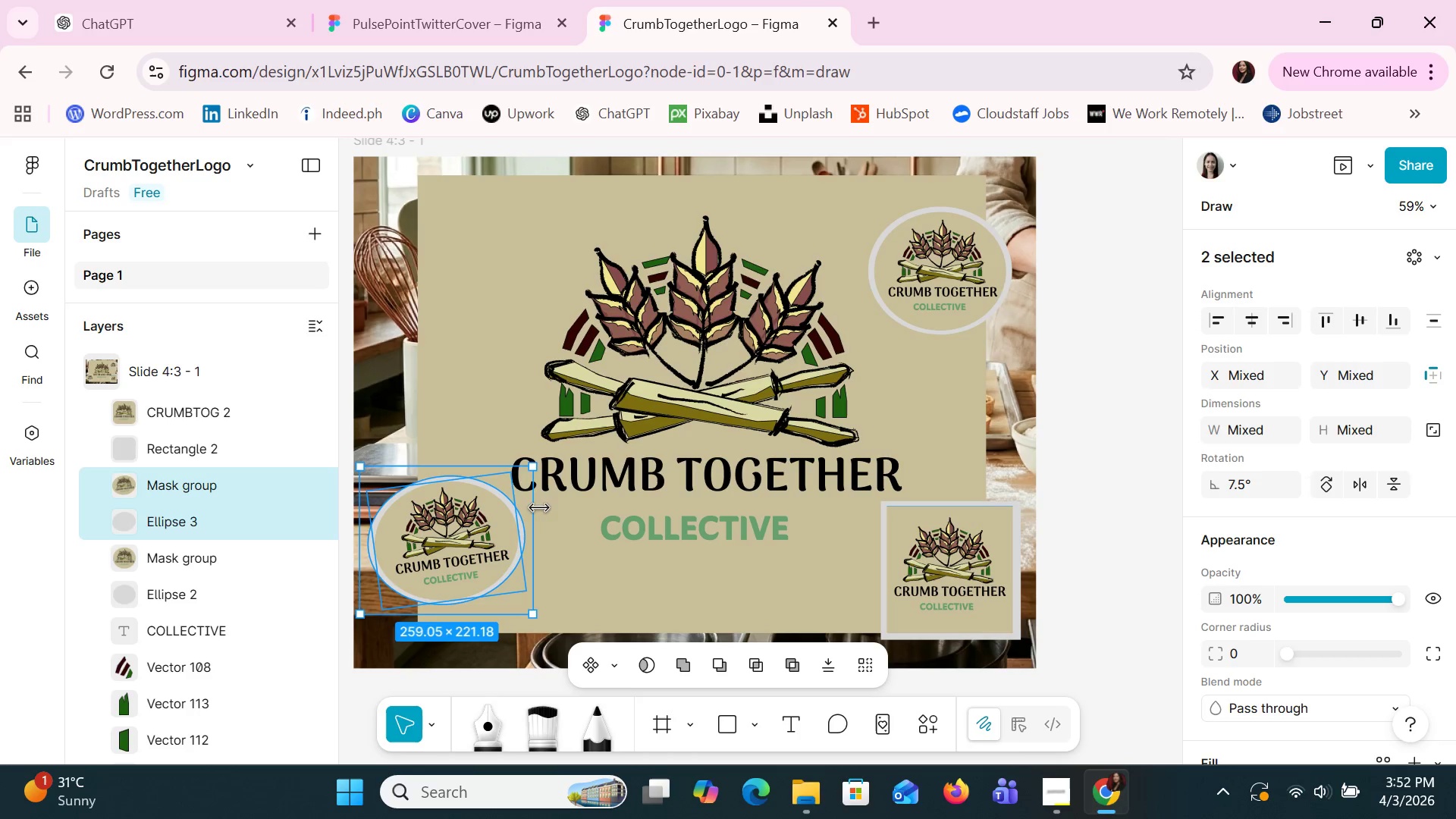 
left_click_drag(start_coordinate=[538, 510], to_coordinate=[518, 501])
 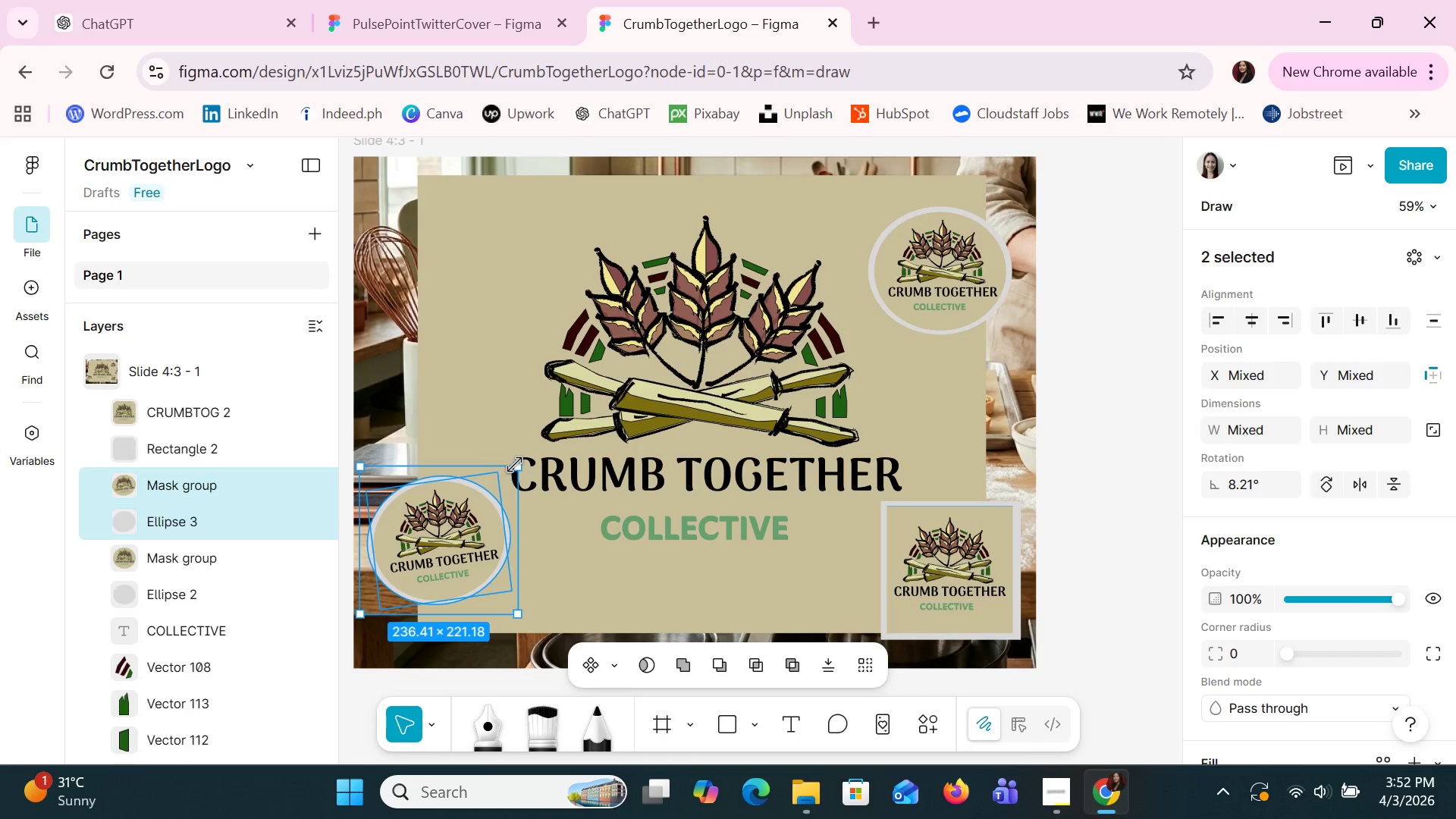 
left_click([519, 422])
 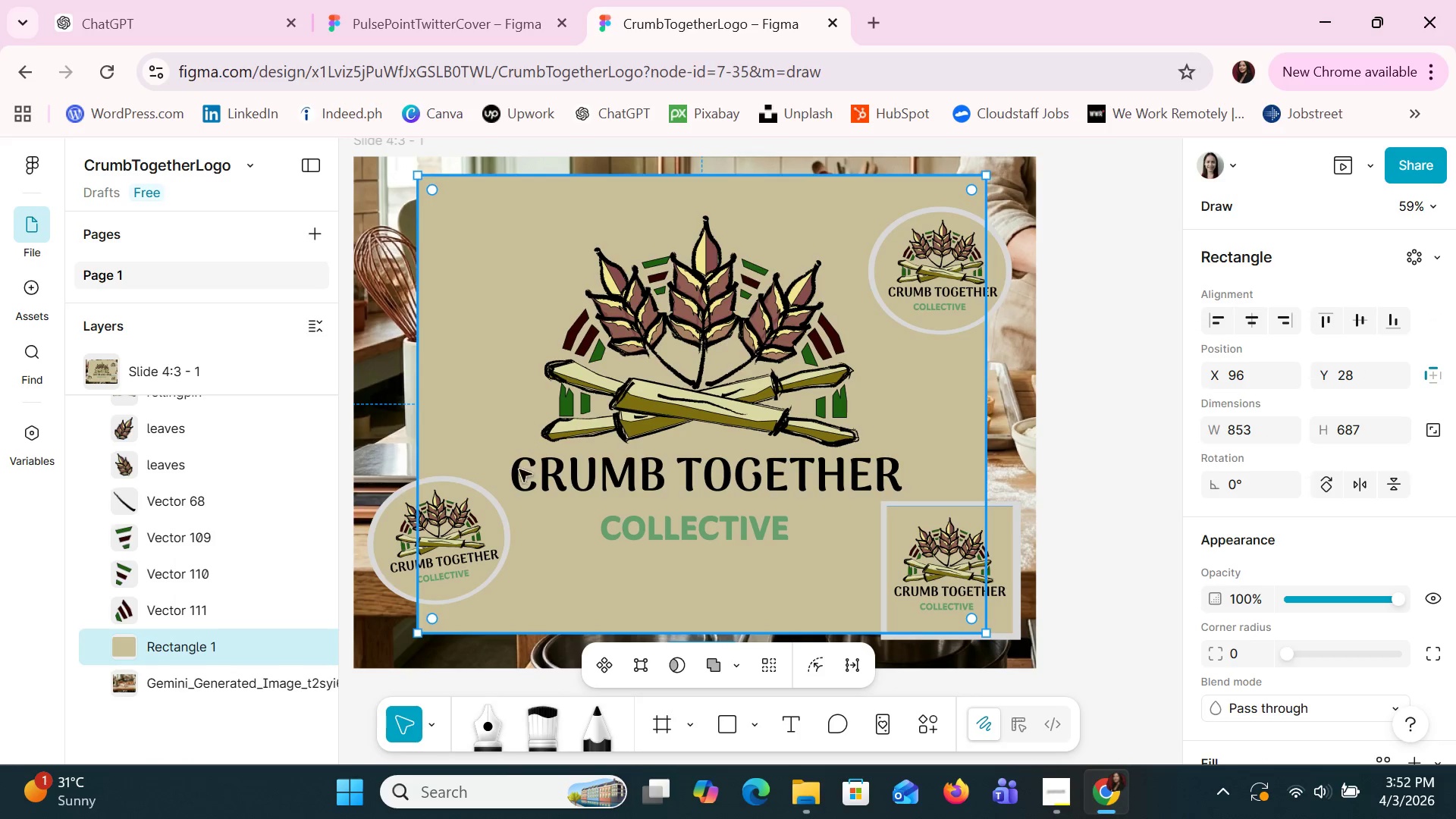 
left_click([534, 546])
 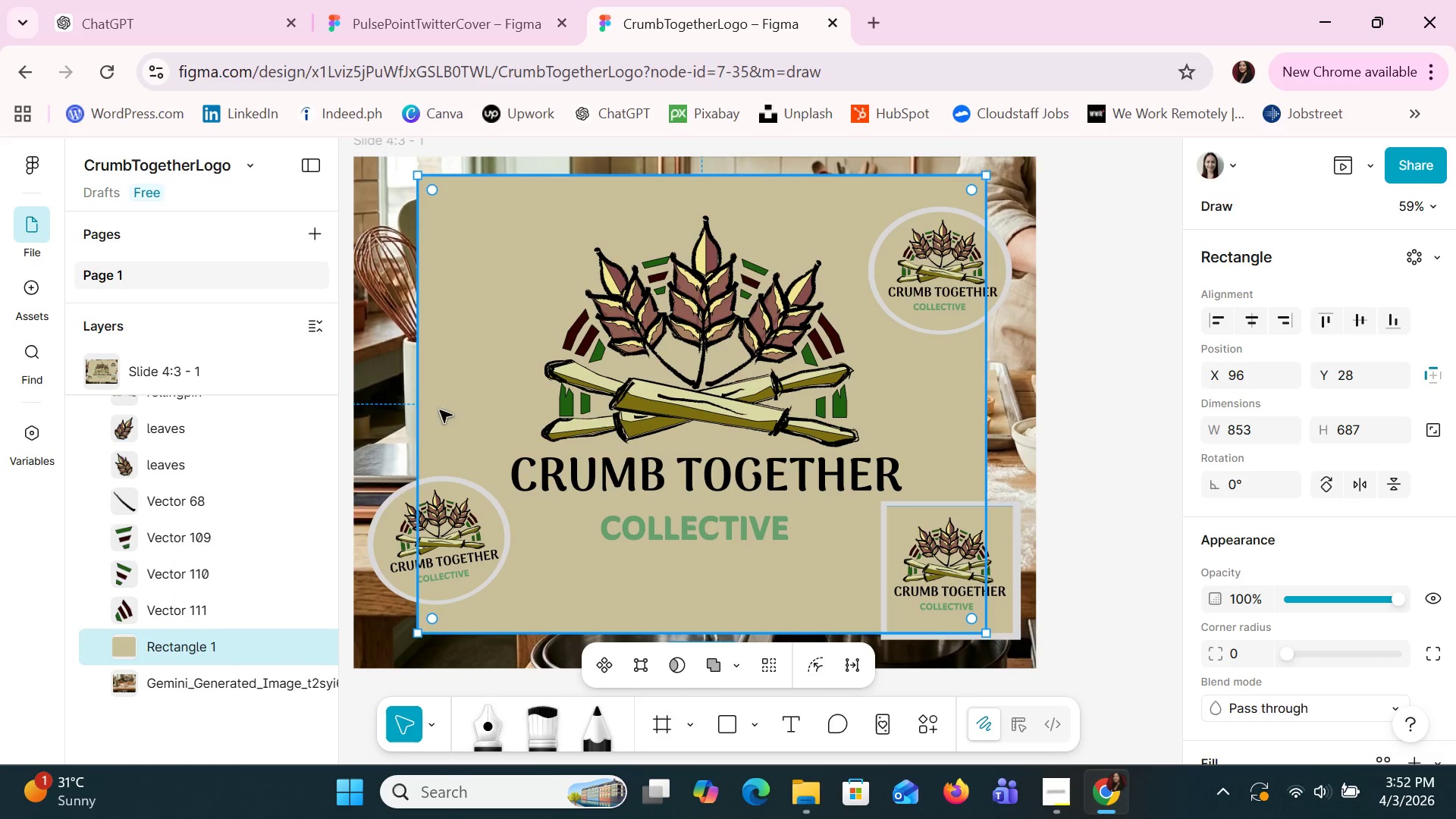 
left_click([382, 388])
 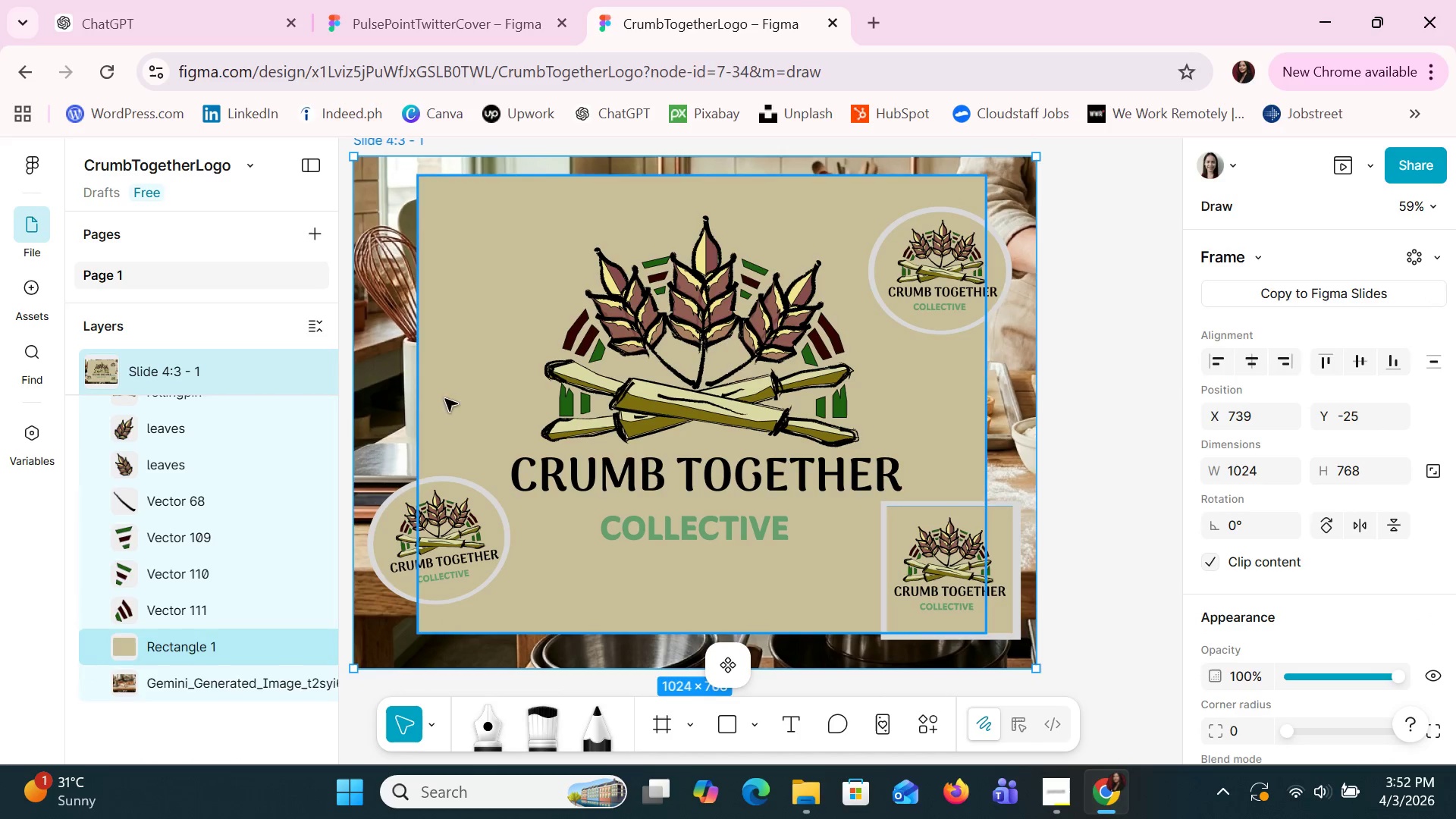 
hold_key(key=ControlLeft, duration=1.41)
scroll: coordinate [592, 444], scroll_direction: down, amount: 3.0
 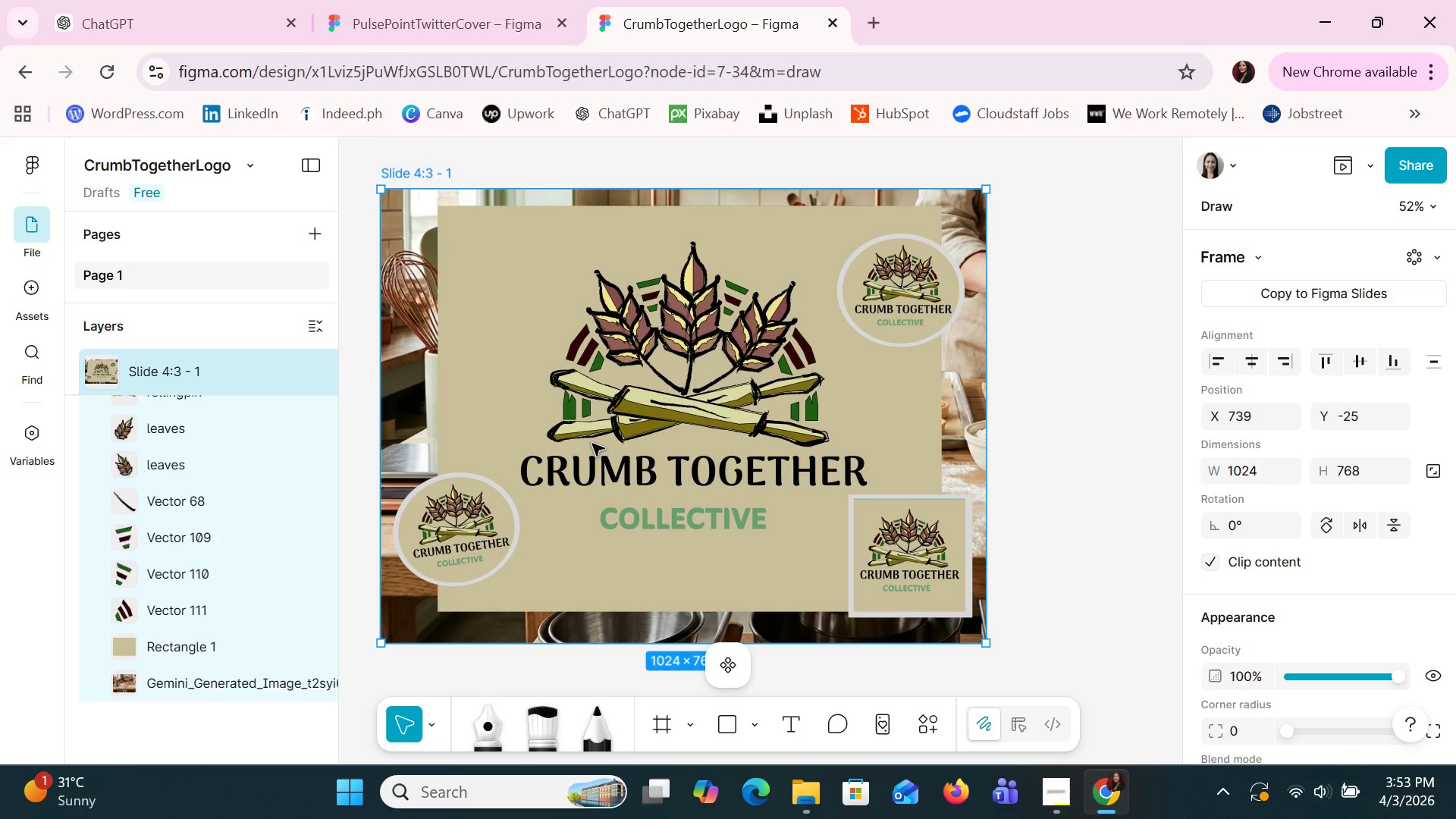 
wait(5.53)
 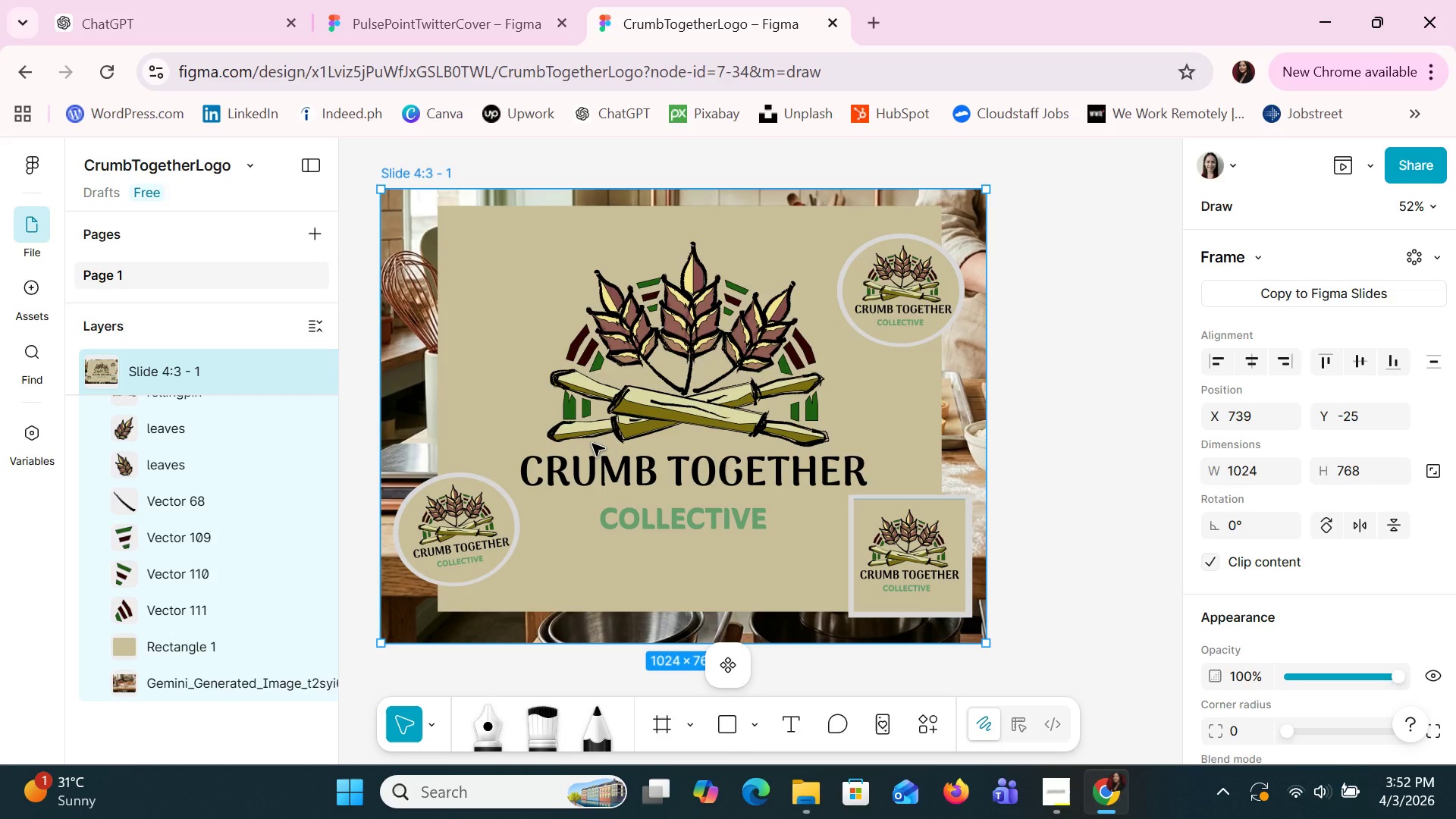 
hold_key(key=ShiftLeft, duration=1.5)
scroll: coordinate [755, 393], scroll_direction: up, amount: 5.0
 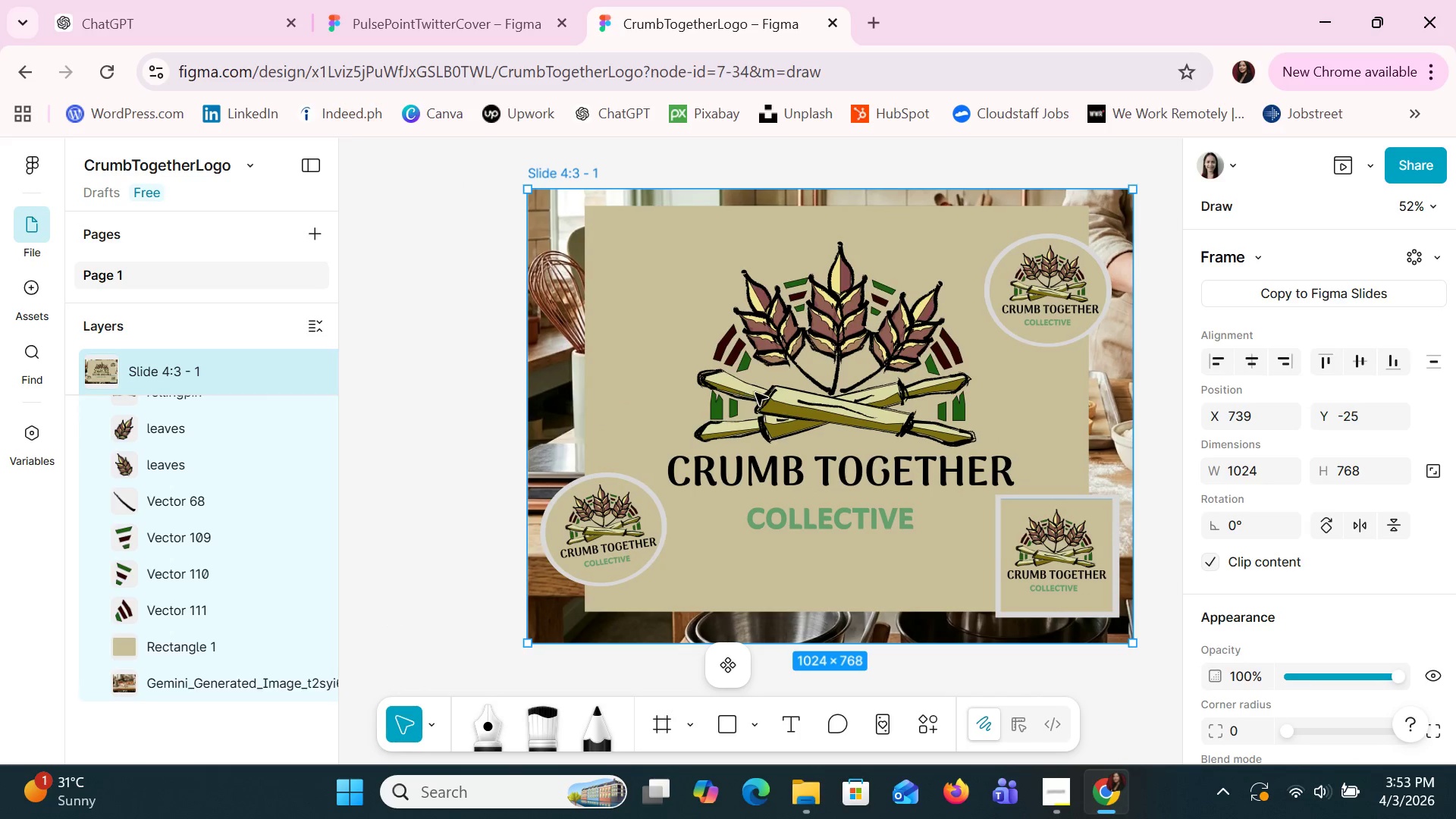 
hold_key(key=ShiftLeft, duration=0.31)
 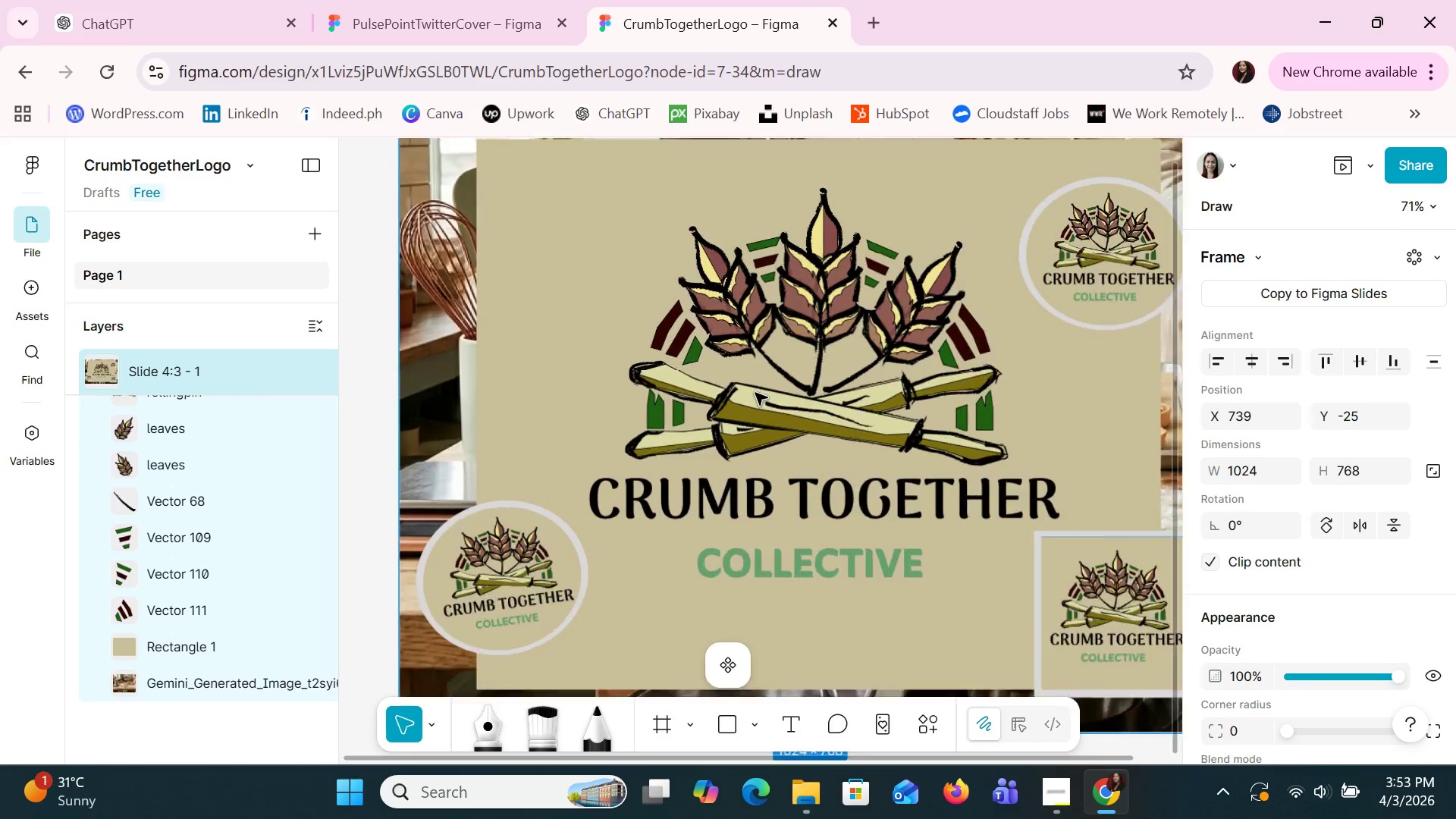 
hold_key(key=ControlLeft, duration=1.51)
 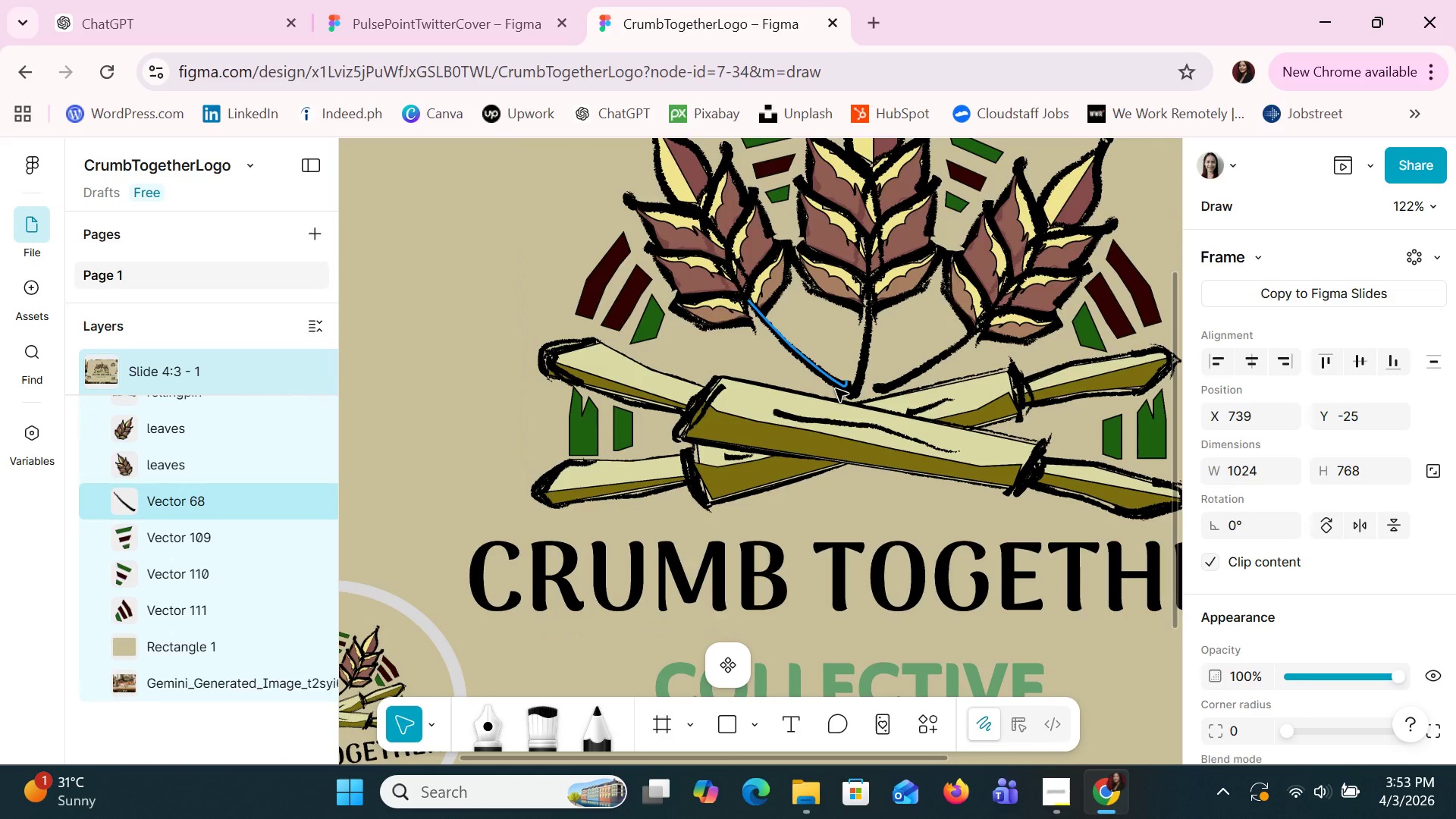 
scroll: coordinate [755, 393], scroll_direction: down, amount: 2.0
 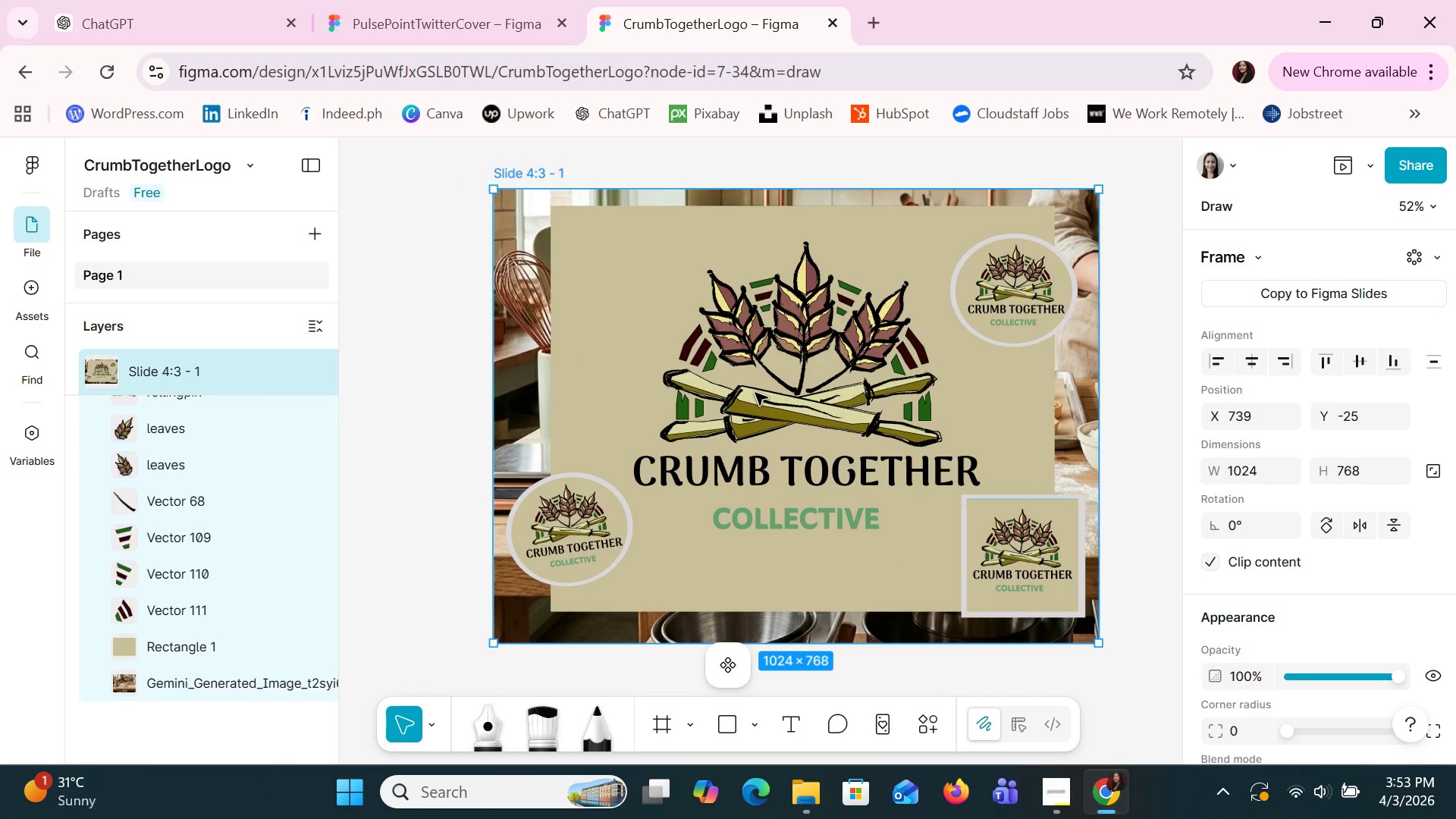 
scroll: coordinate [755, 393], scroll_direction: up, amount: 6.0
 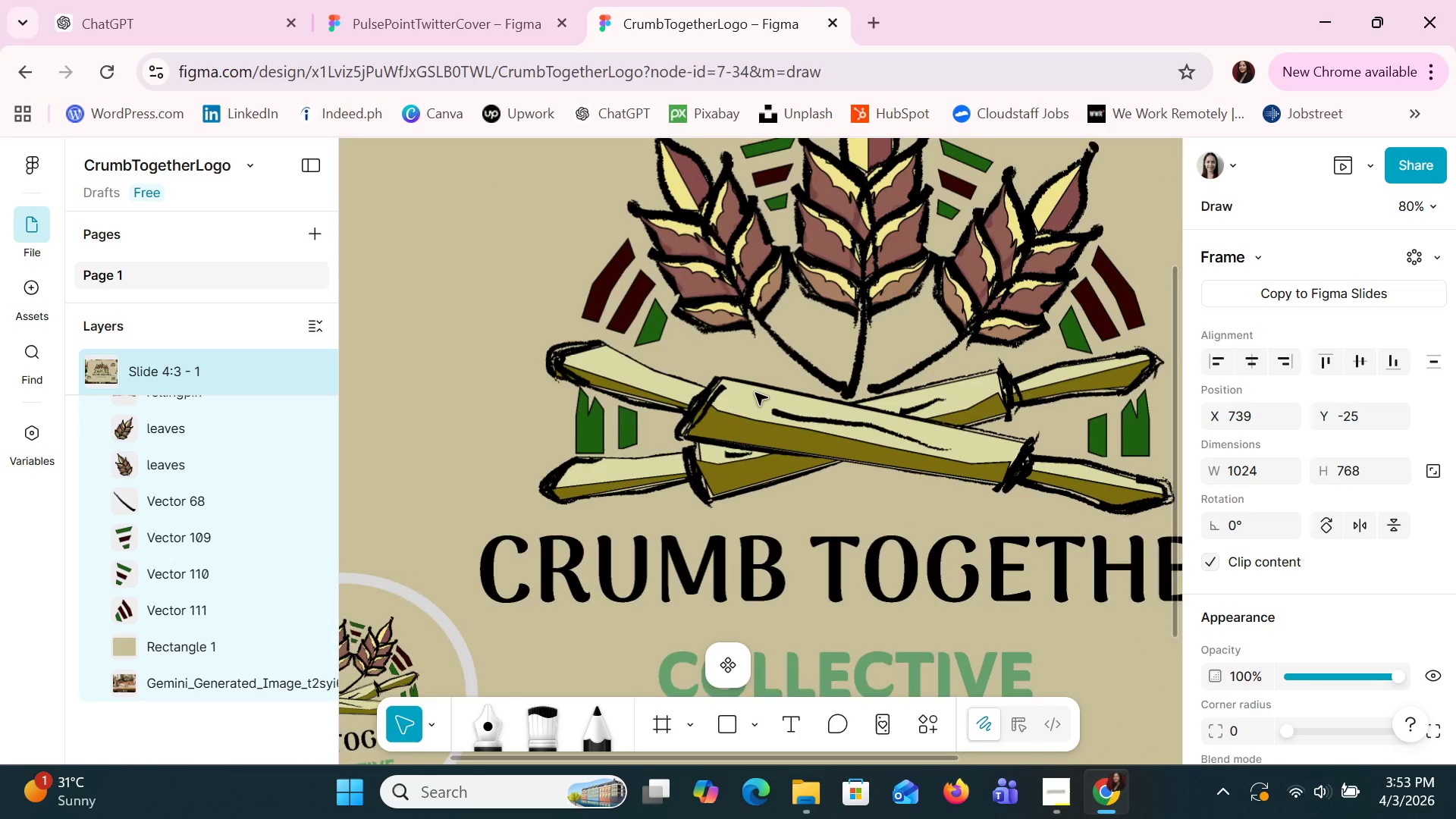 
key(Control+ControlLeft)
 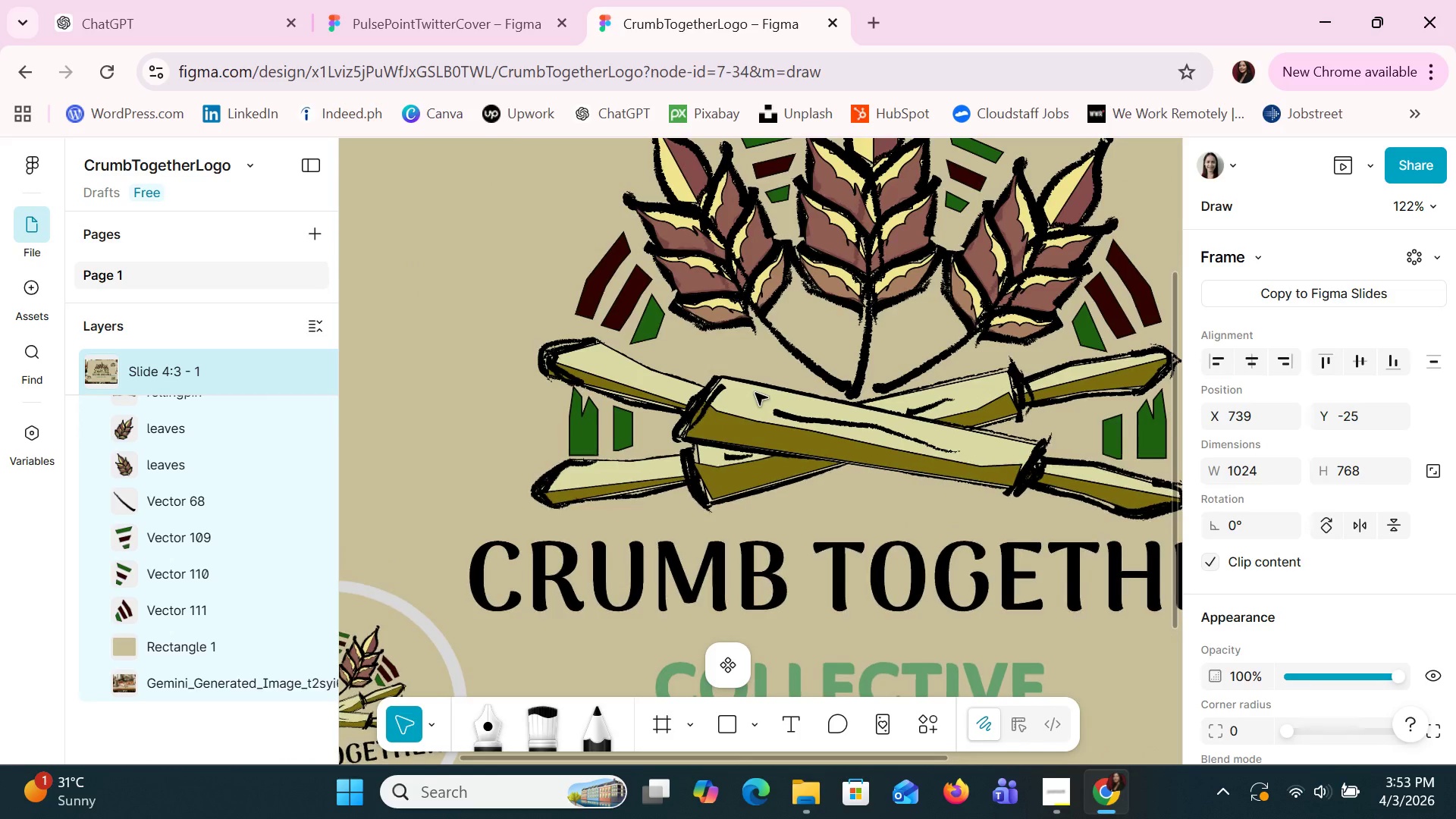 
key(Control+ControlLeft)
 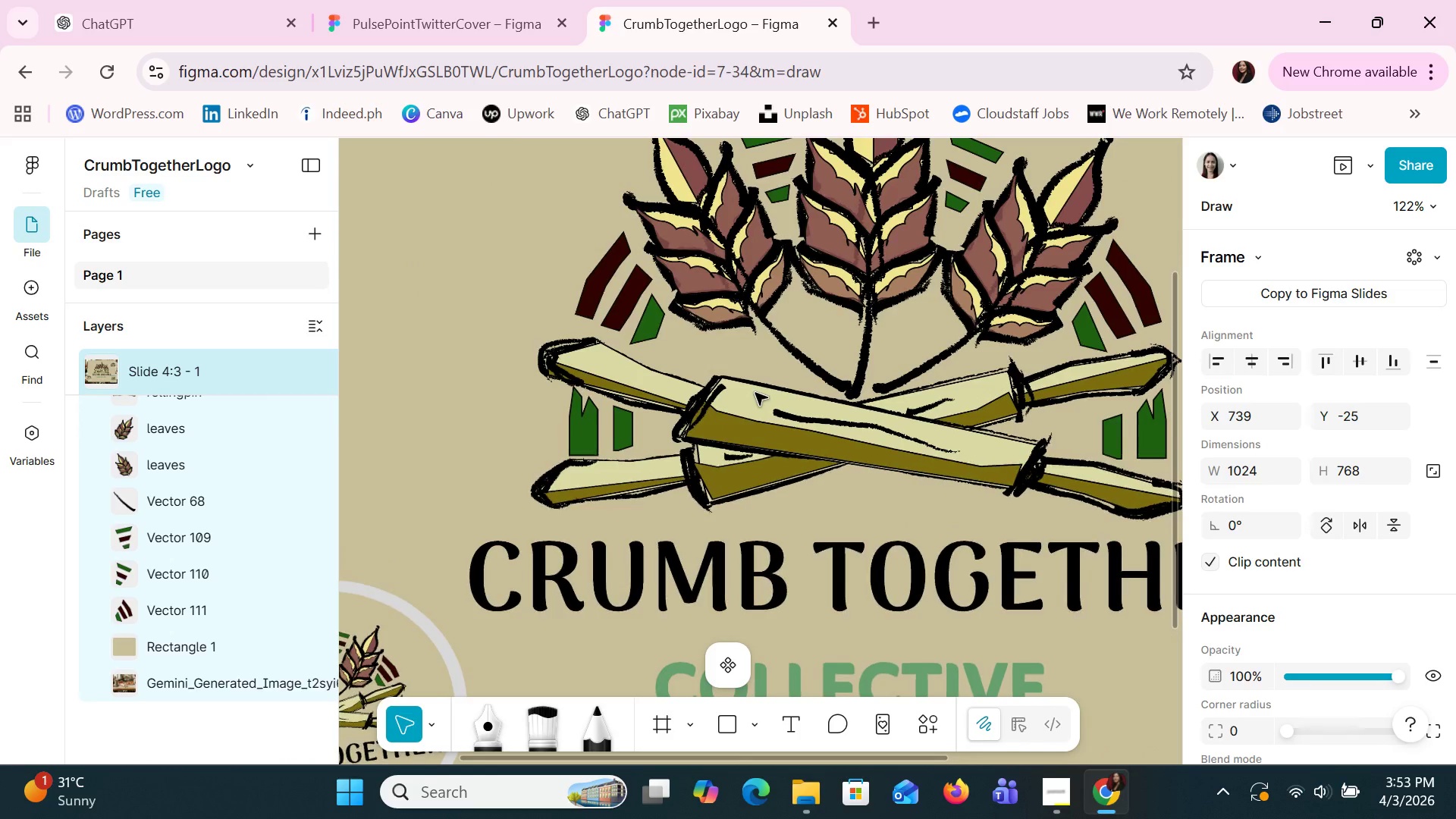 
key(Control+ControlLeft)
 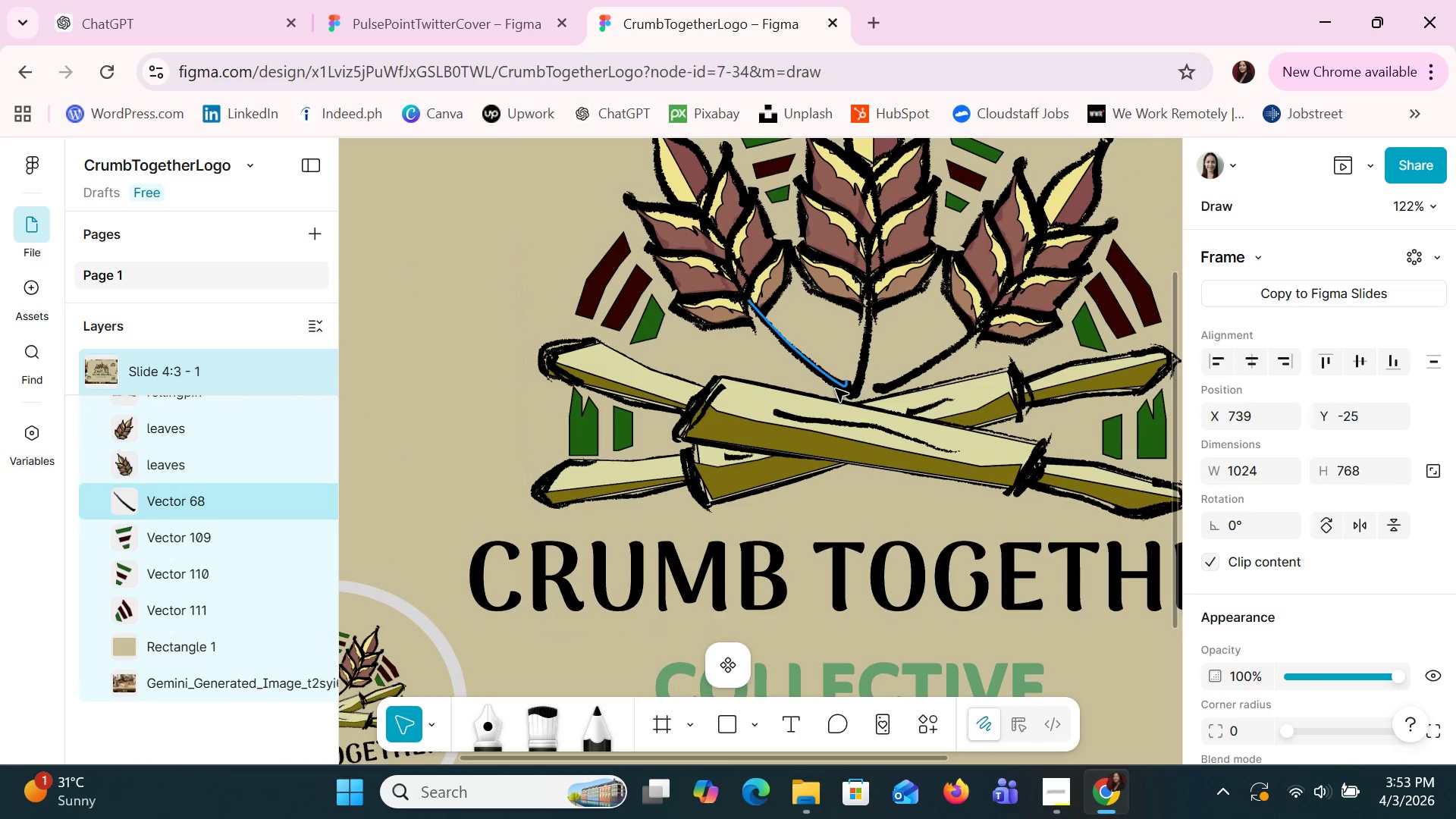 
hold_key(key=ControlLeft, duration=1.5)
hold_key(key=ControlLeft, duration=0.55)
scroll: coordinate [768, 423], scroll_direction: down, amount: 10.0
 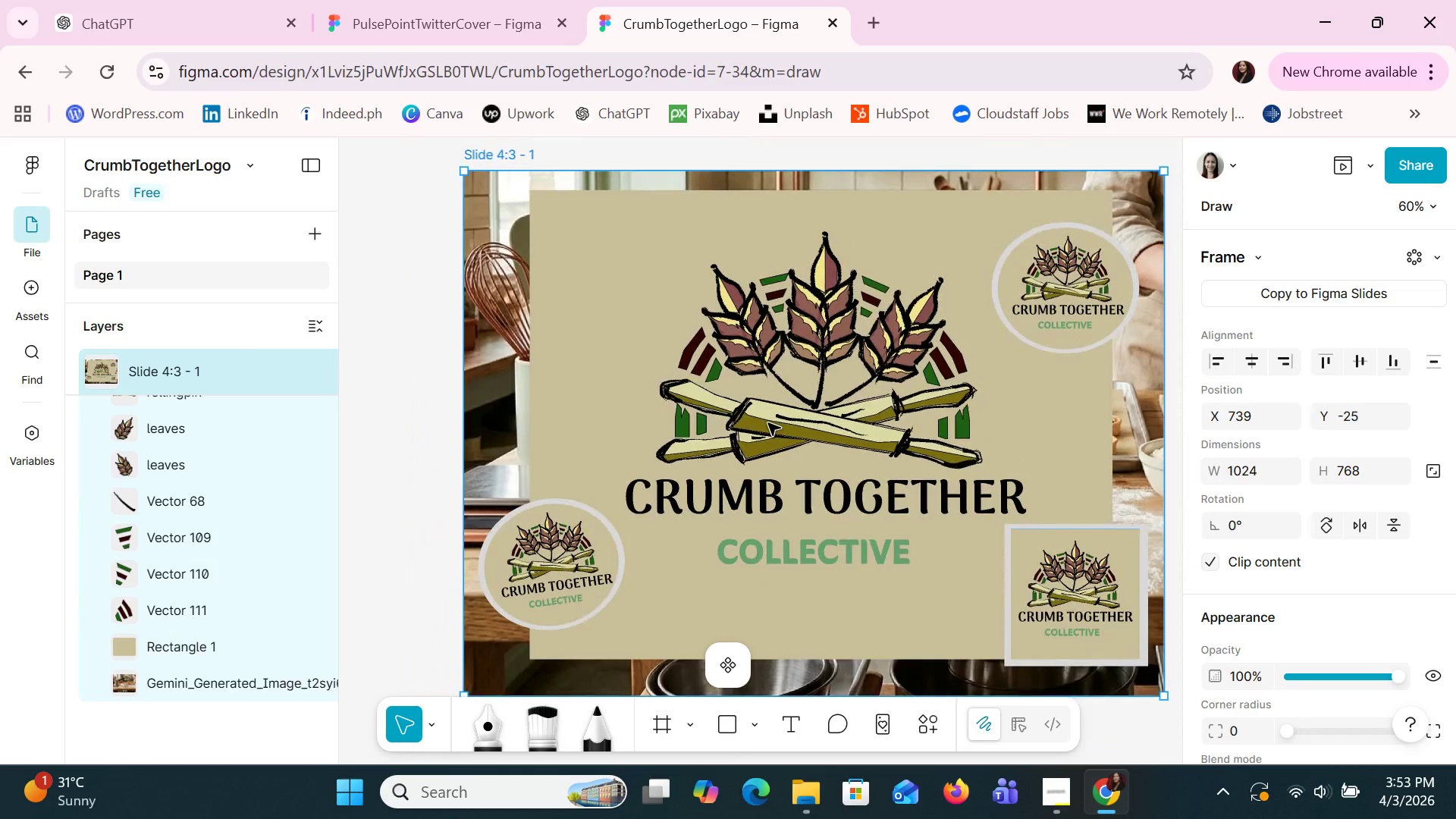 
left_click([1140, 480])
 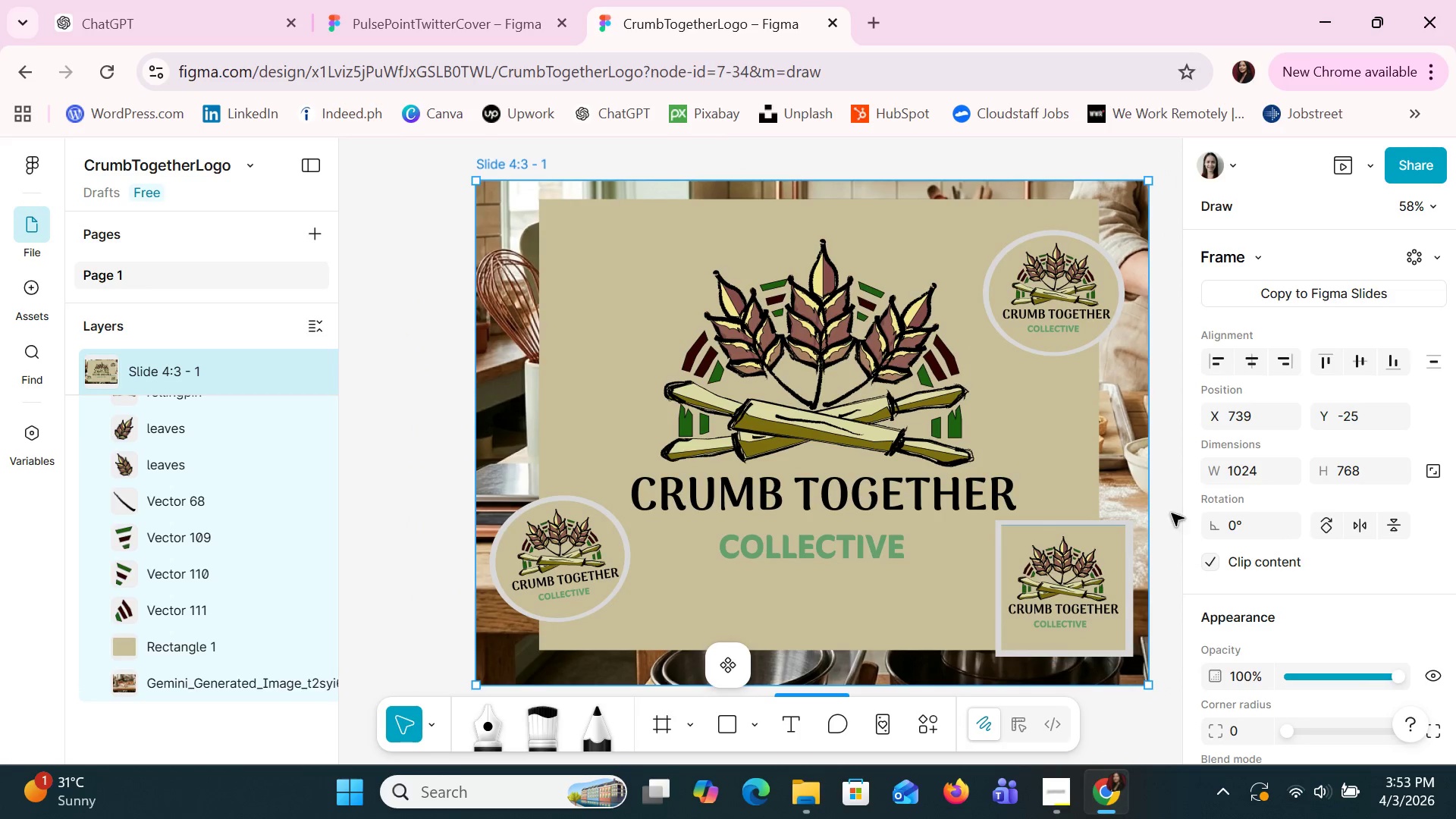 
left_click([1172, 513])
 